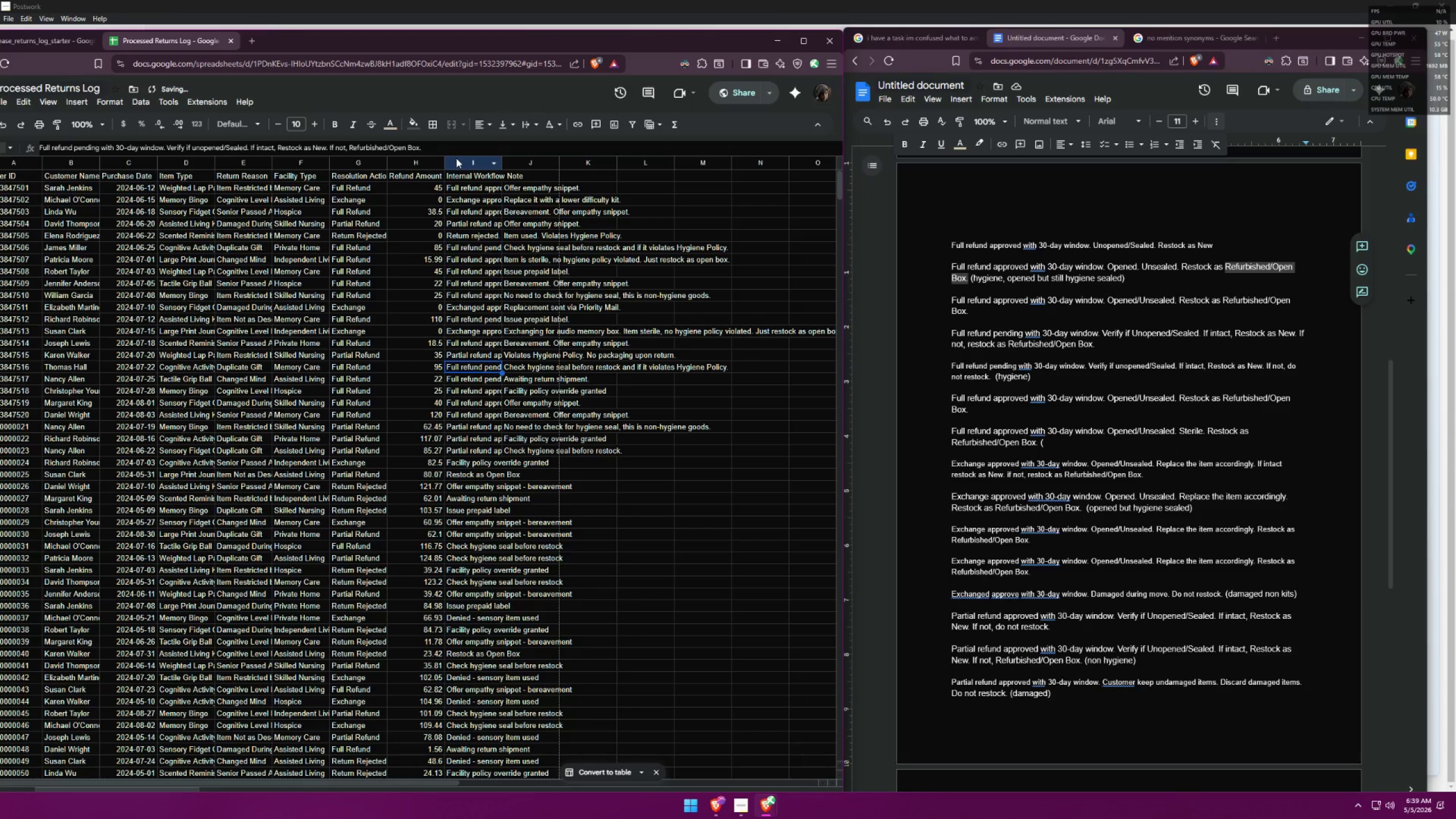 
key(ArrowDown)
 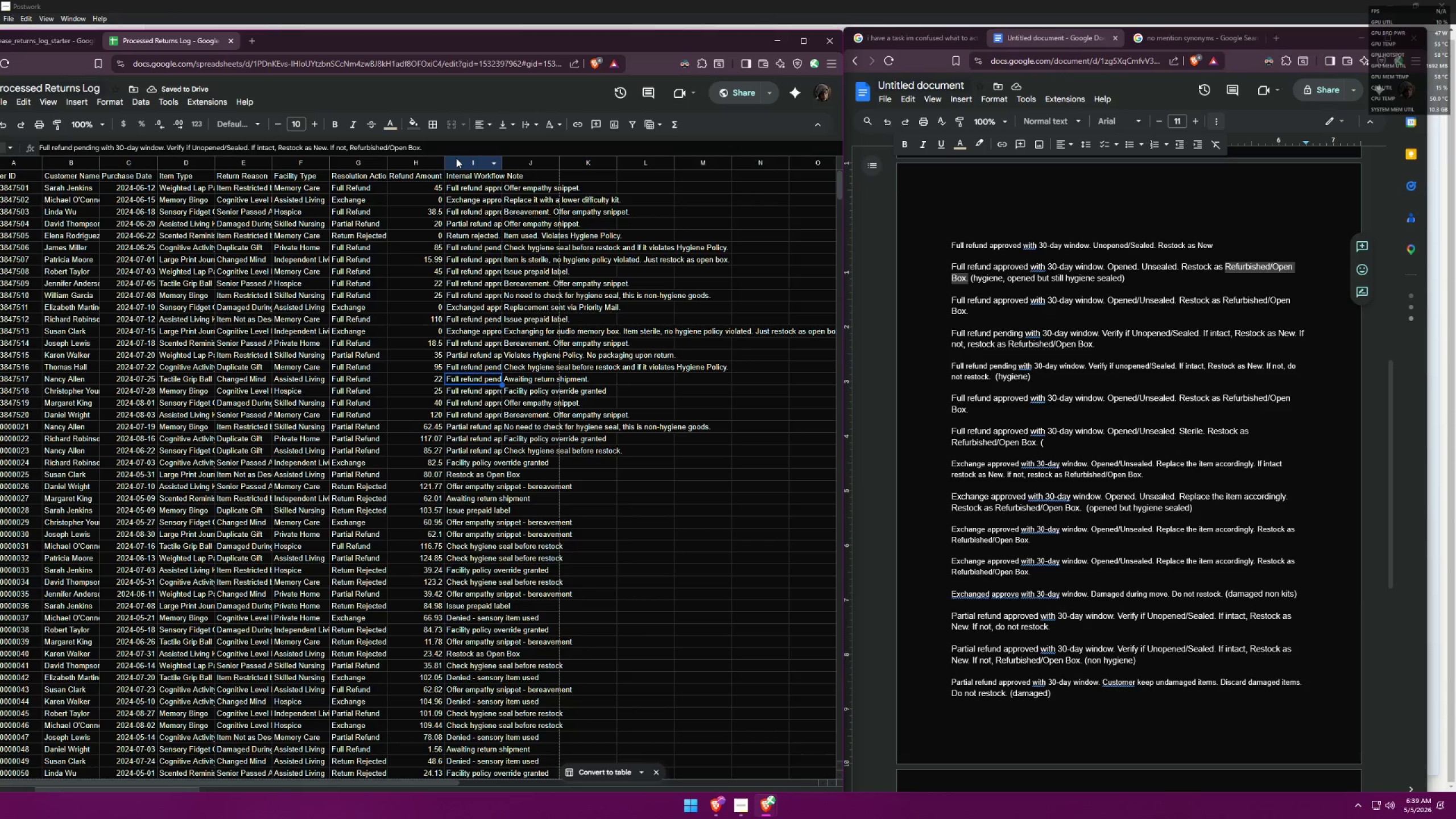 
key(ArrowUp)
 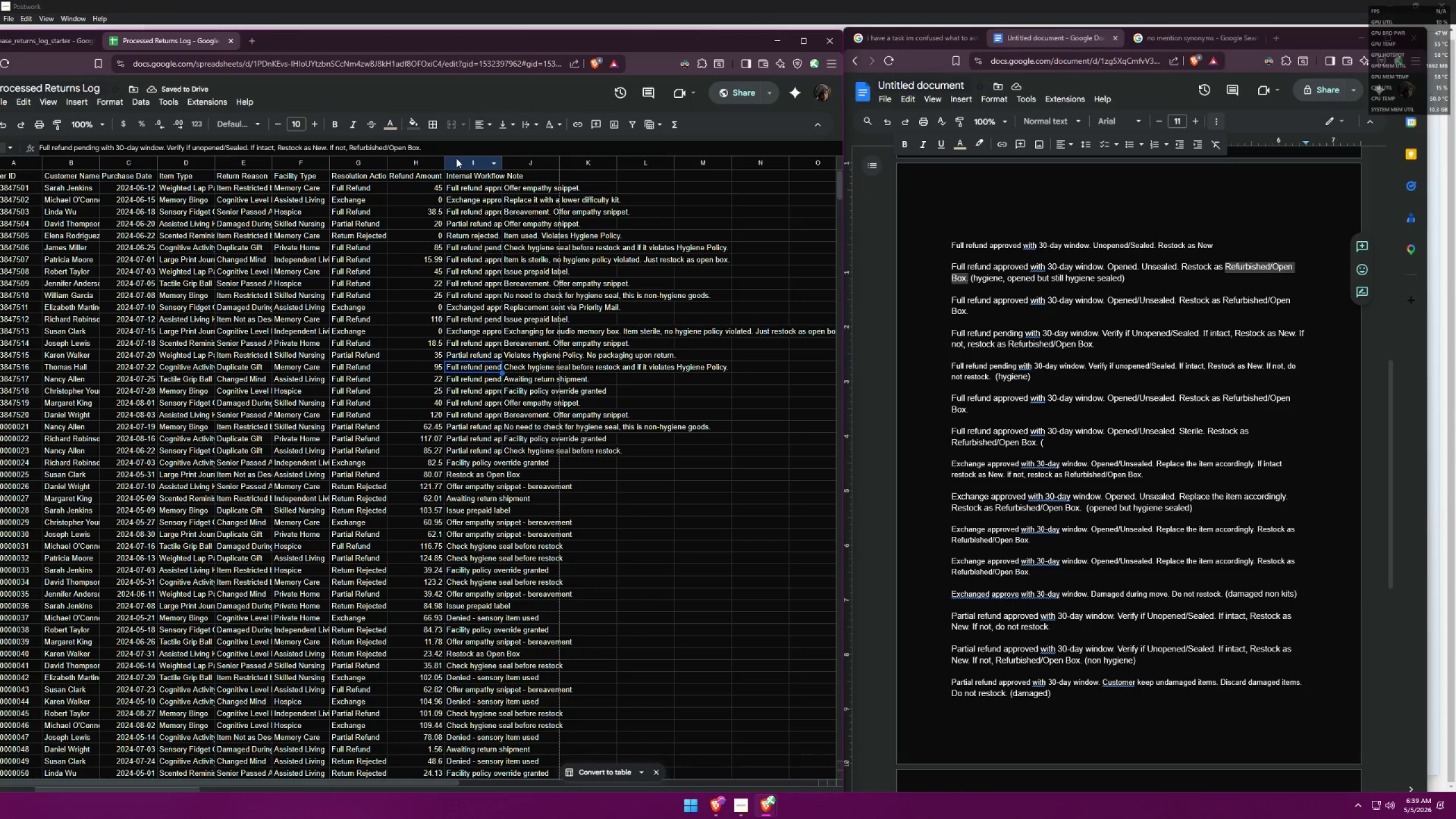 
key(ArrowDown)
 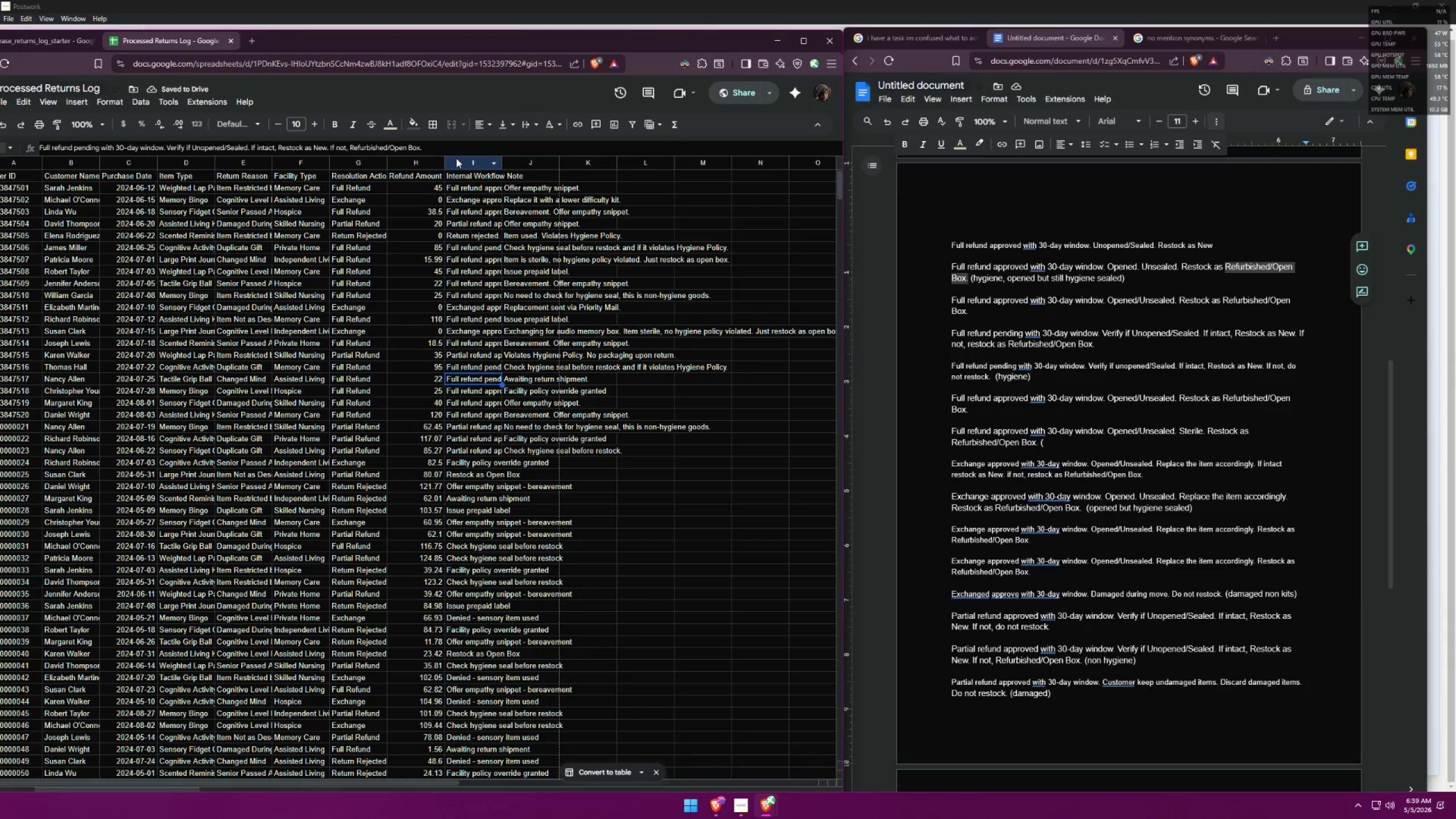 
key(ArrowUp)
 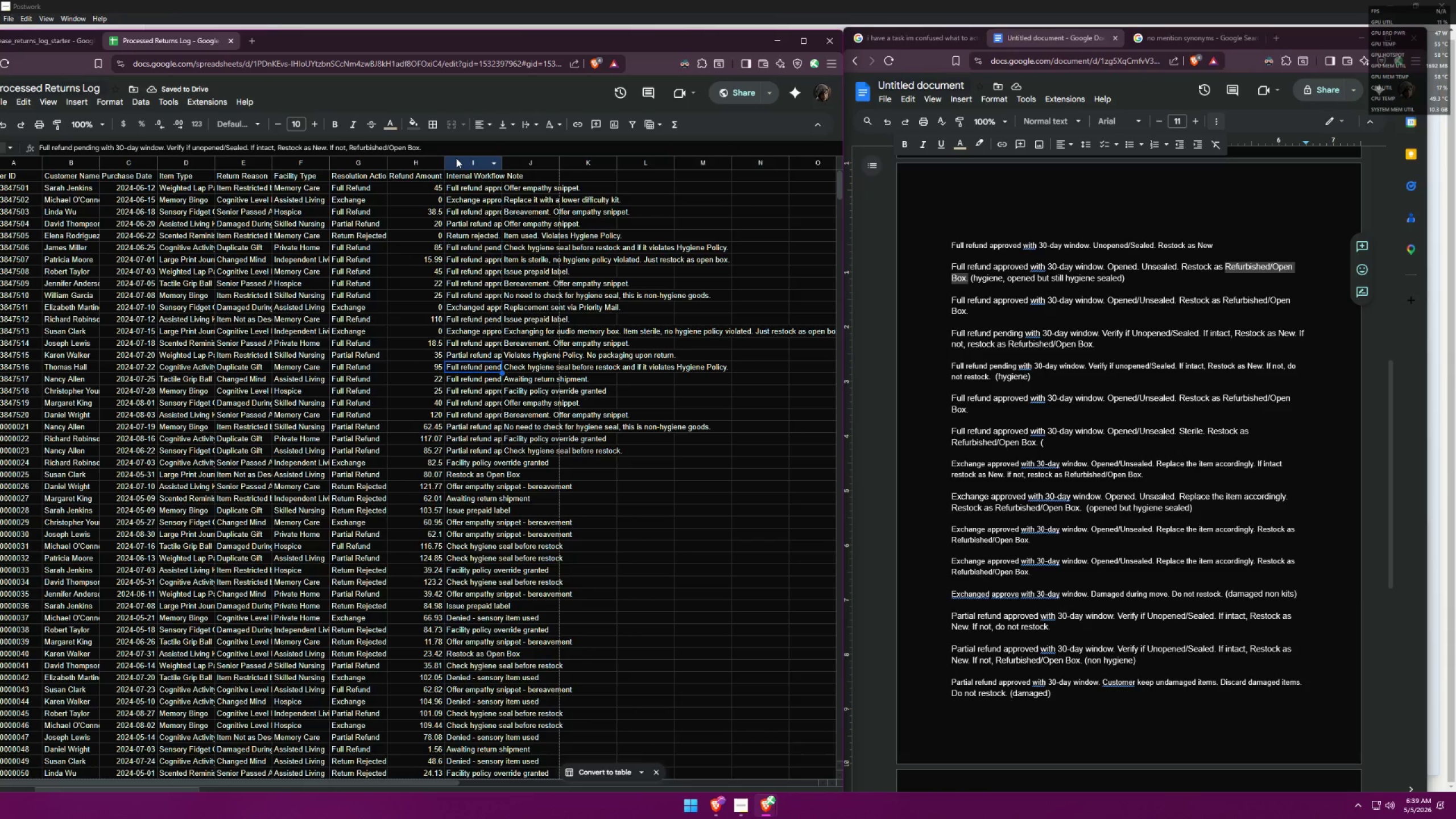 
key(ArrowDown)
 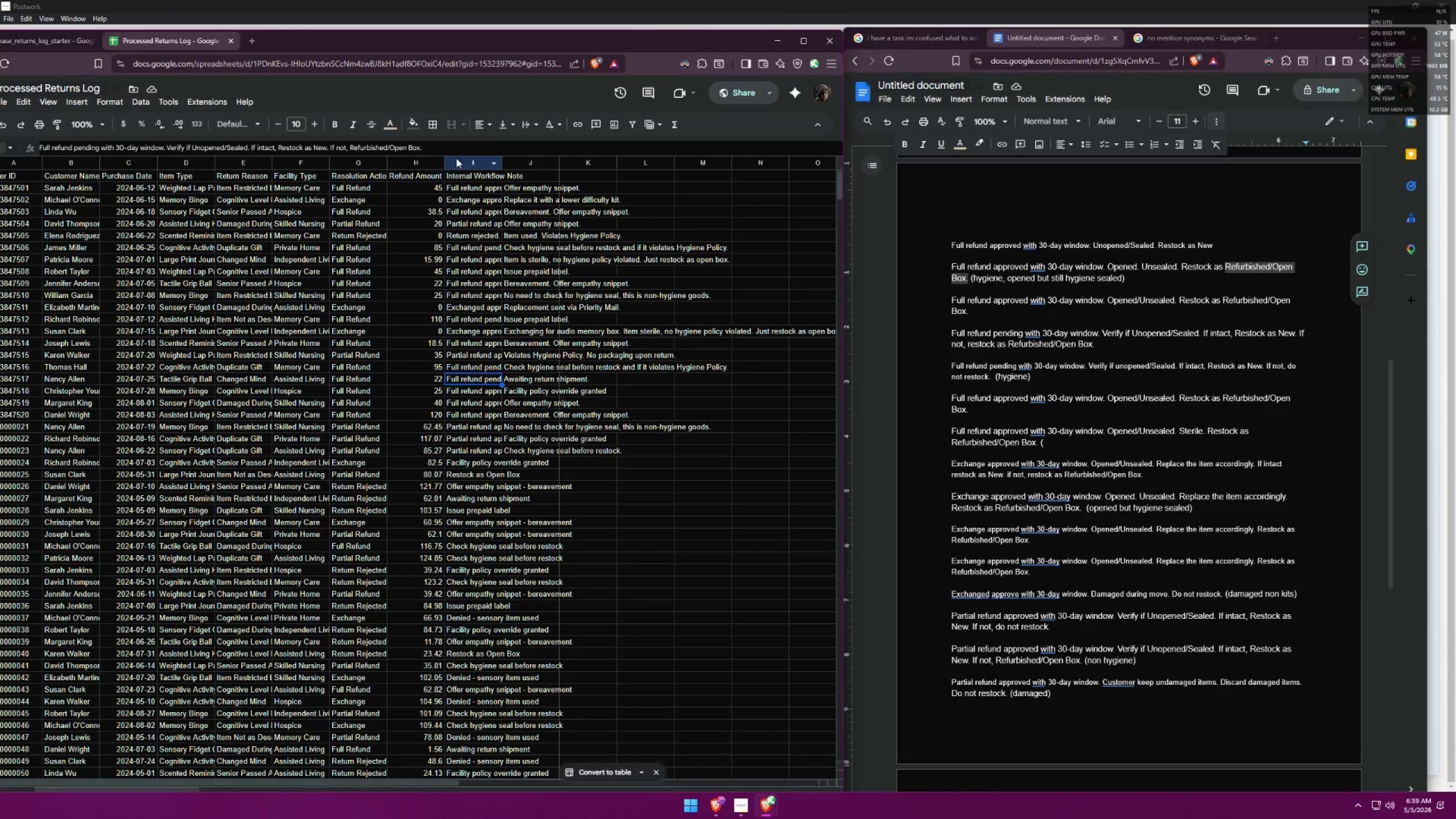 
left_click([944, 39])
 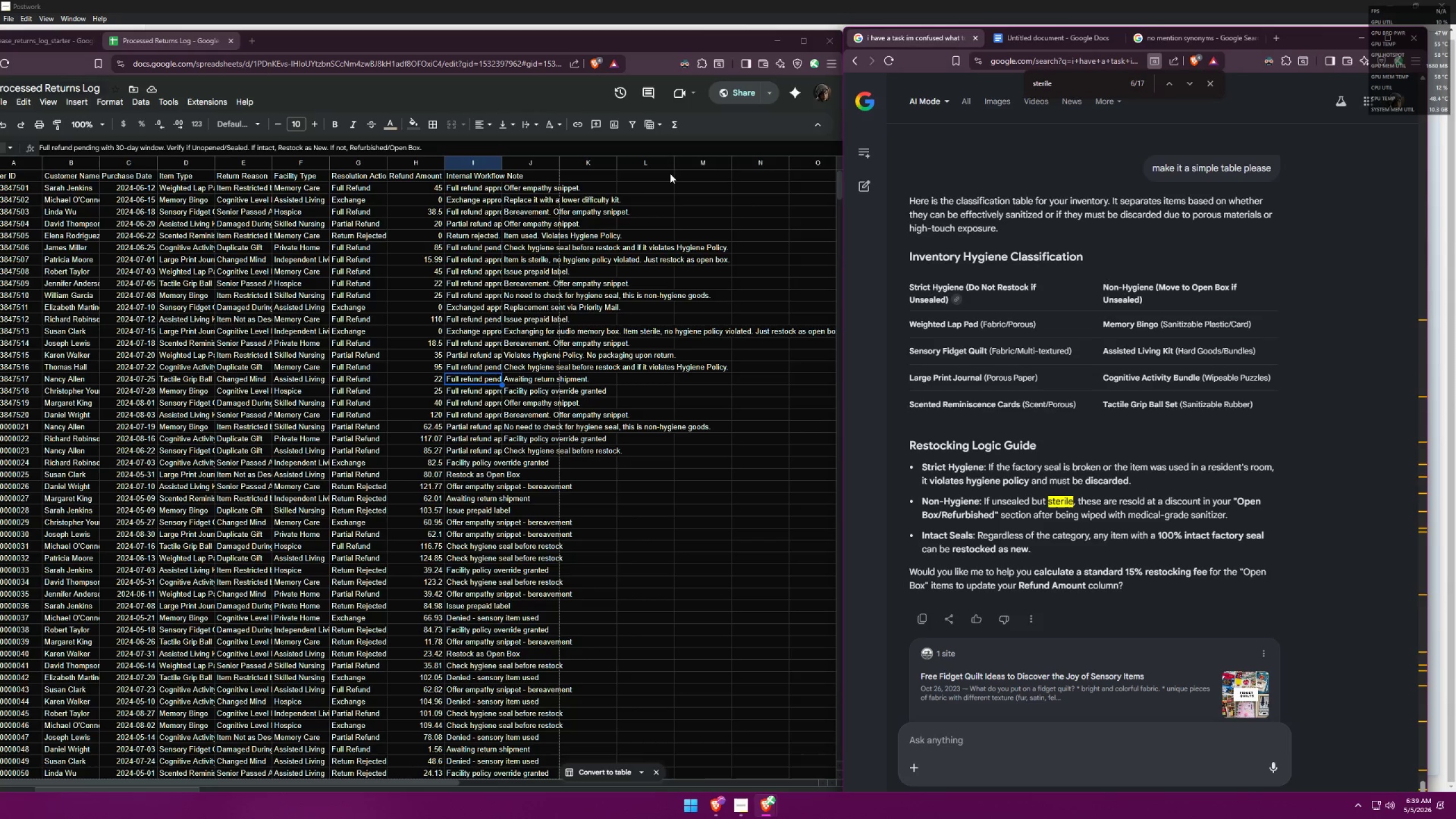 
wait(30.5)
 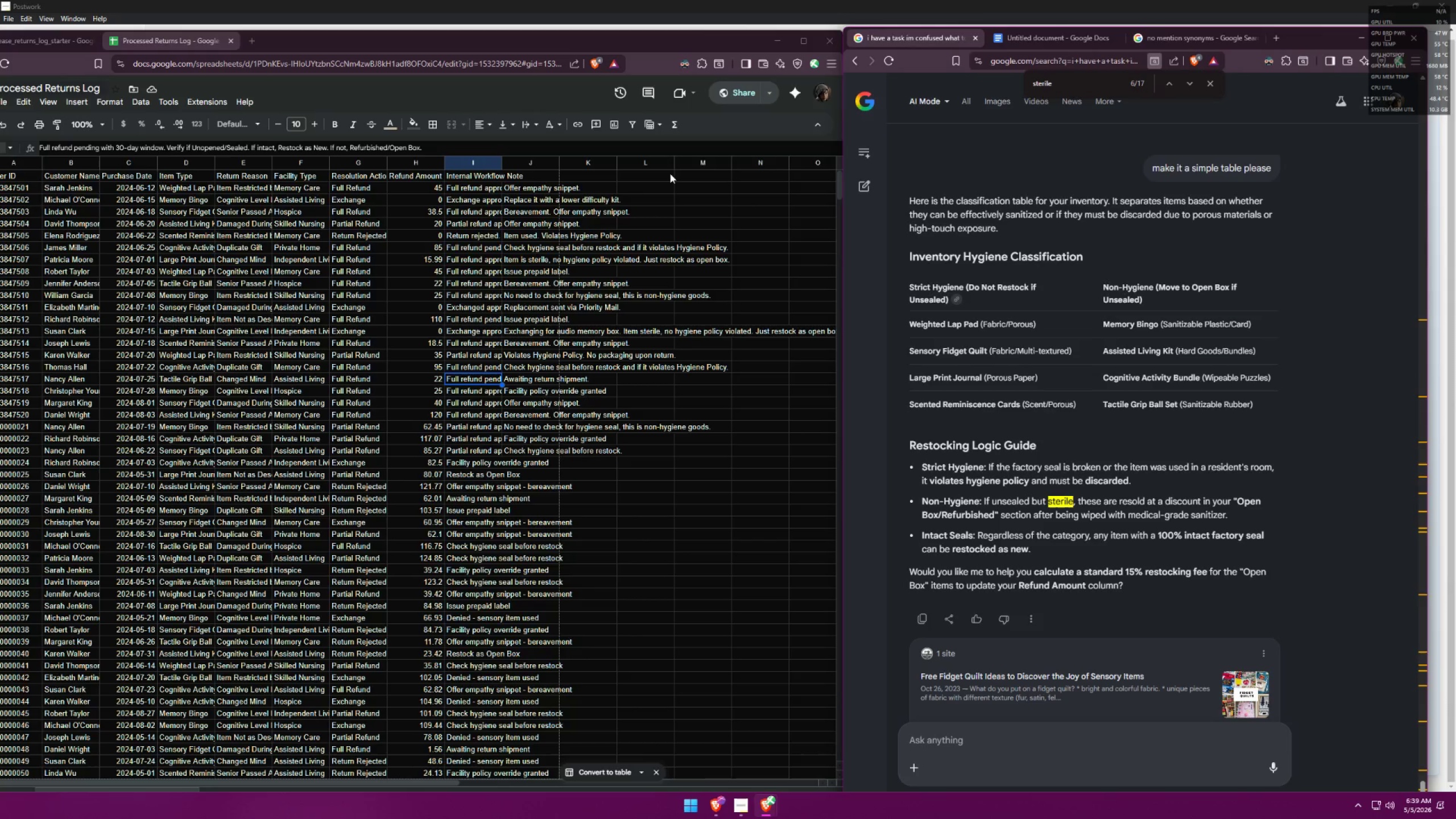 
key(ArrowDown)
 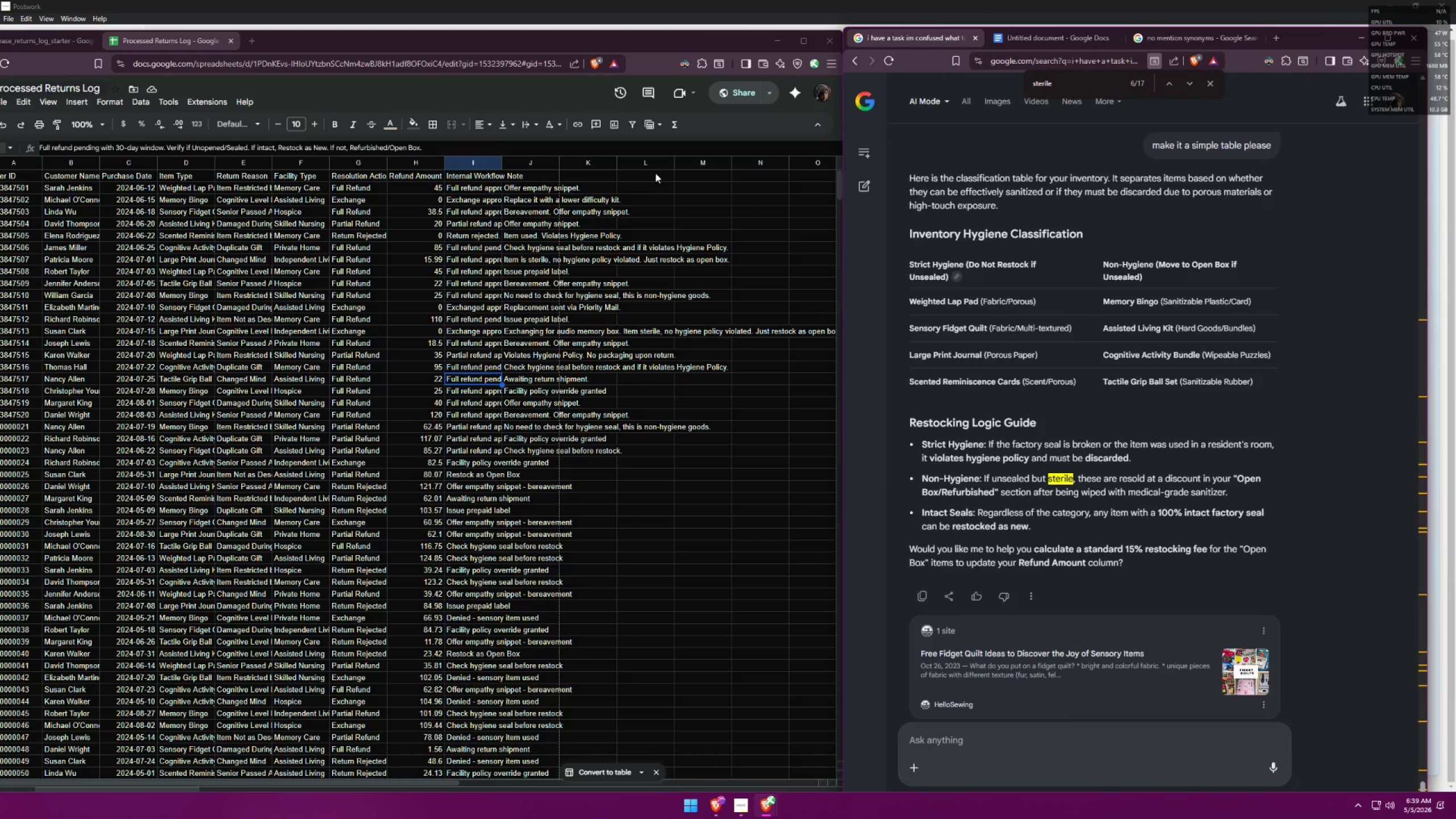 
left_click([487, 86])
 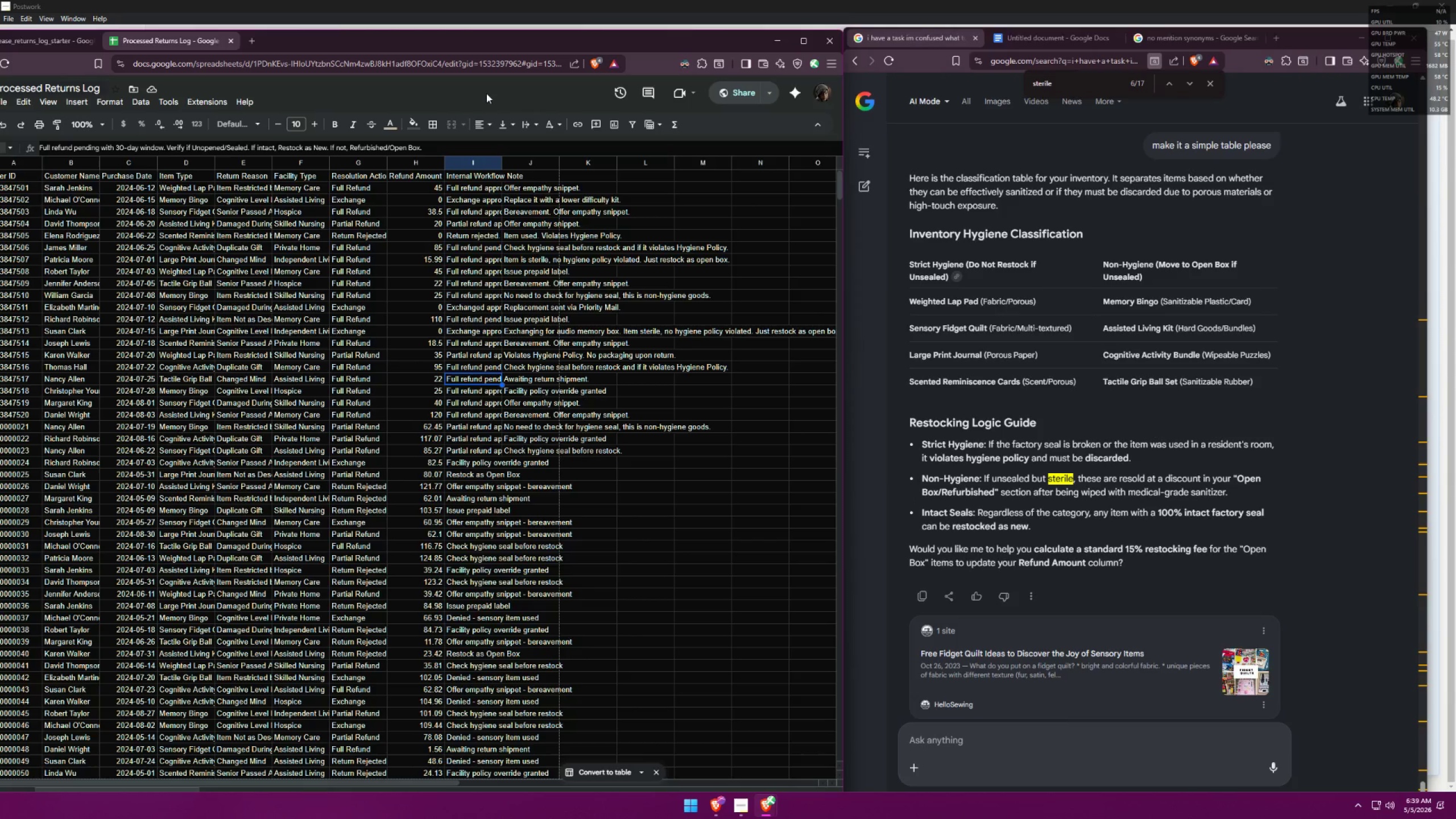 
key(ArrowDown)
 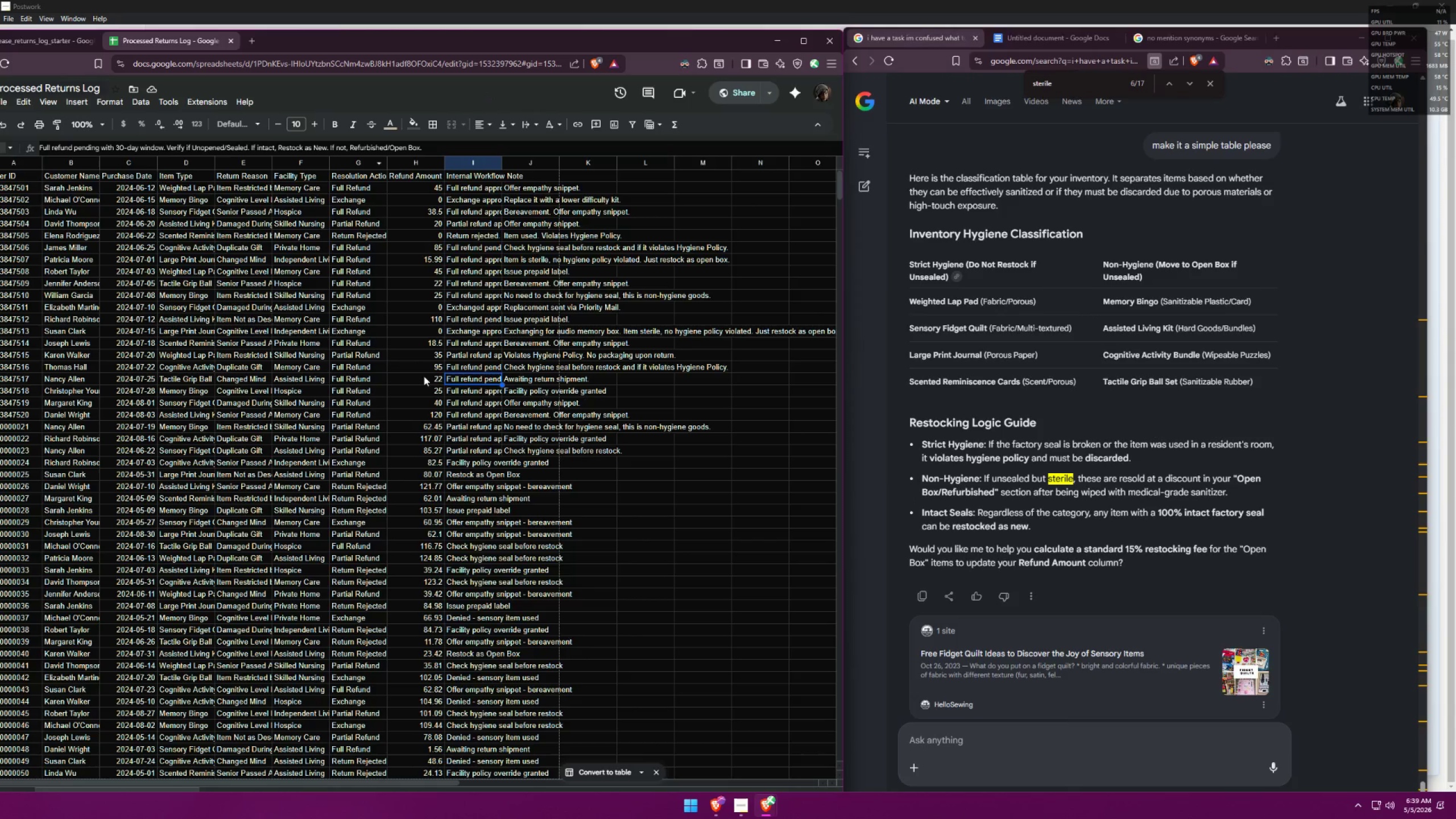 
left_click([461, 380])
 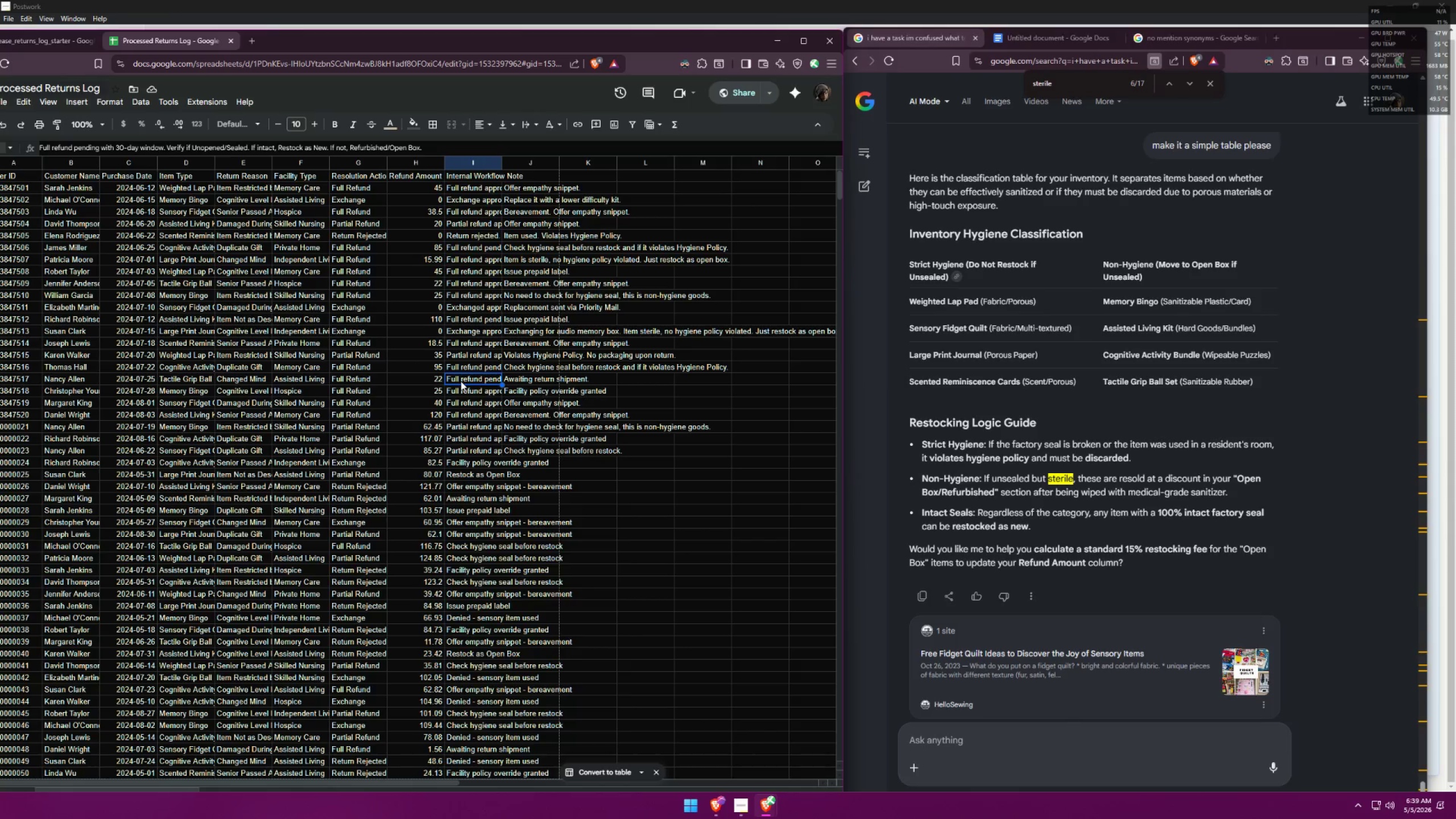 
key(ArrowDown)
 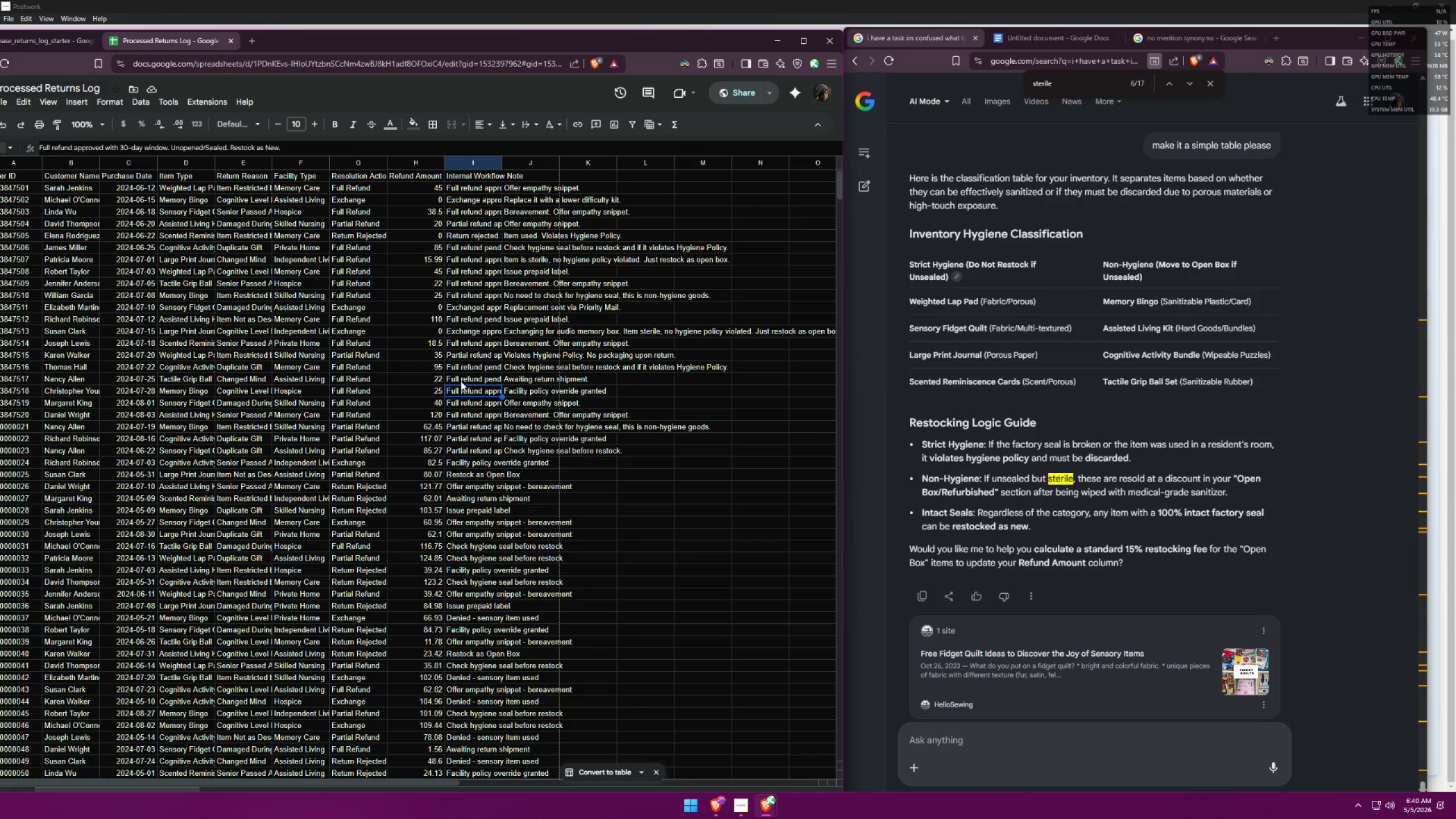 
wait(24.87)
 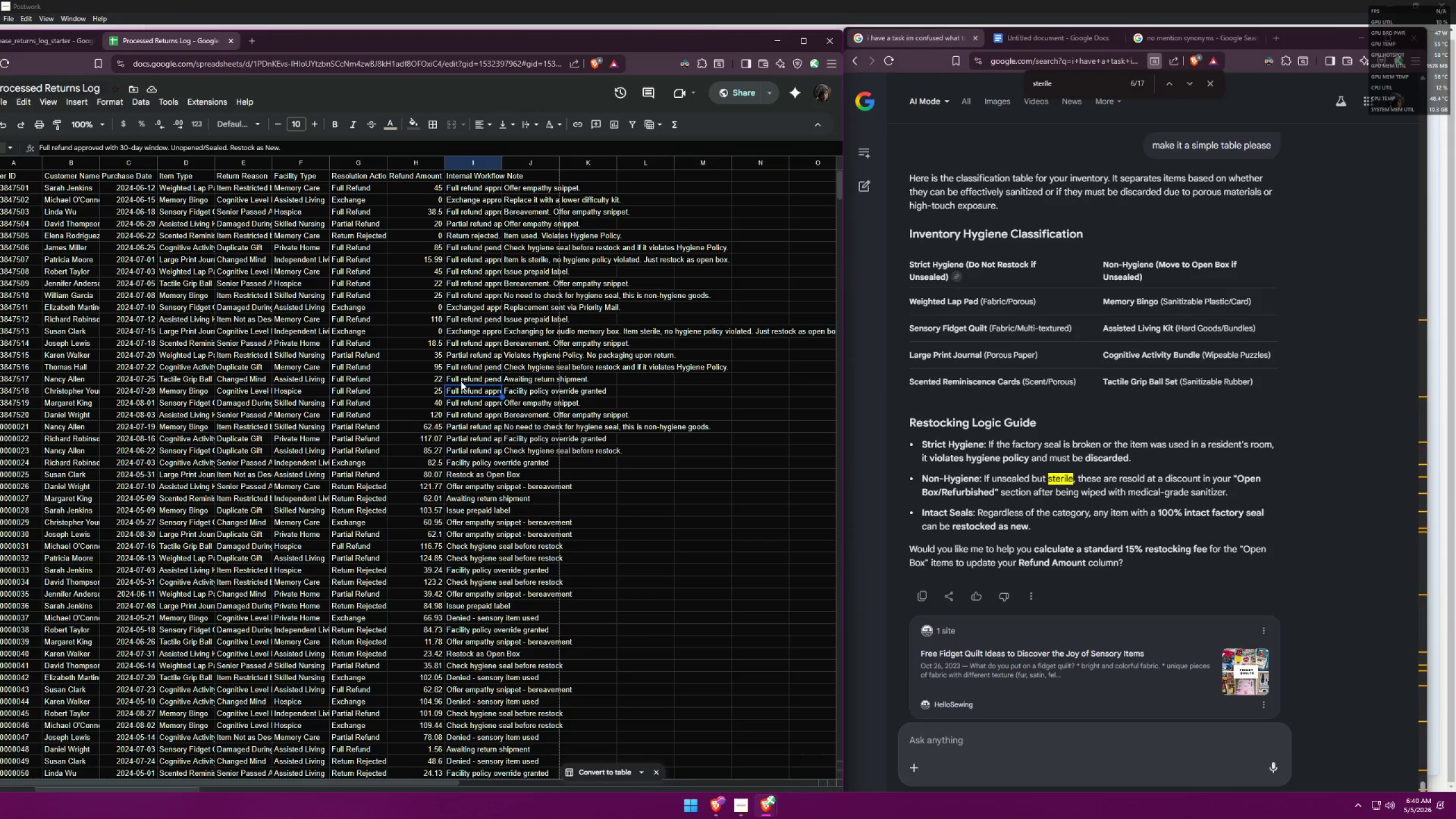 
key(ArrowDown)
 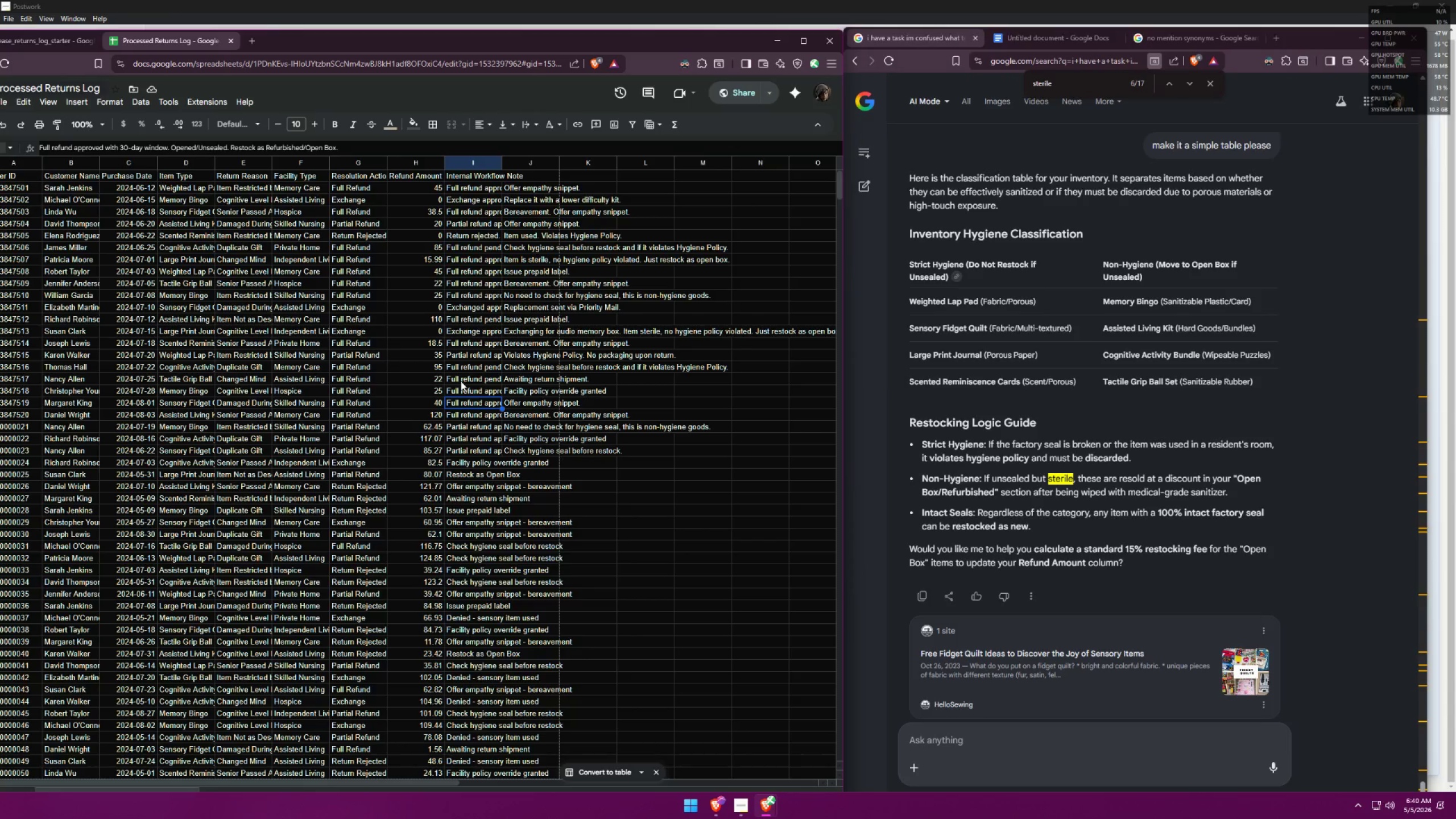 
wait(16.34)
 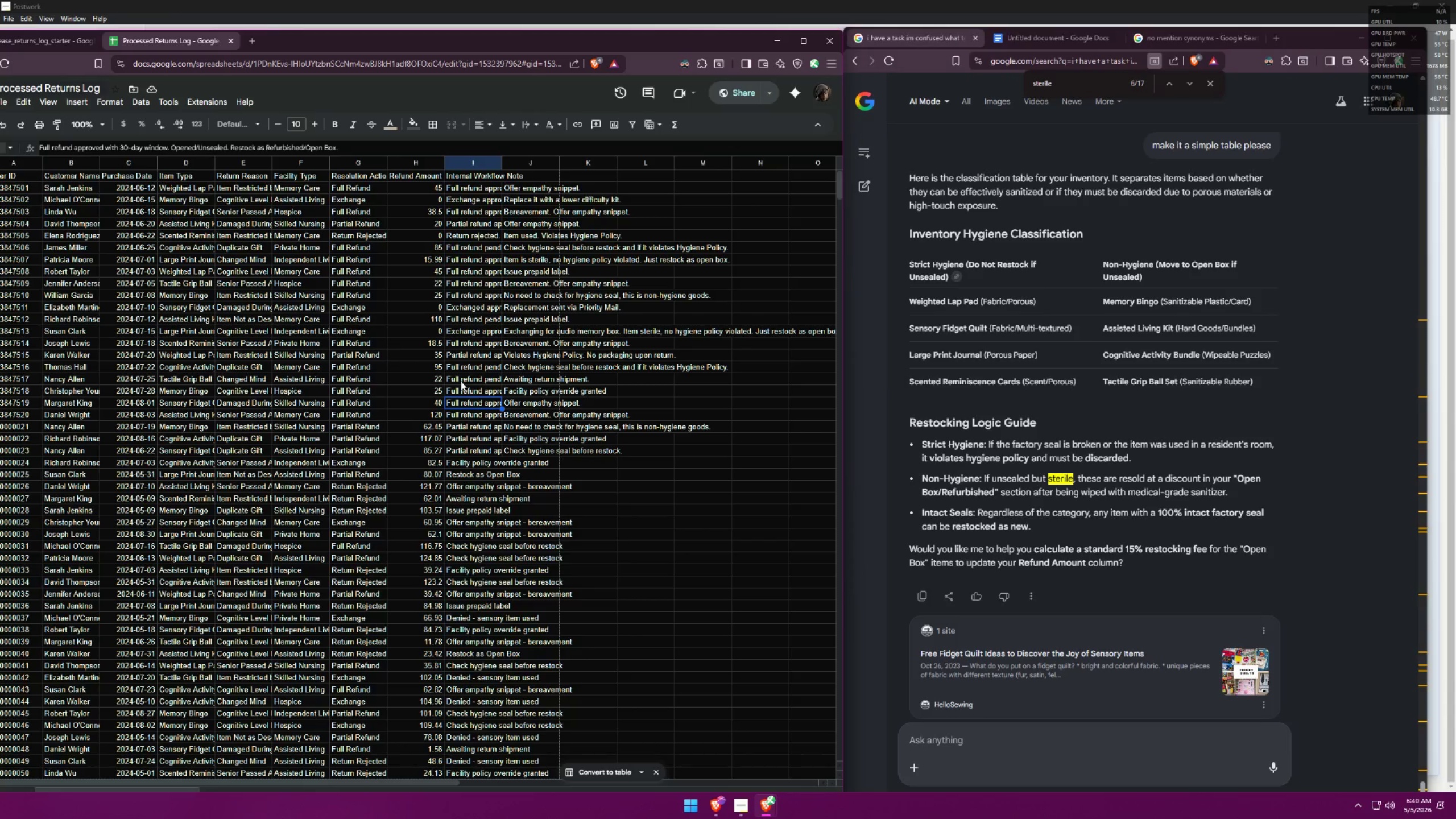 
left_click([199, 149])
 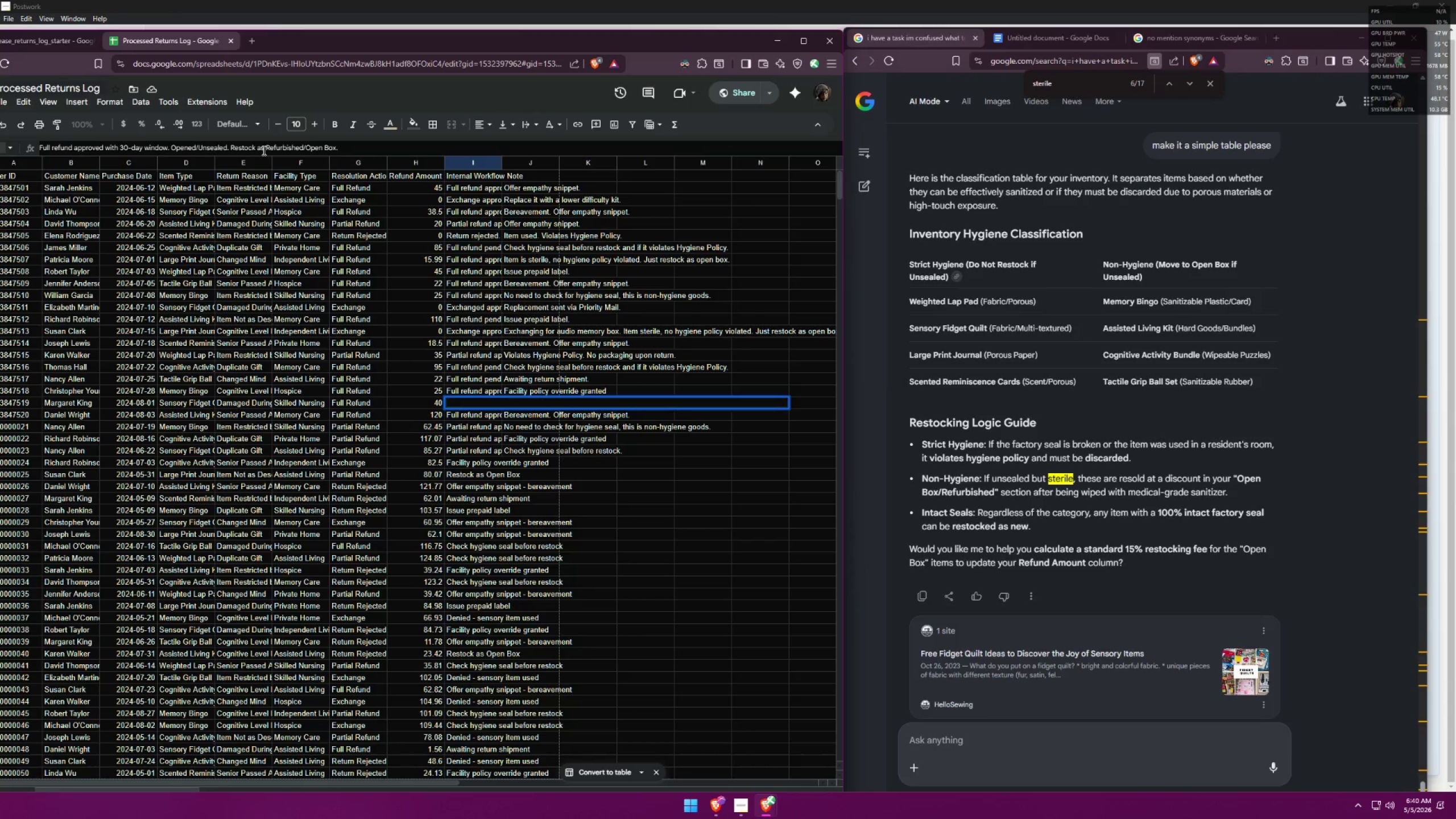 
key(Backspace)
 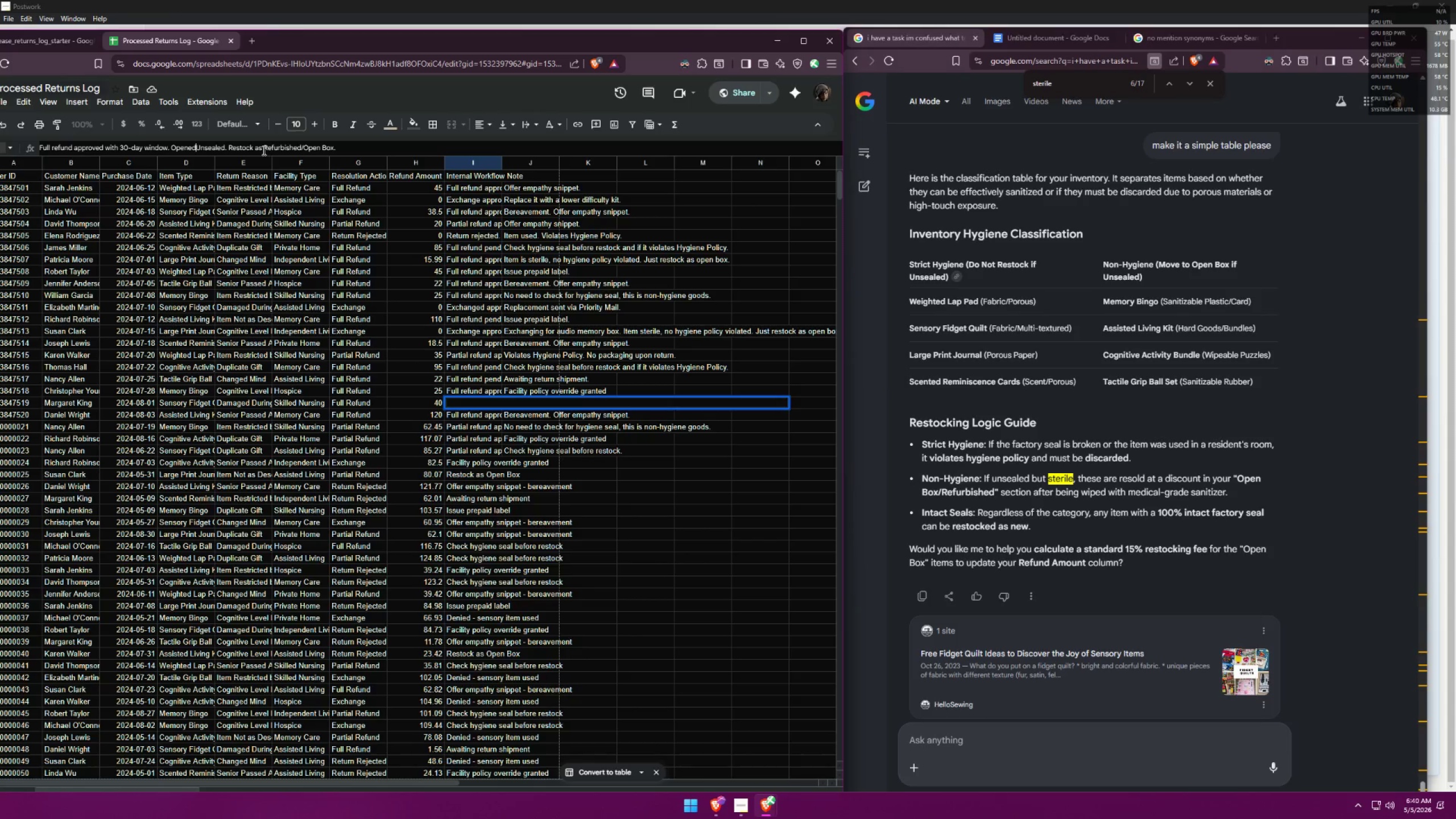 
key(Slash)
 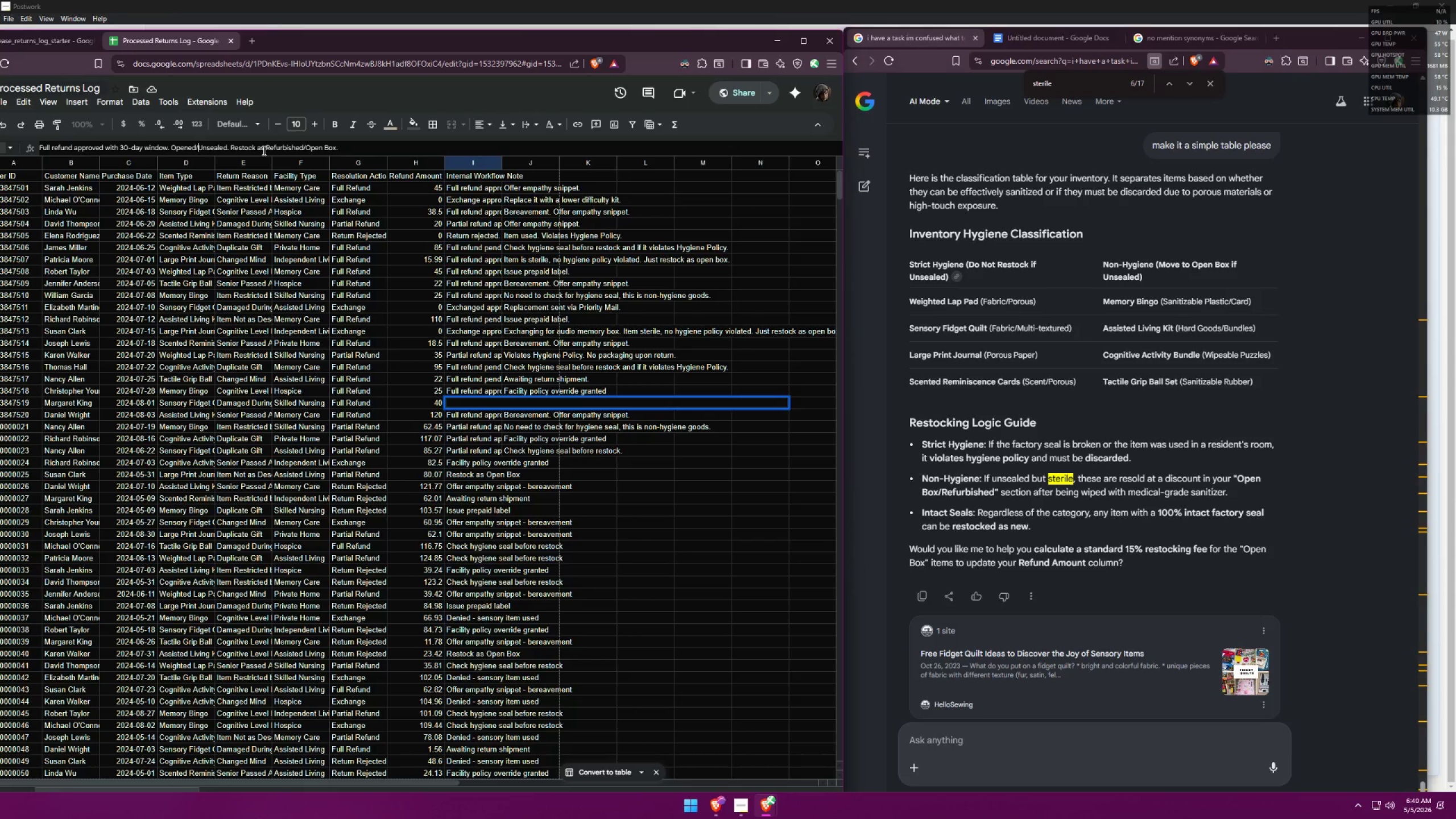 
key(Space)
 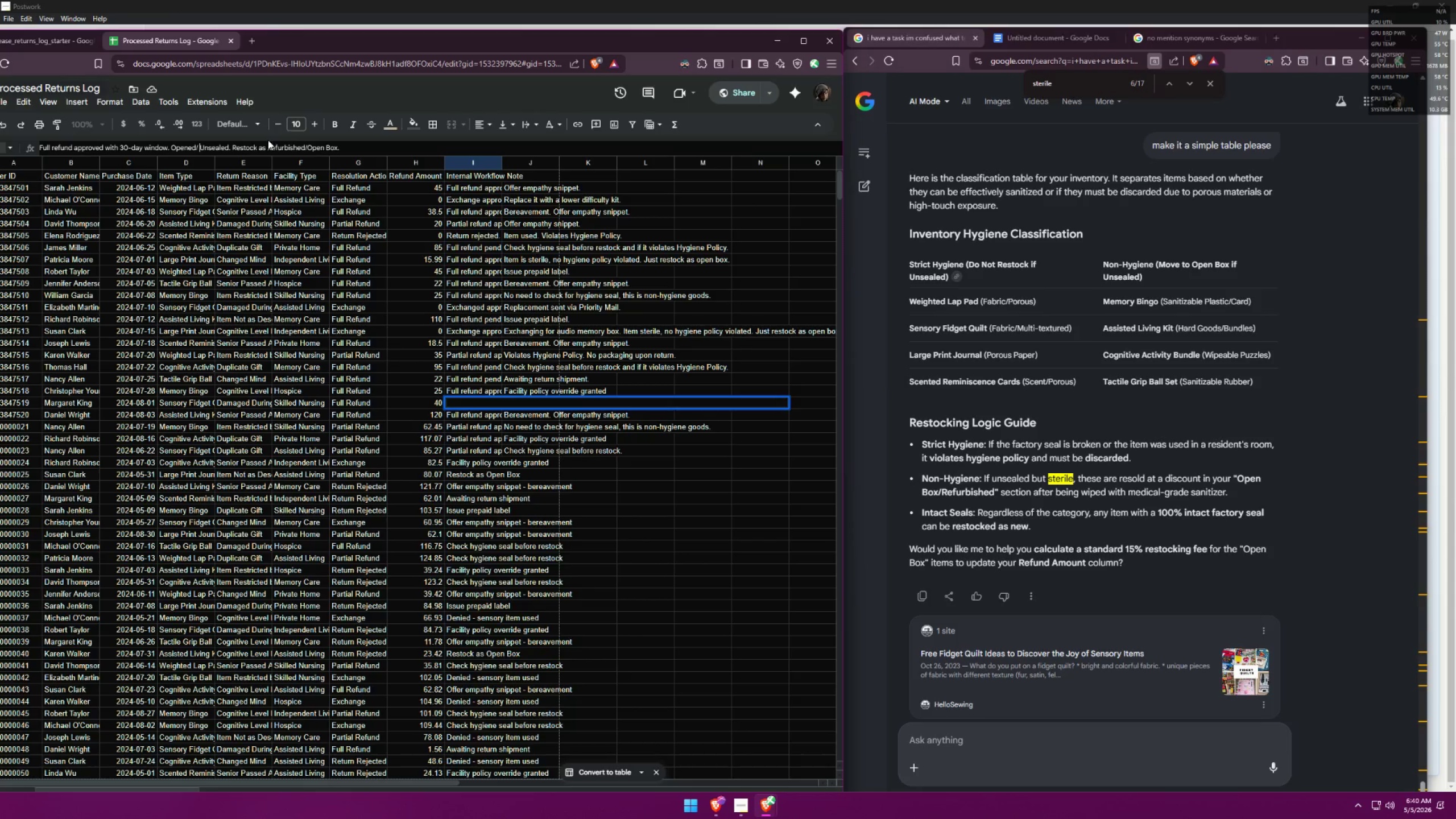 
key(Backspace)
 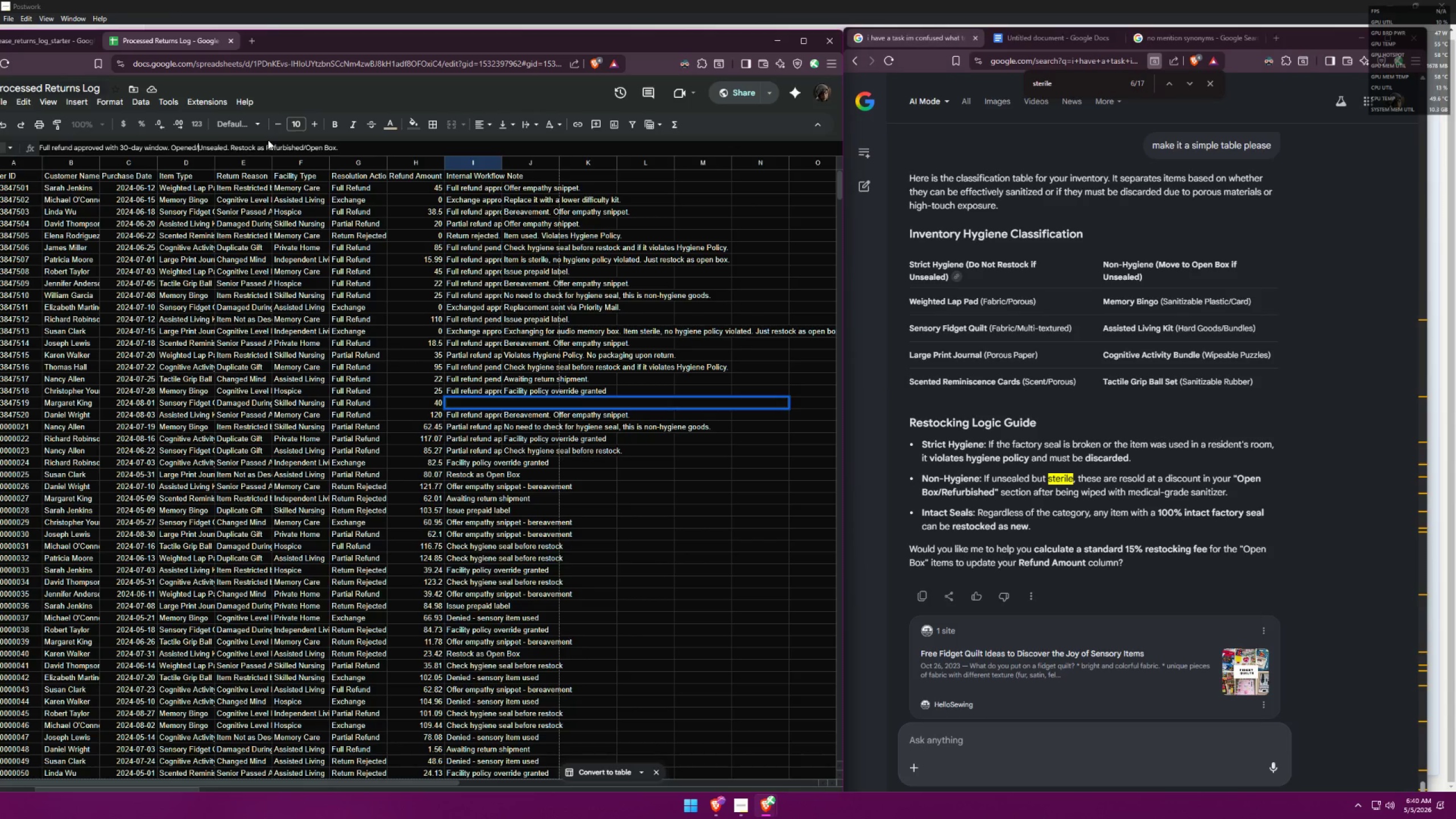 
key(Backspace)
 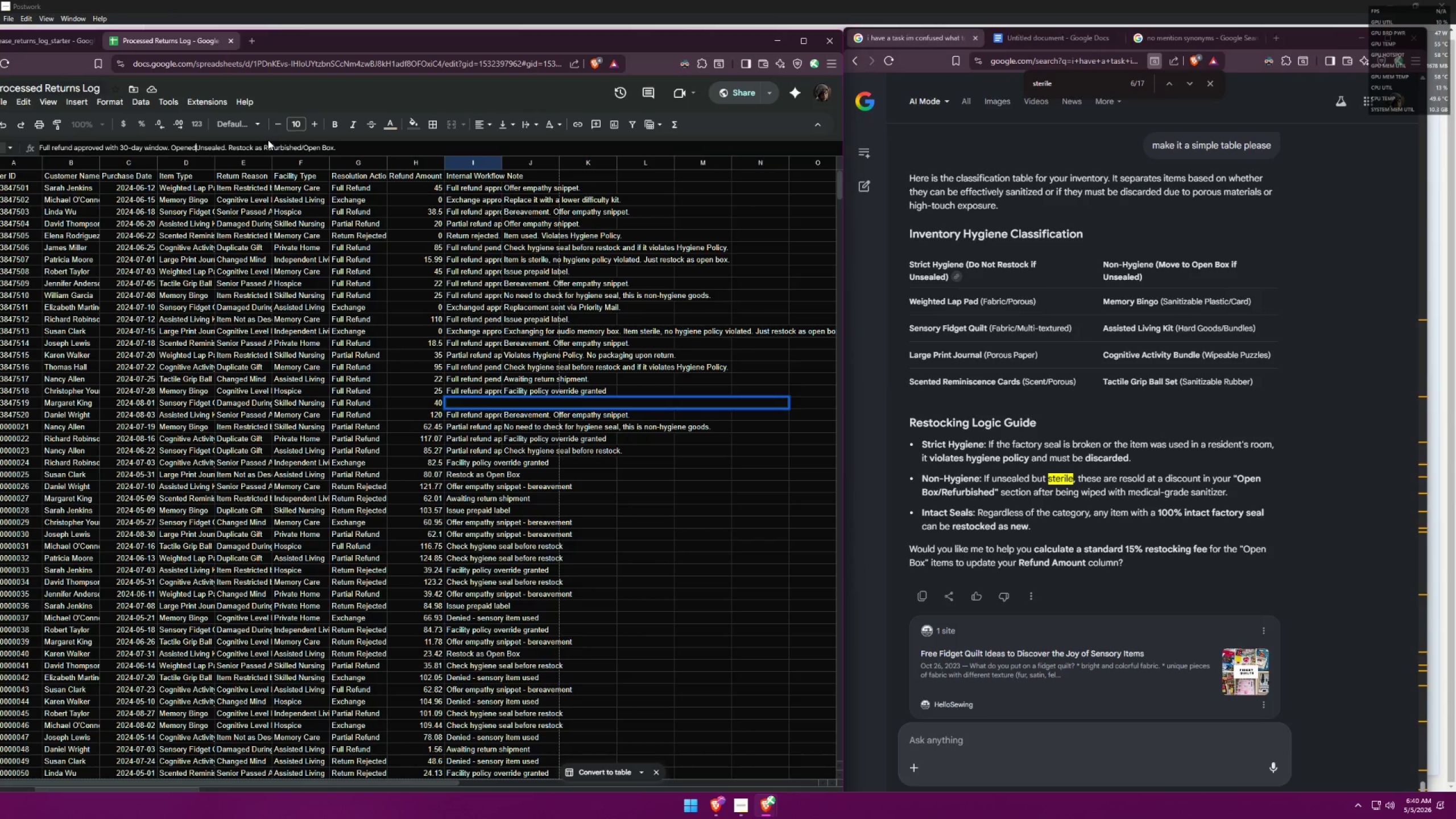 
key(Period)
 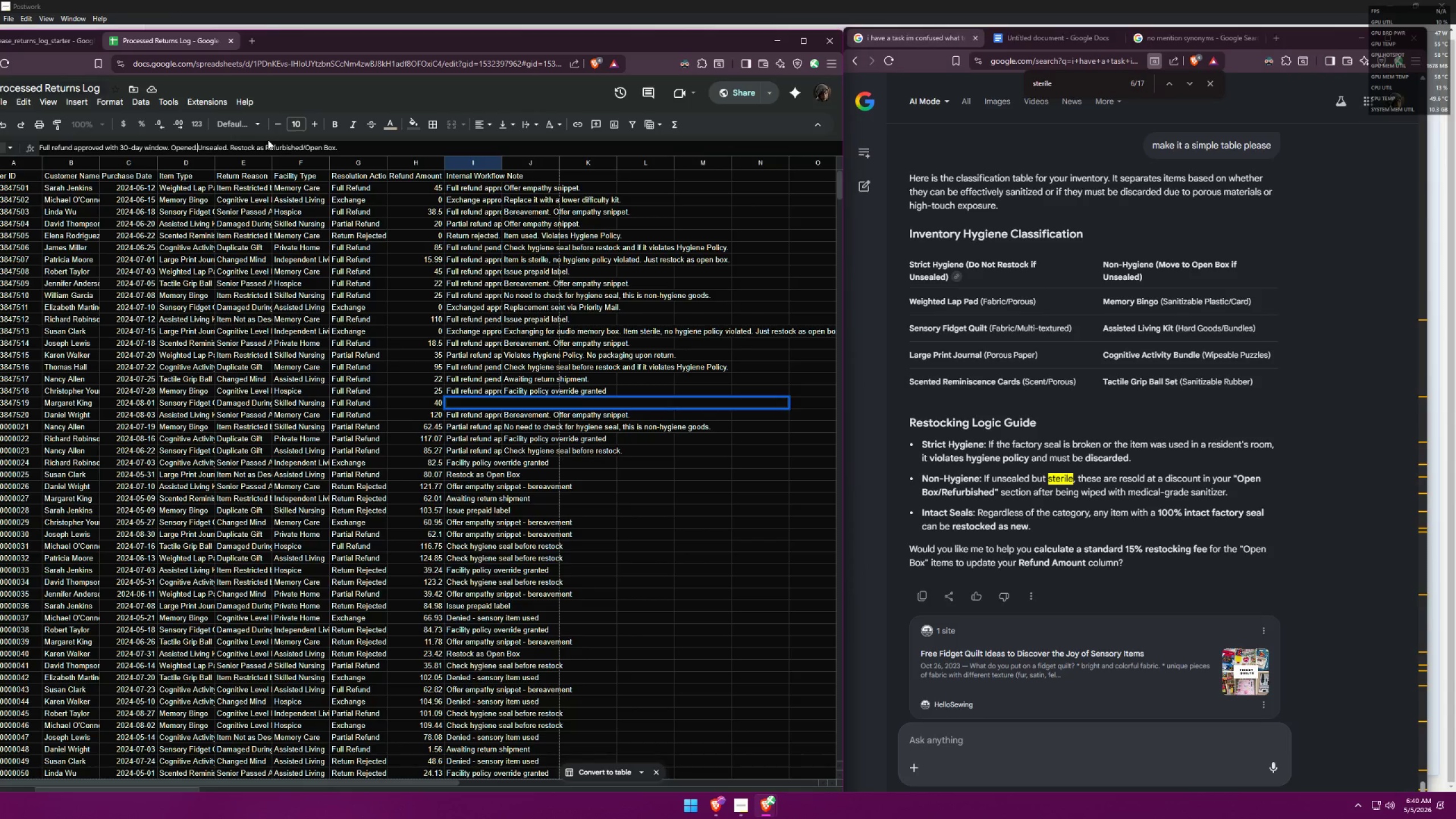 
key(Space)
 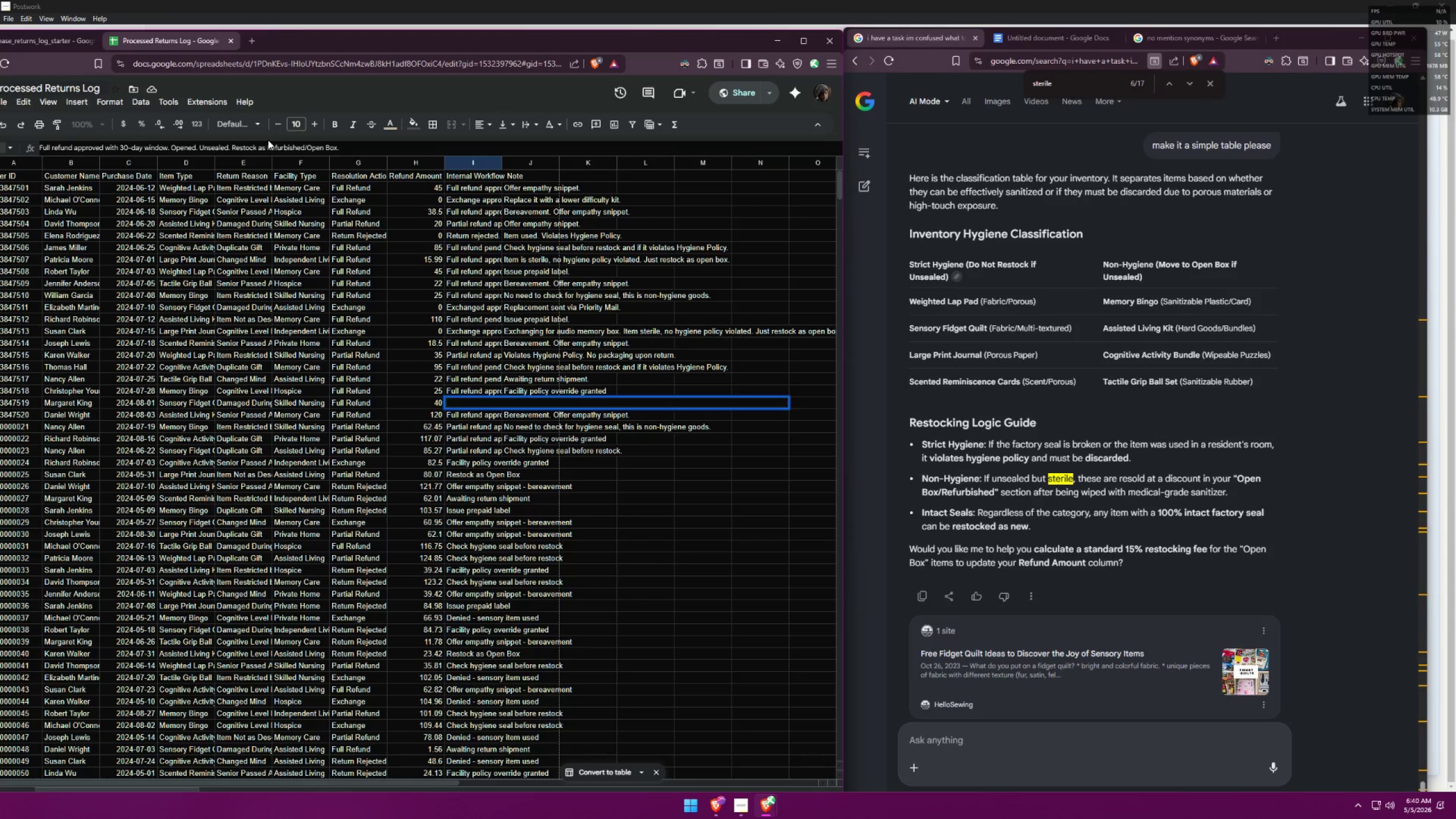 
key(Backspace)
 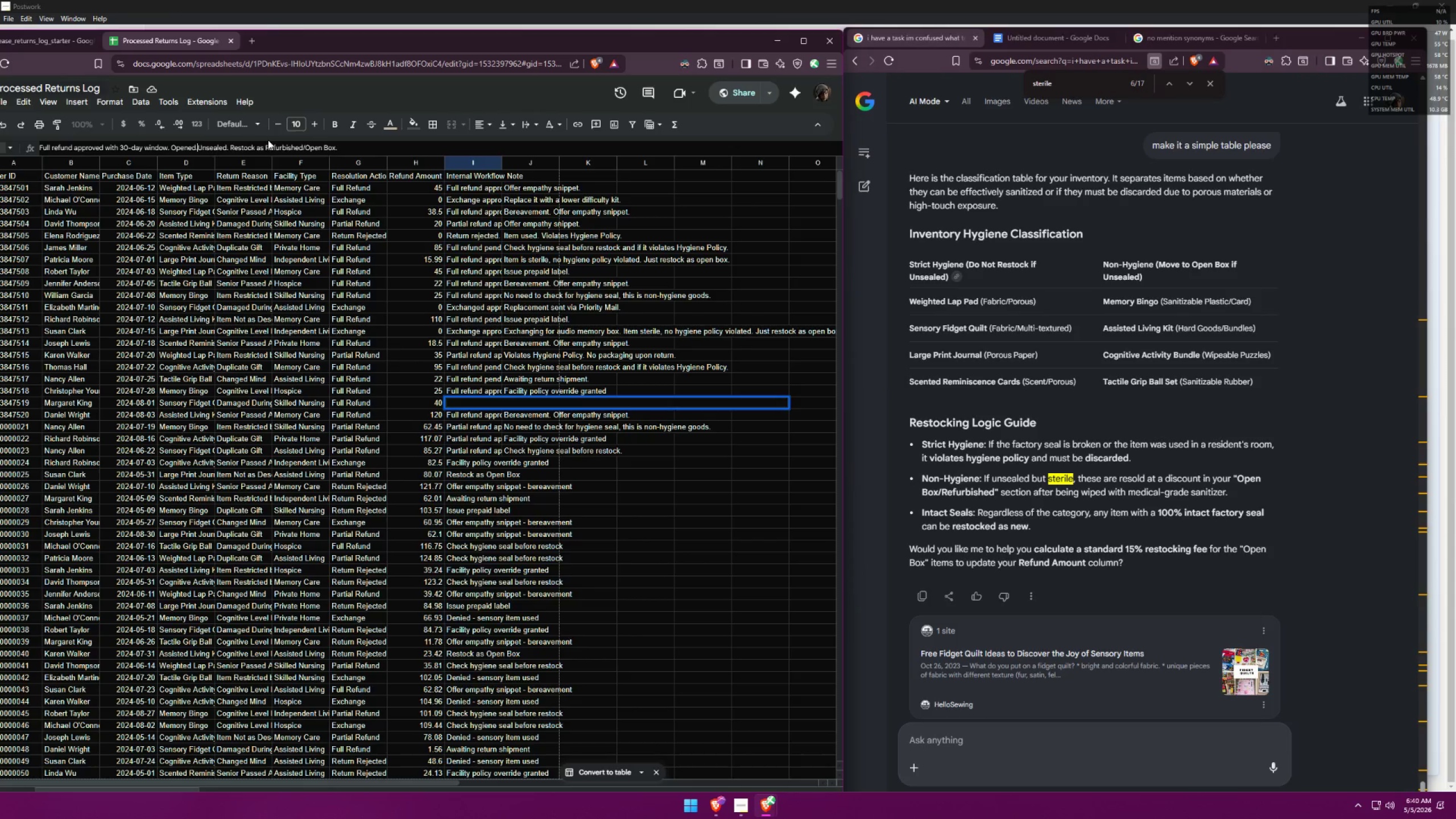 
key(Backspace)
 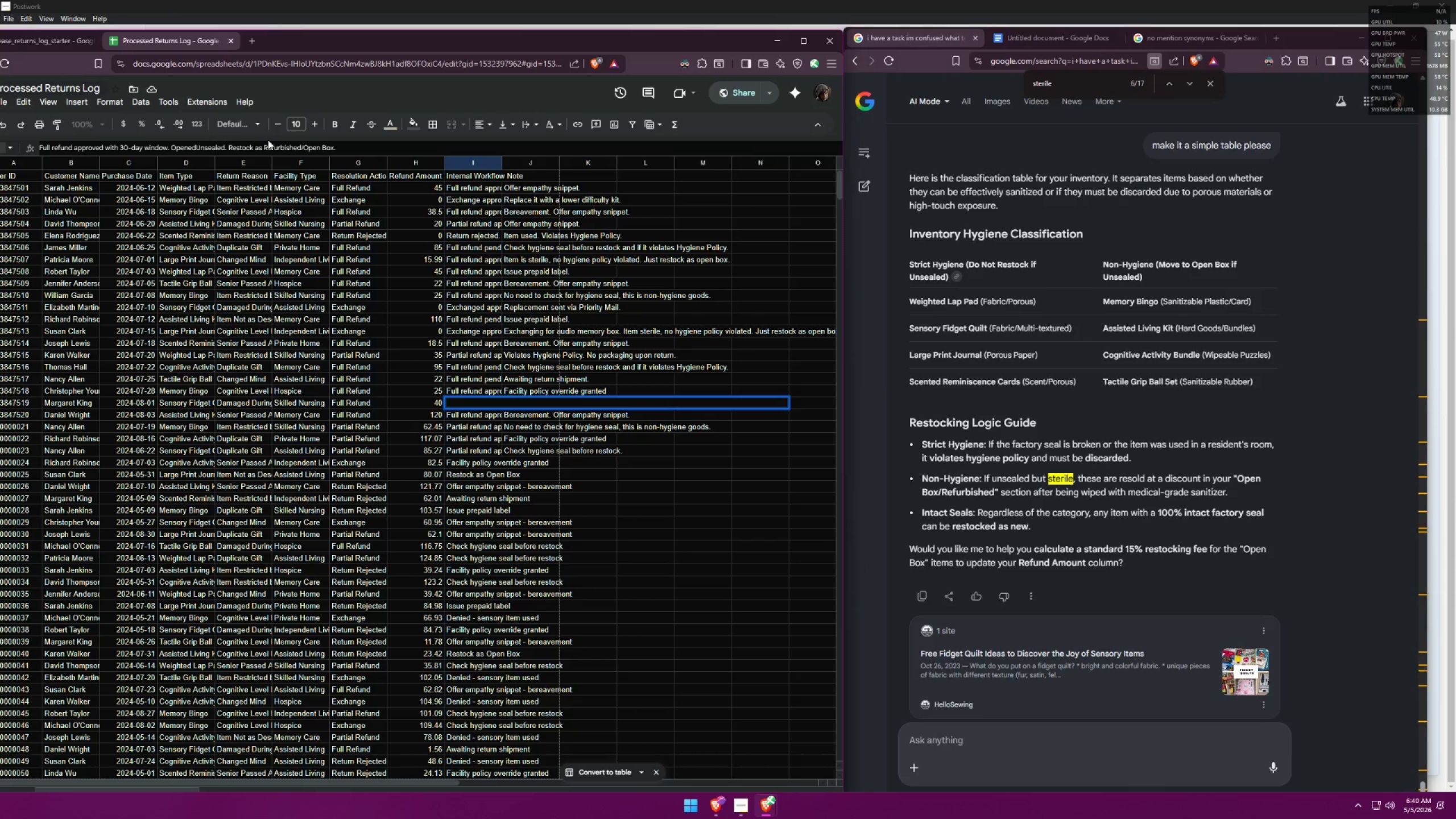 
key(Period)
 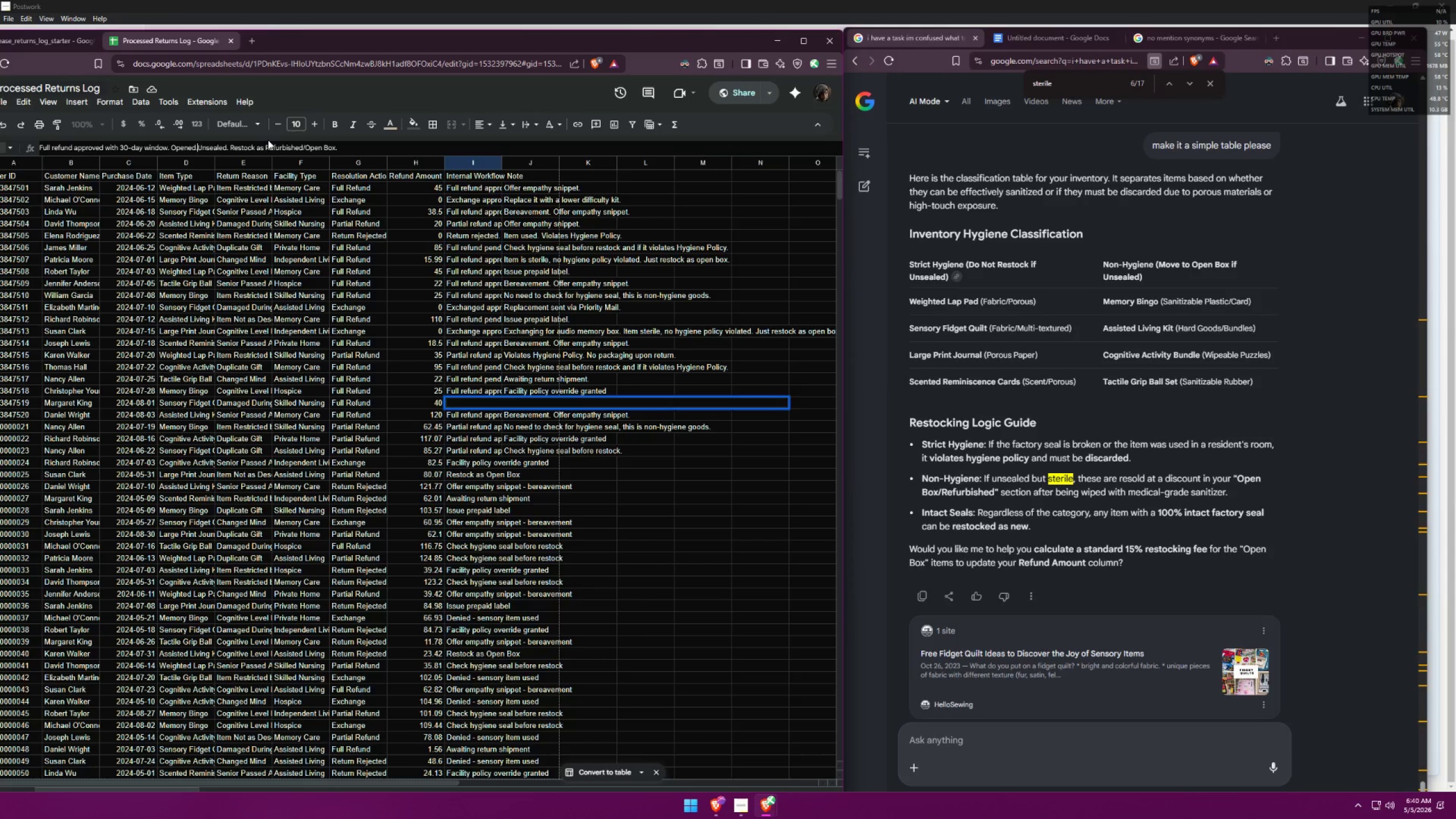 
key(Space)
 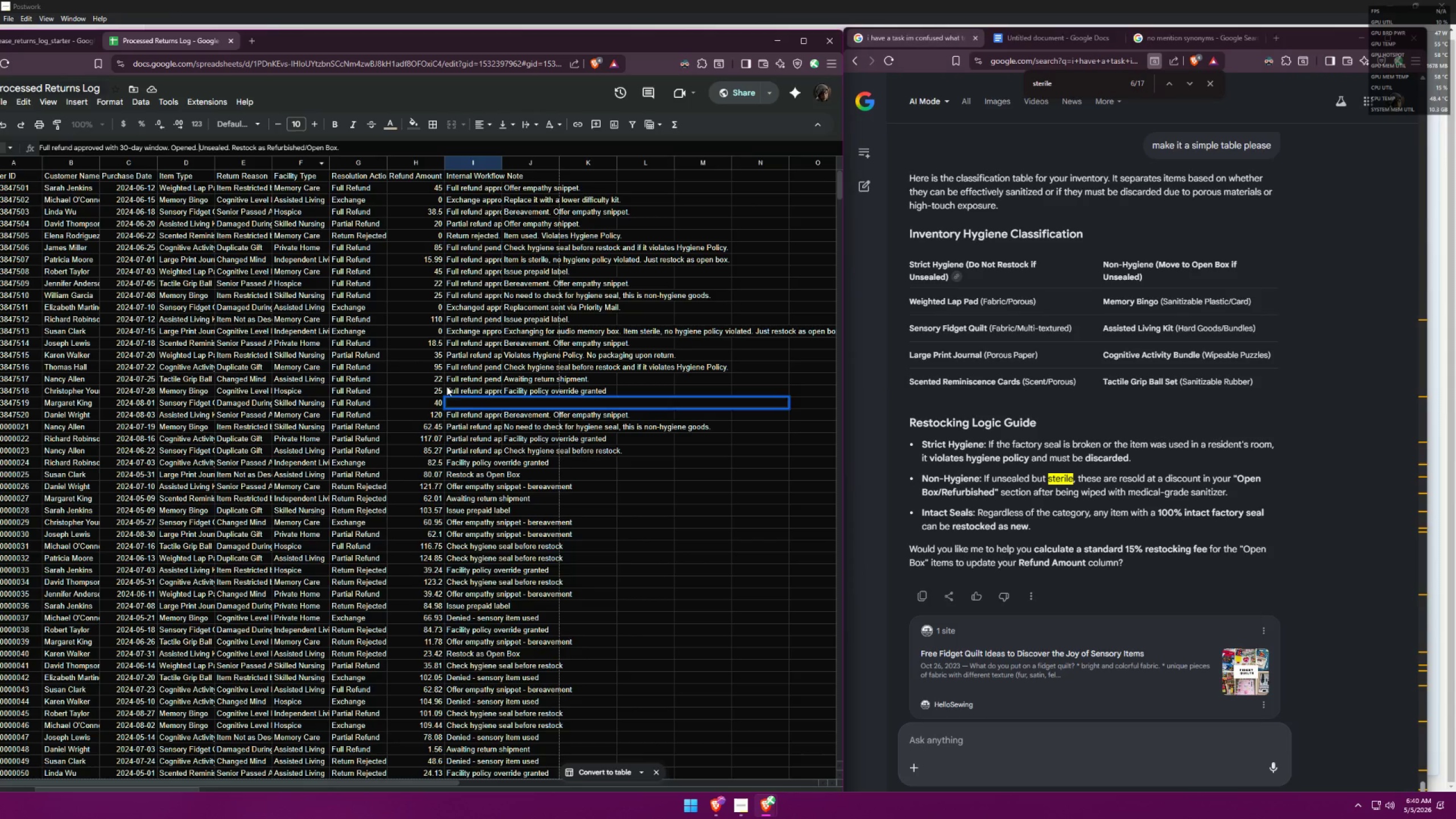 
double_click([468, 410])
 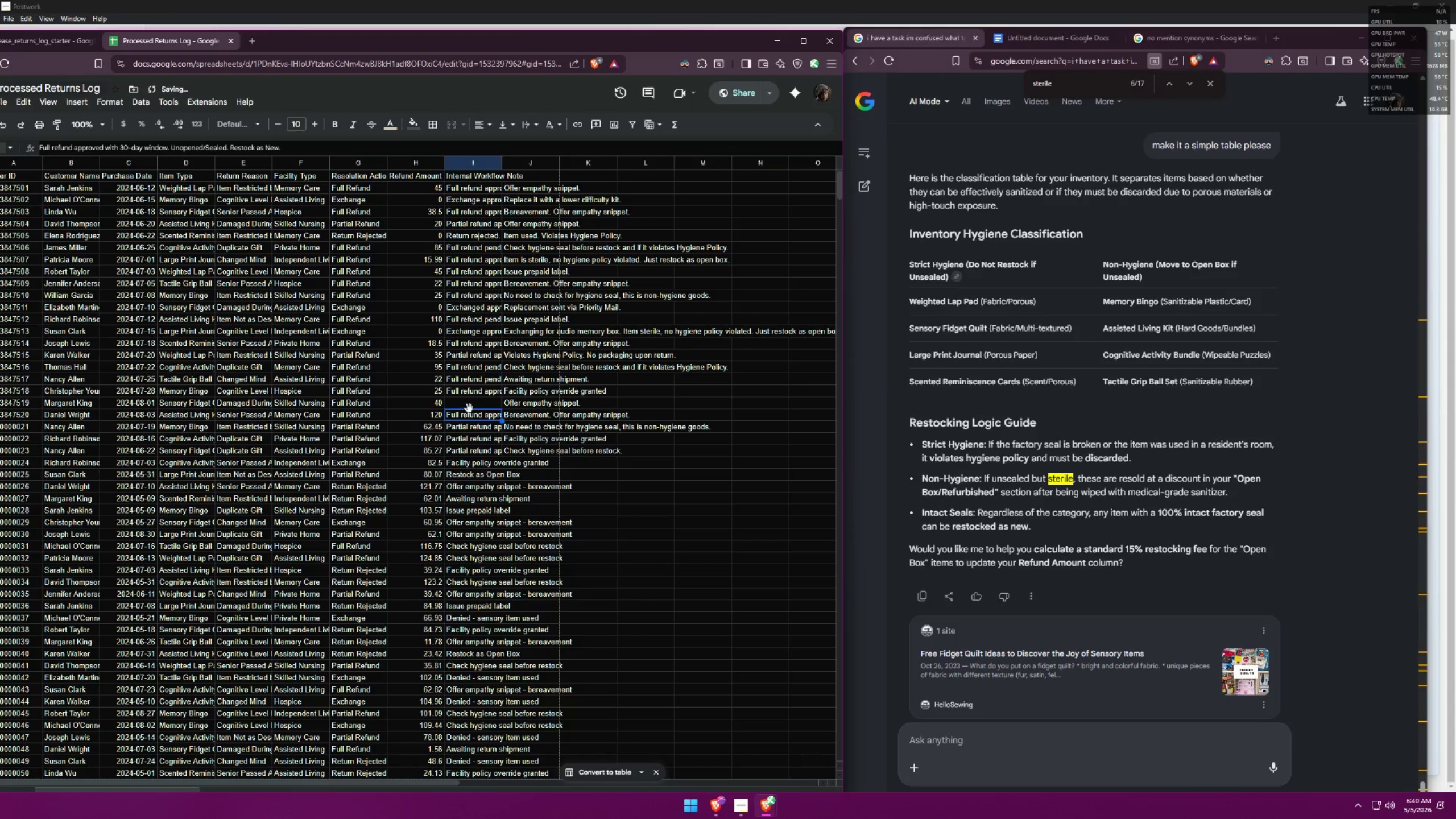 
left_click([470, 406])
 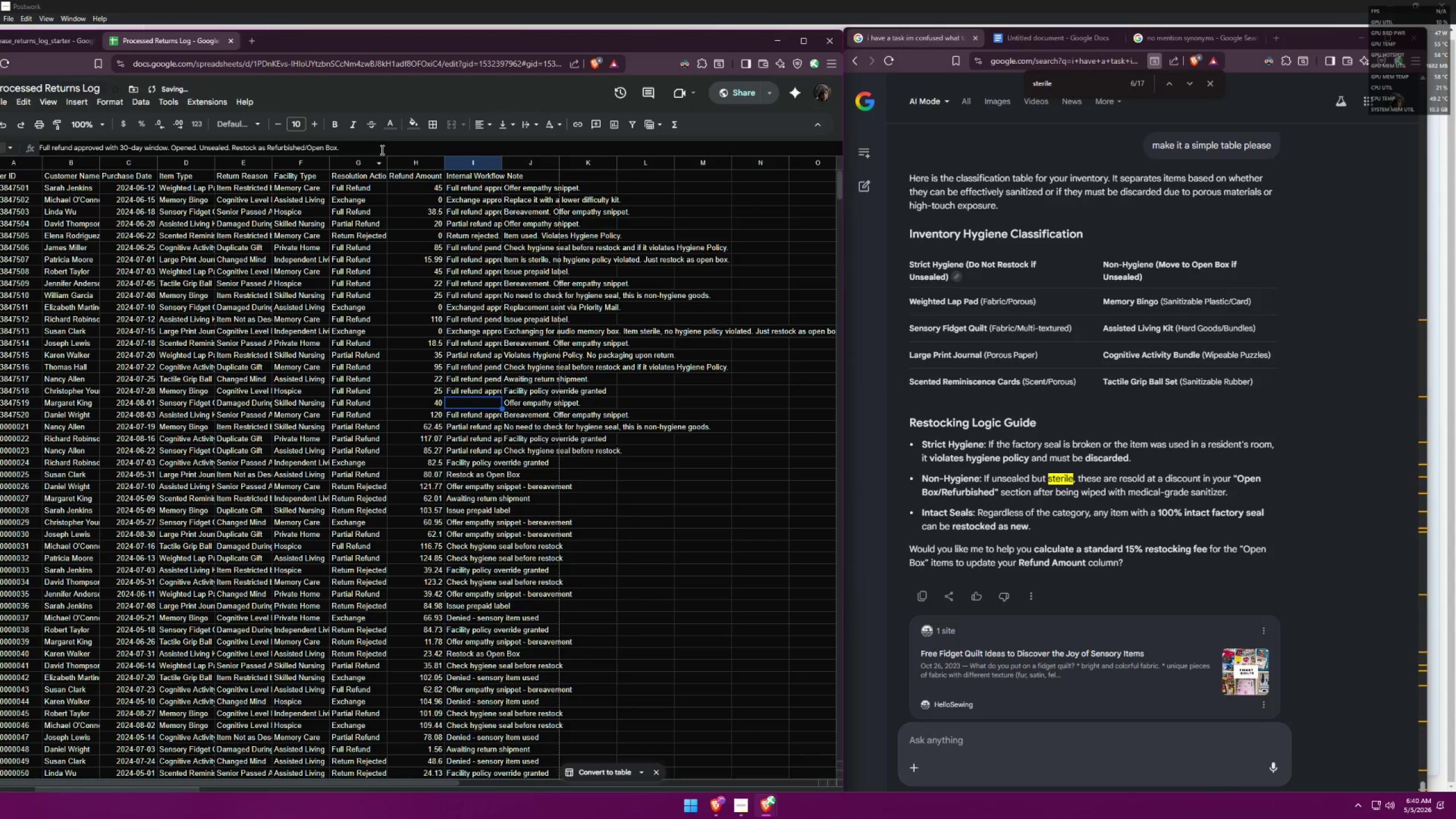 
left_click([386, 126])
 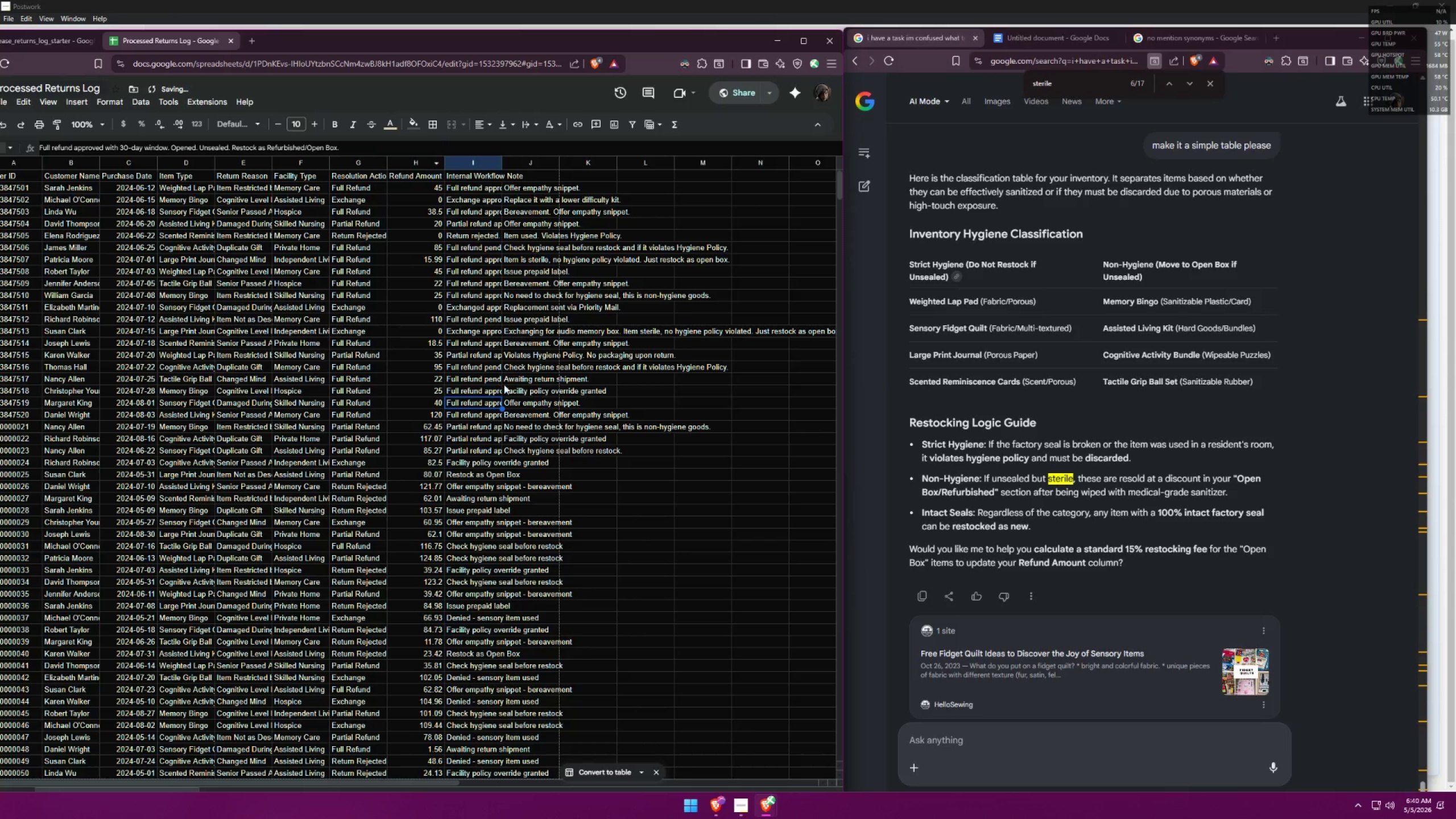 
double_click([528, 400])
 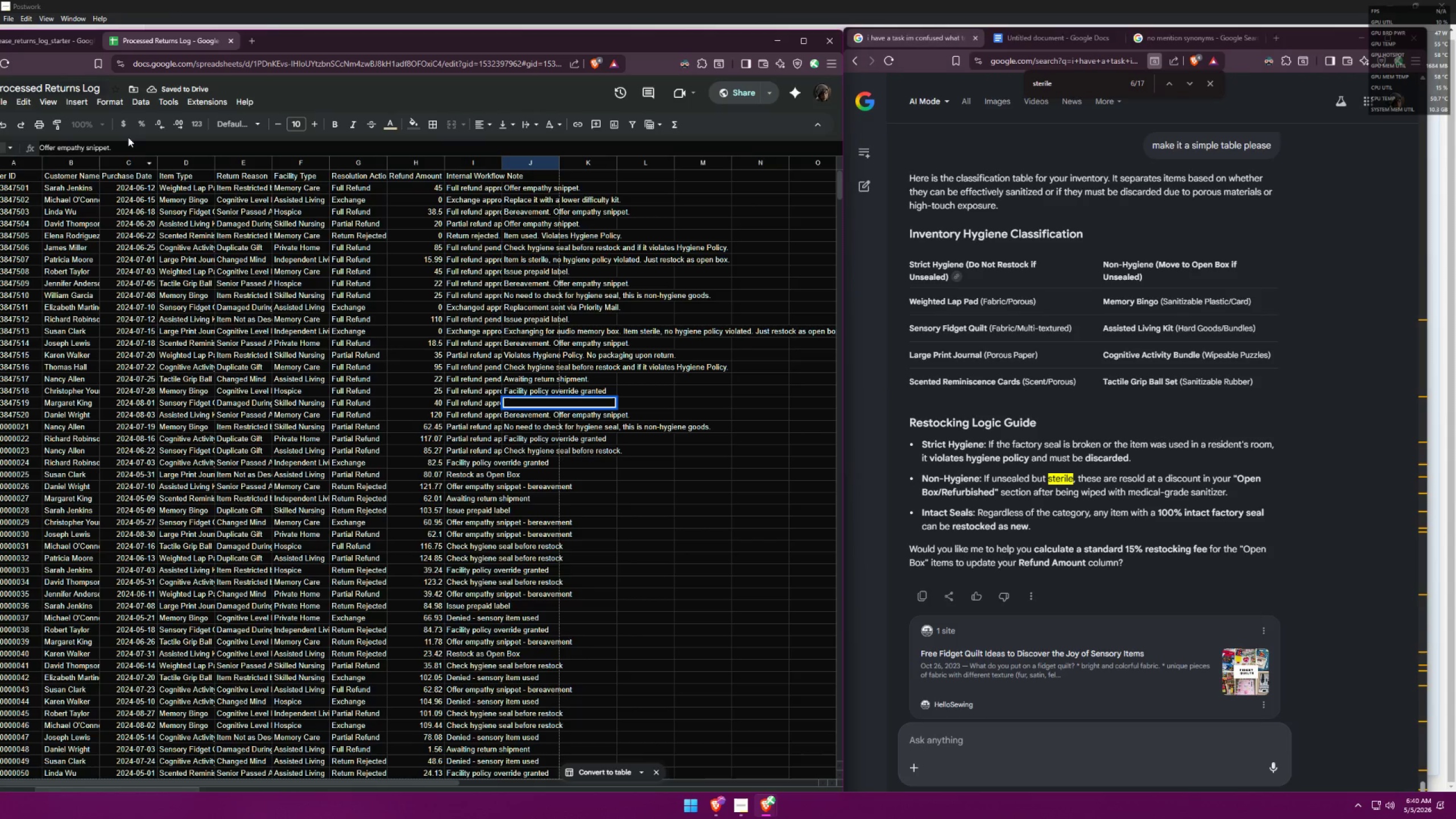 
key(Space)
 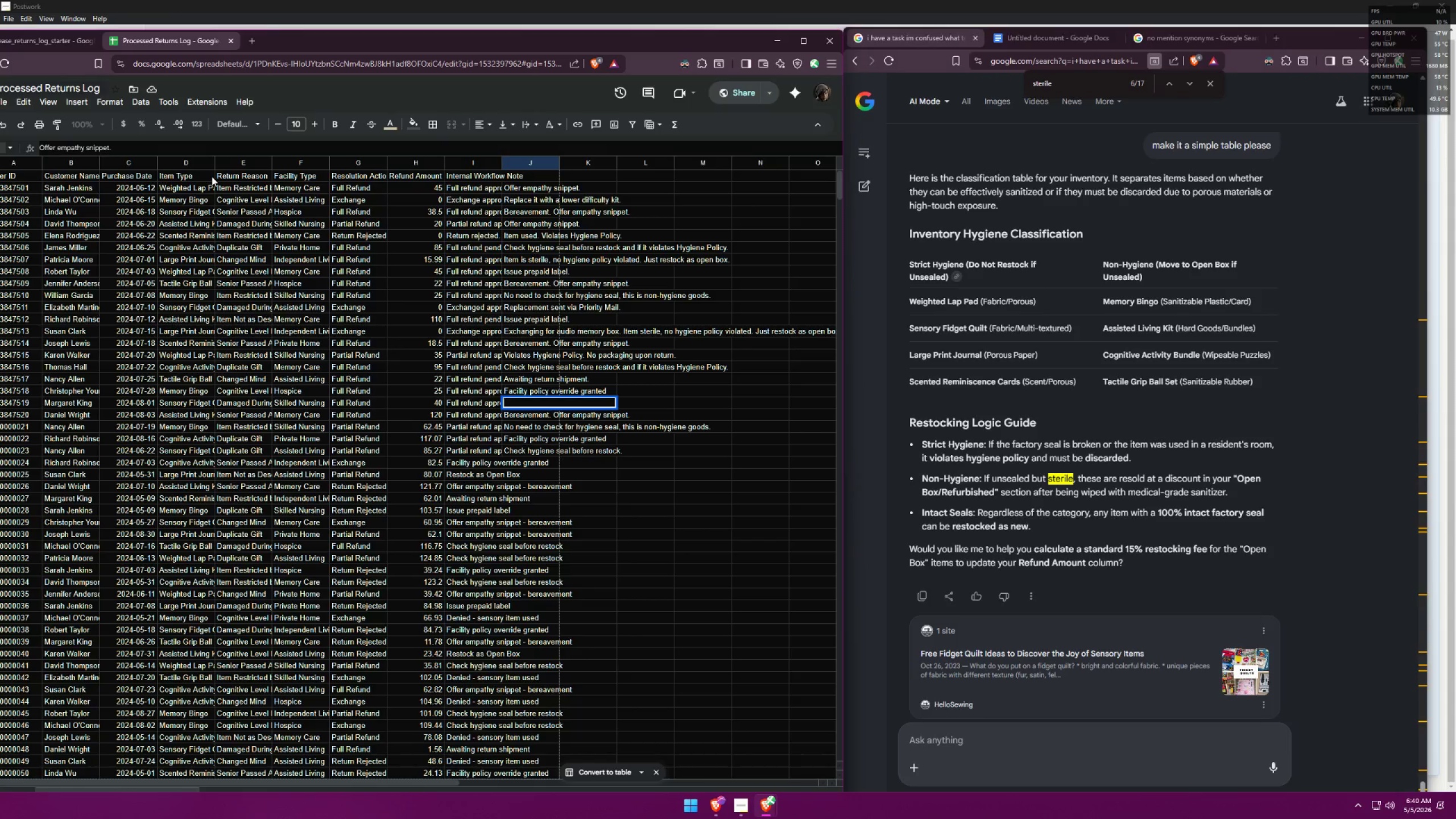 
type(Item is sterile, no hygiene policy violated. Just restock as open box.)
 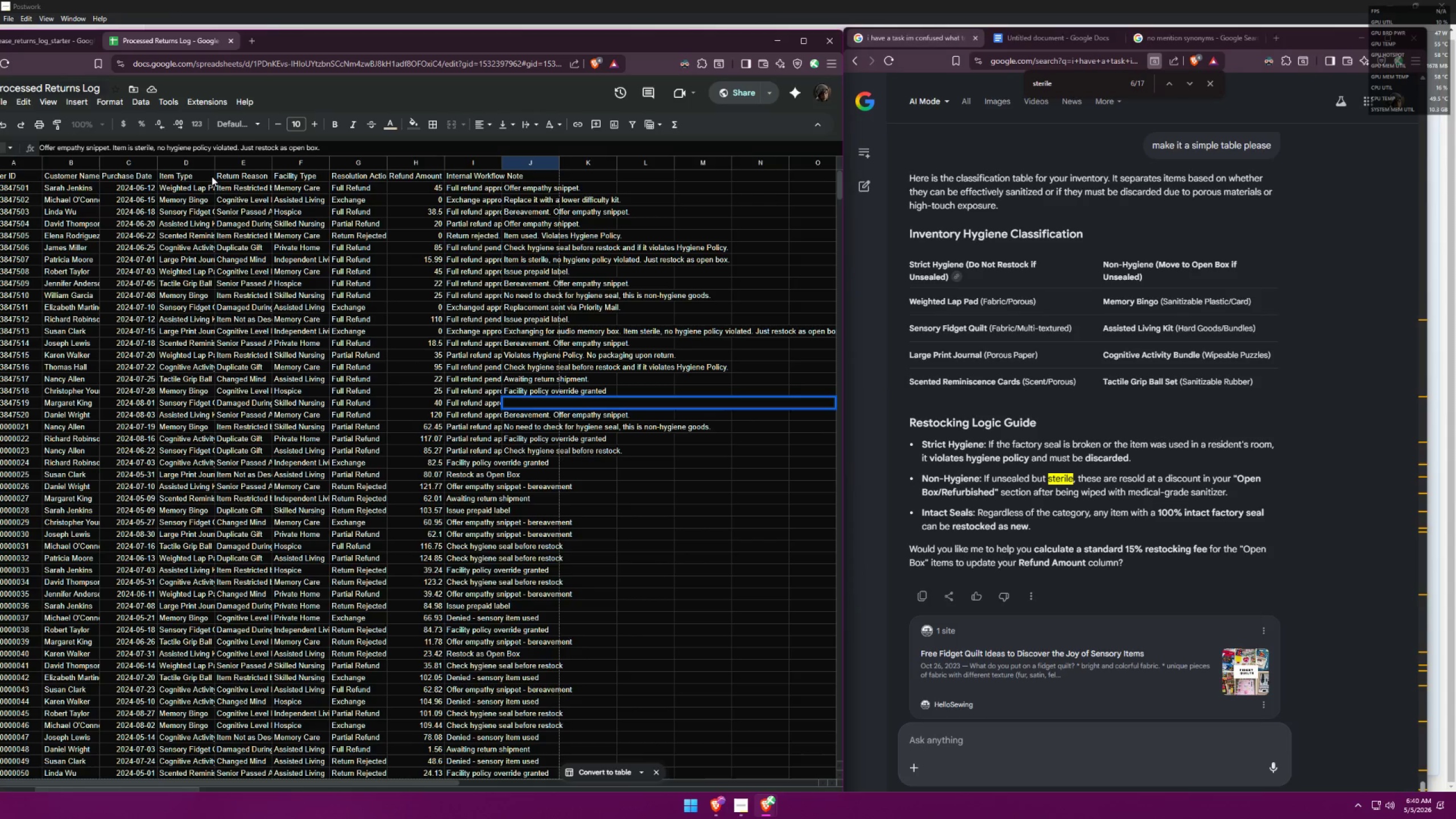 
key(Control+ControlLeft)
 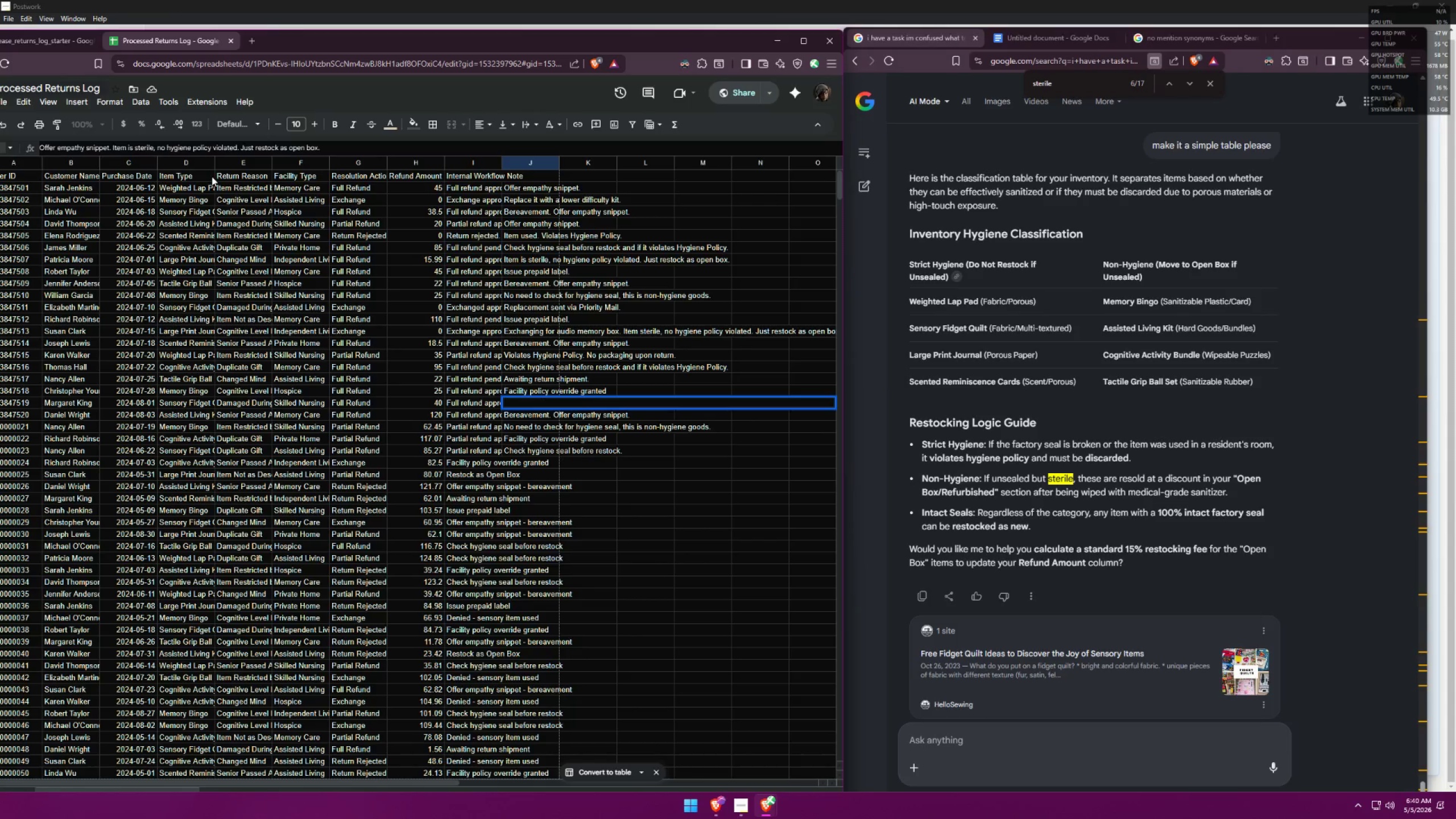 
key(Control+A)
 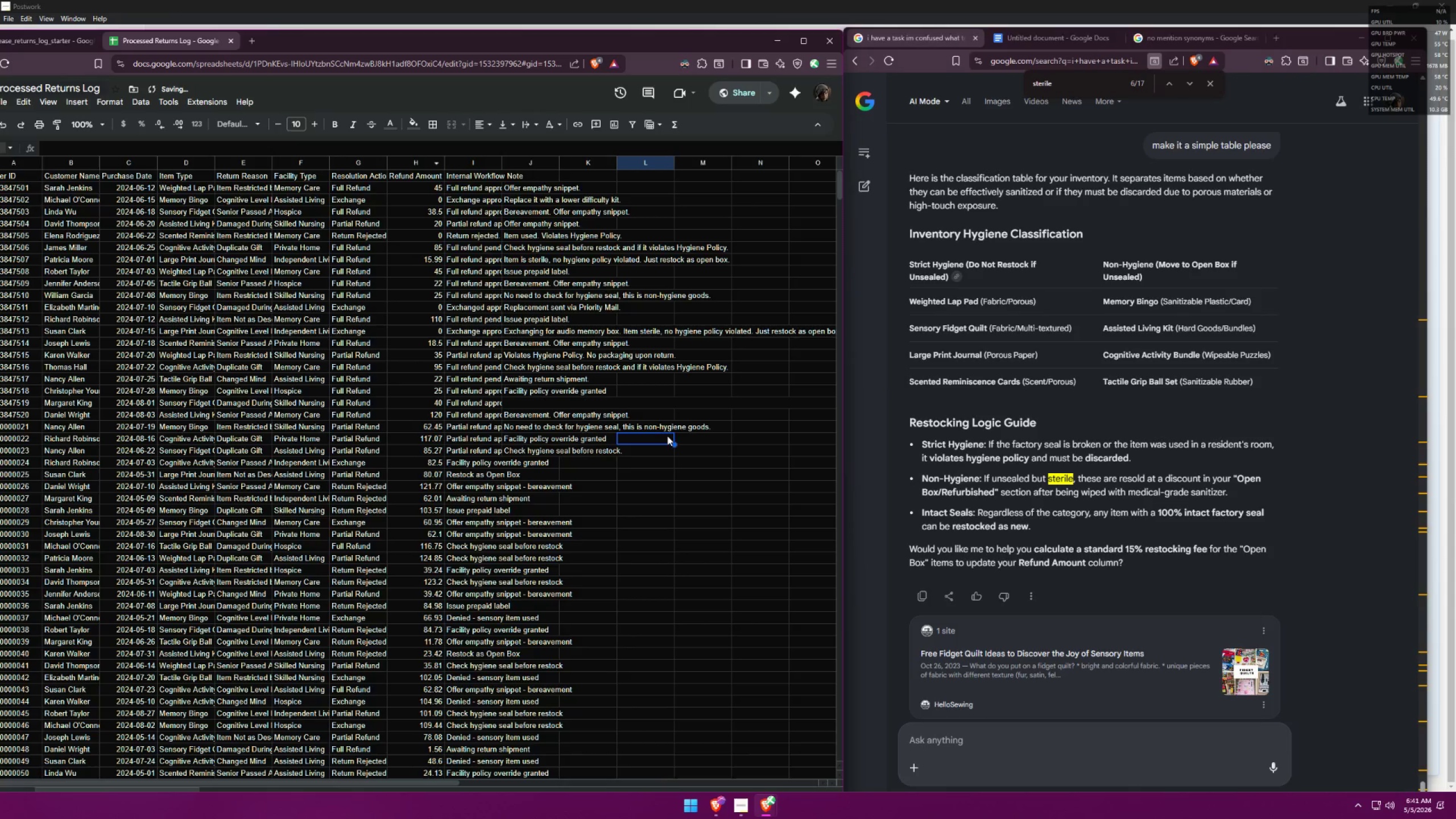 
double_click([531, 400])
 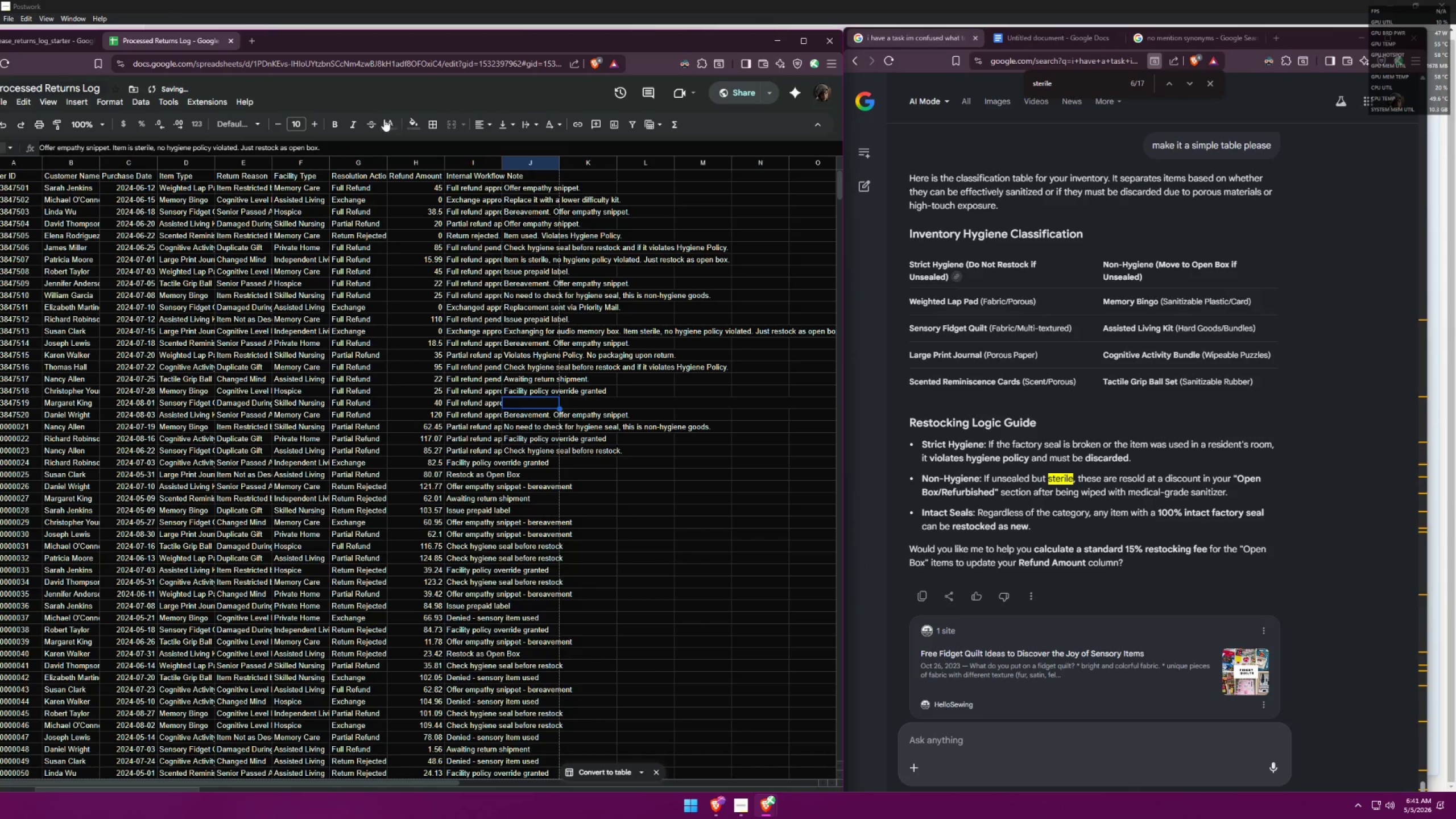 
left_click([398, 125])
 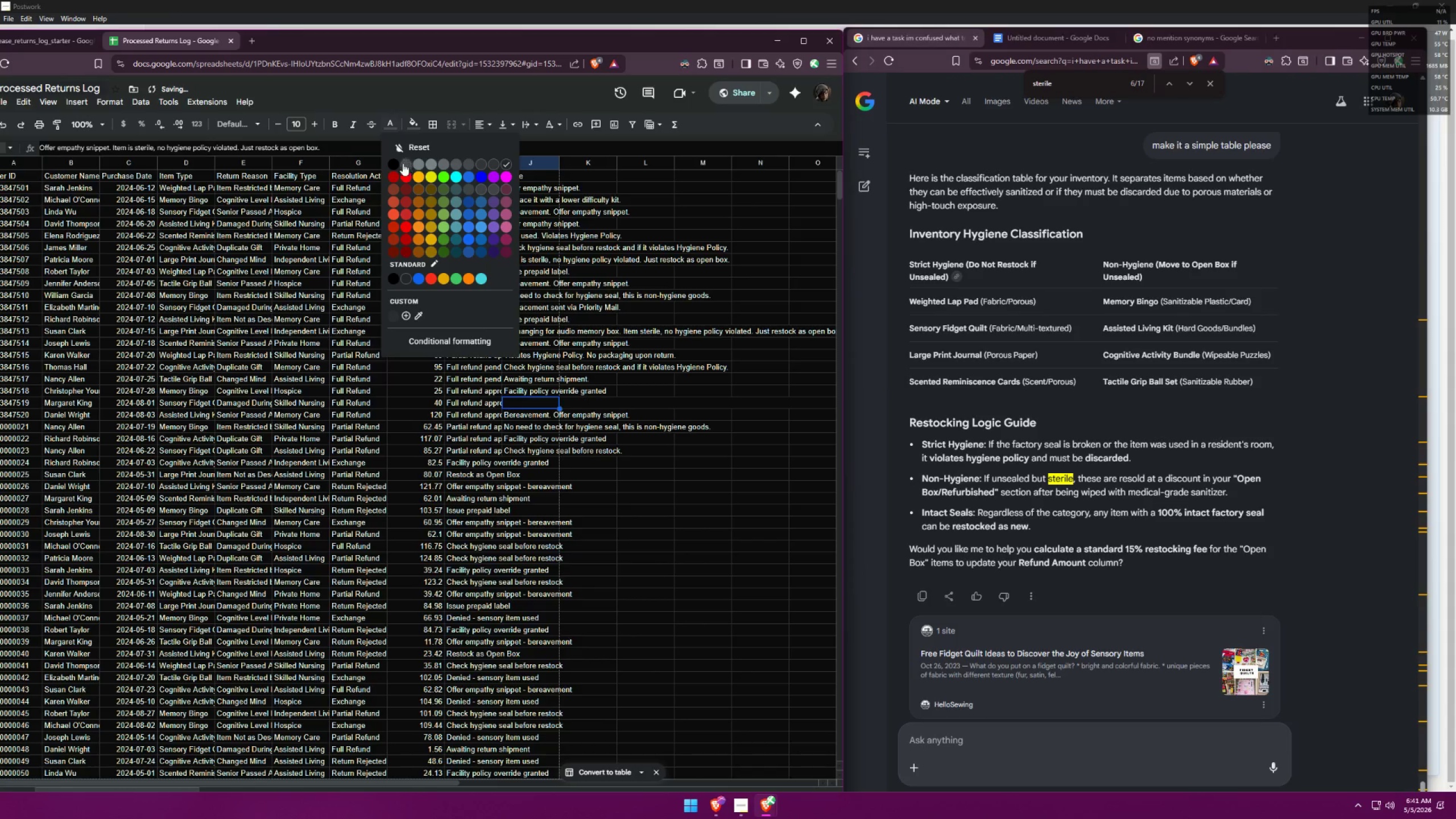 
left_click([388, 166])
 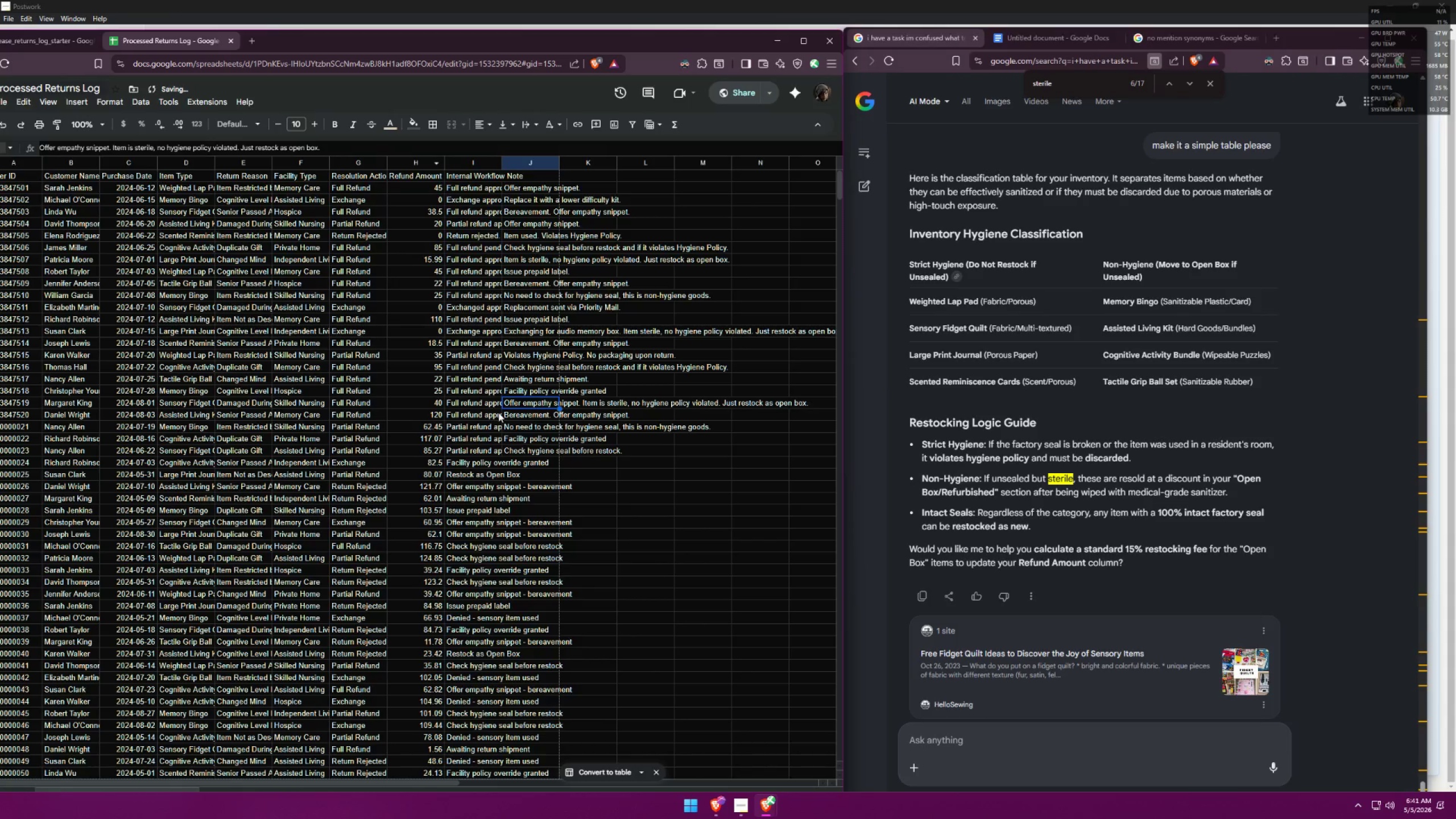 
left_click([462, 398])
 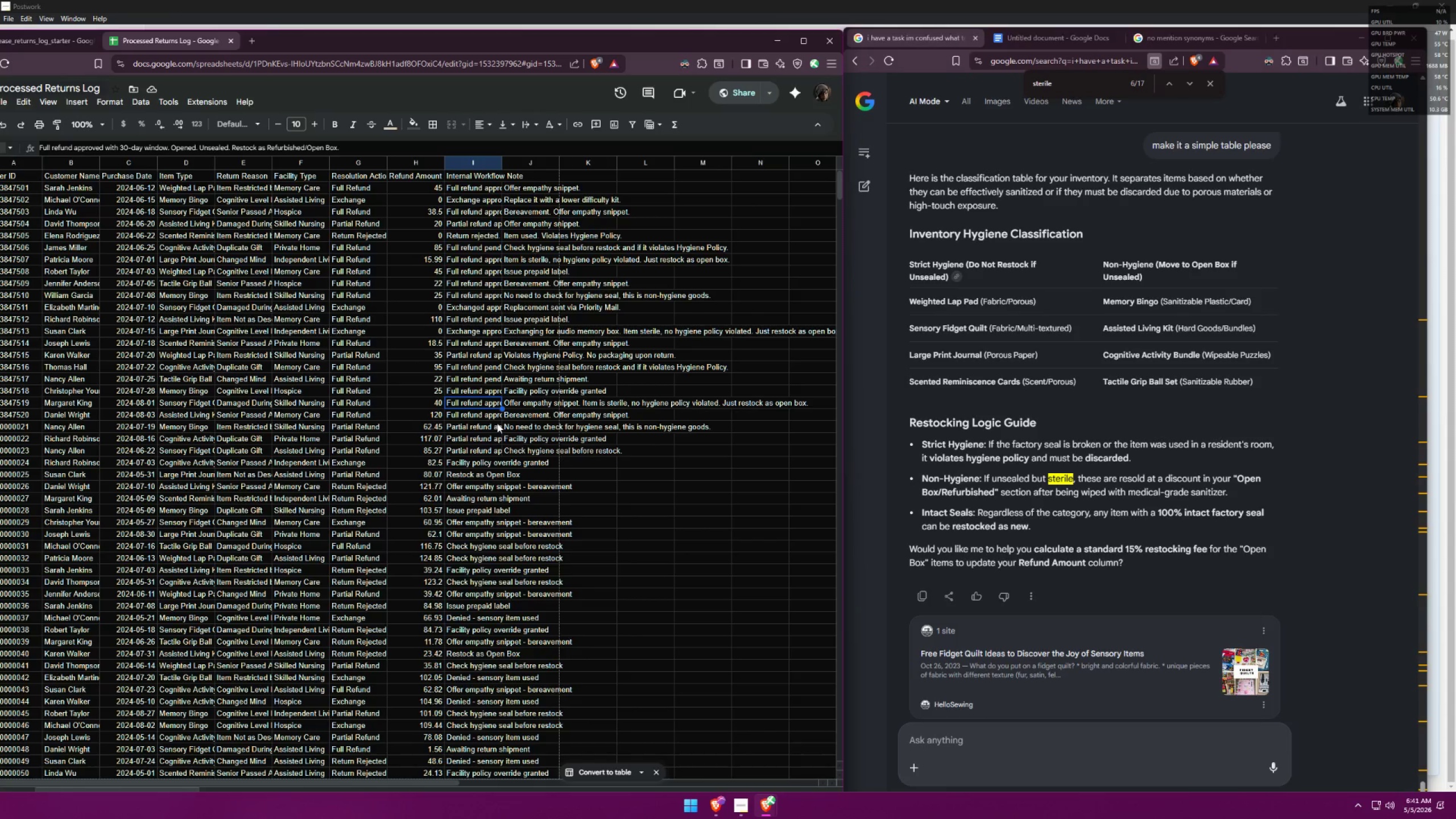 
wait(23.61)
 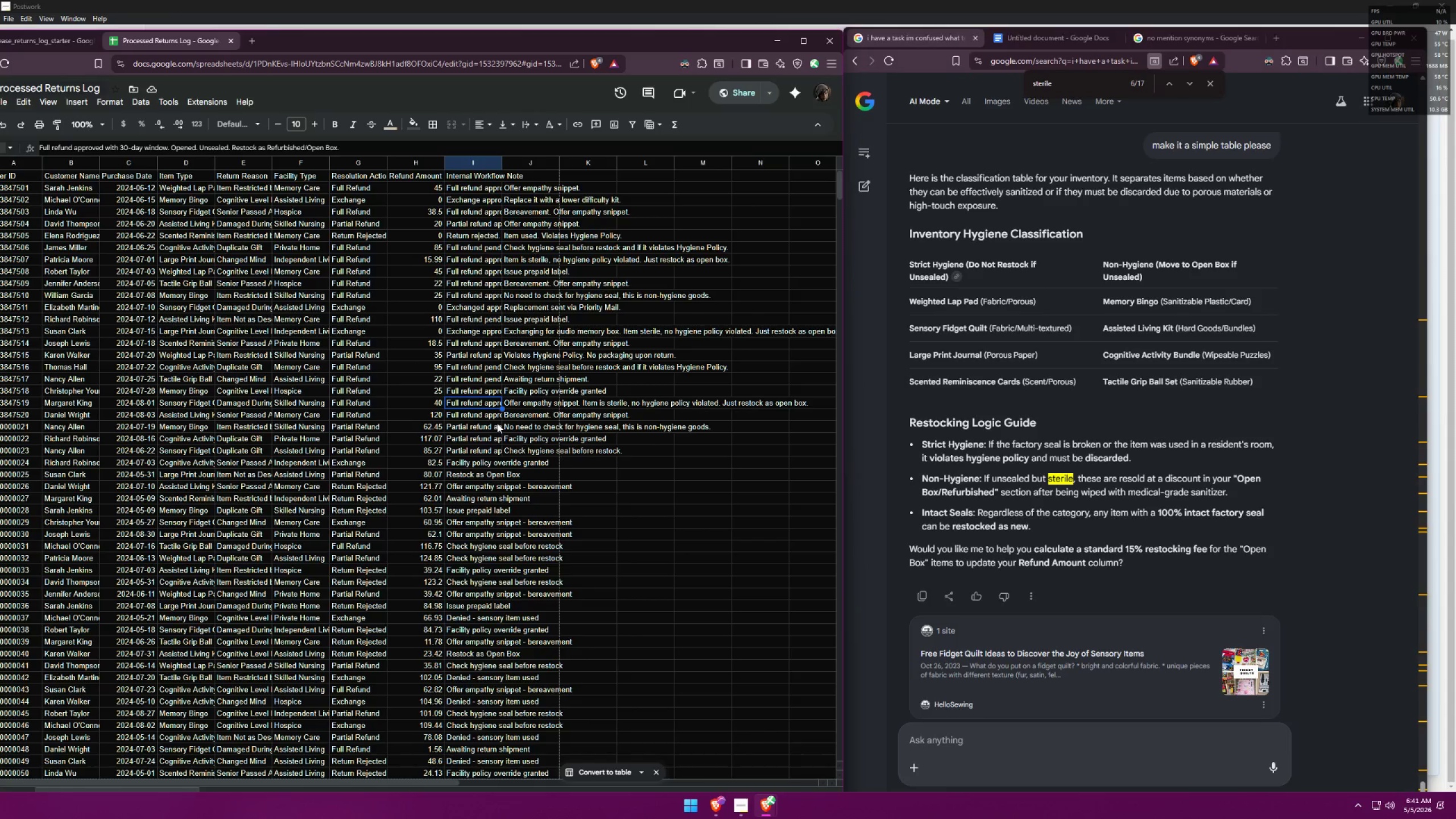 
key(ArrowDown)
 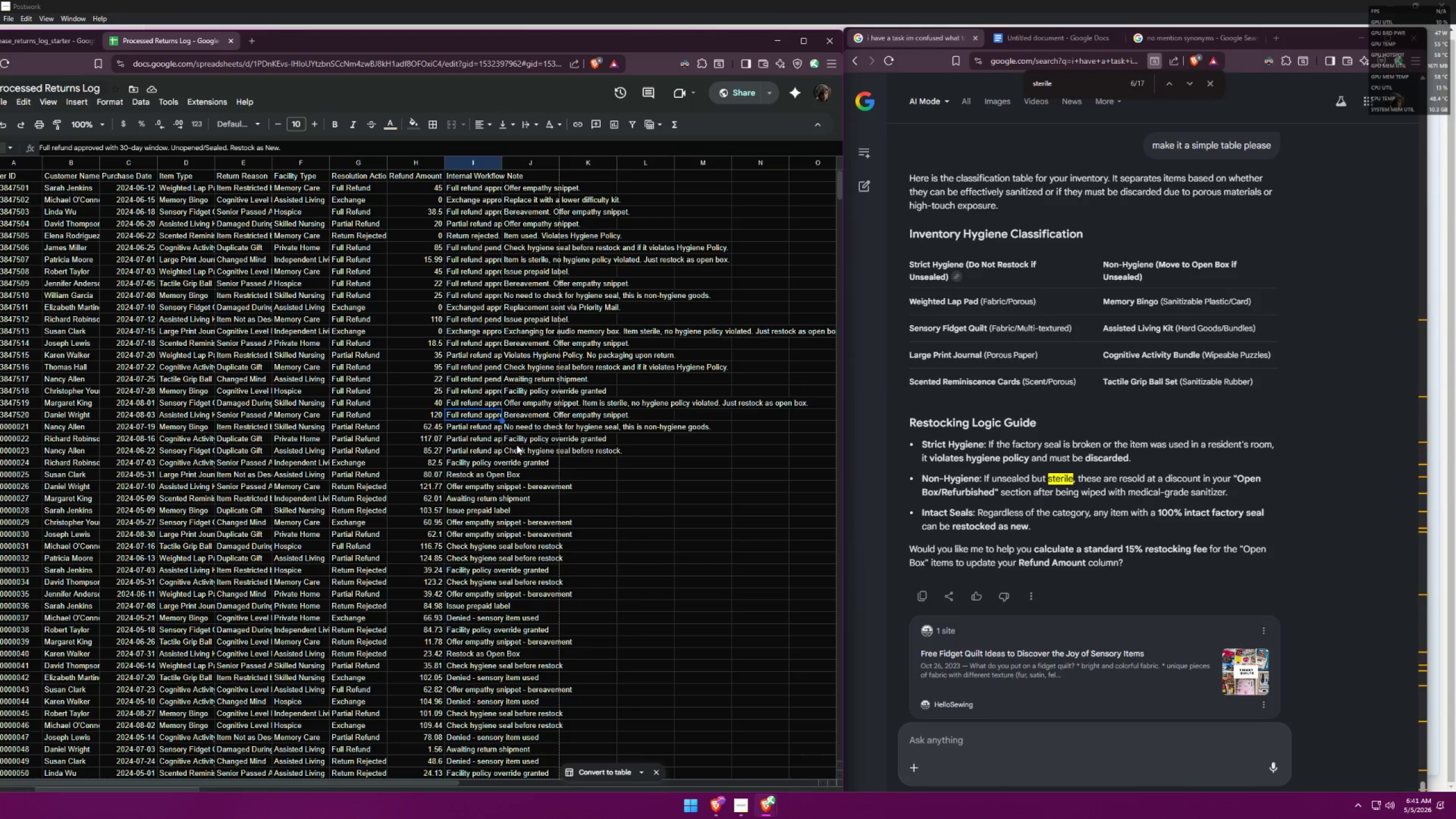 
wait(13.88)
 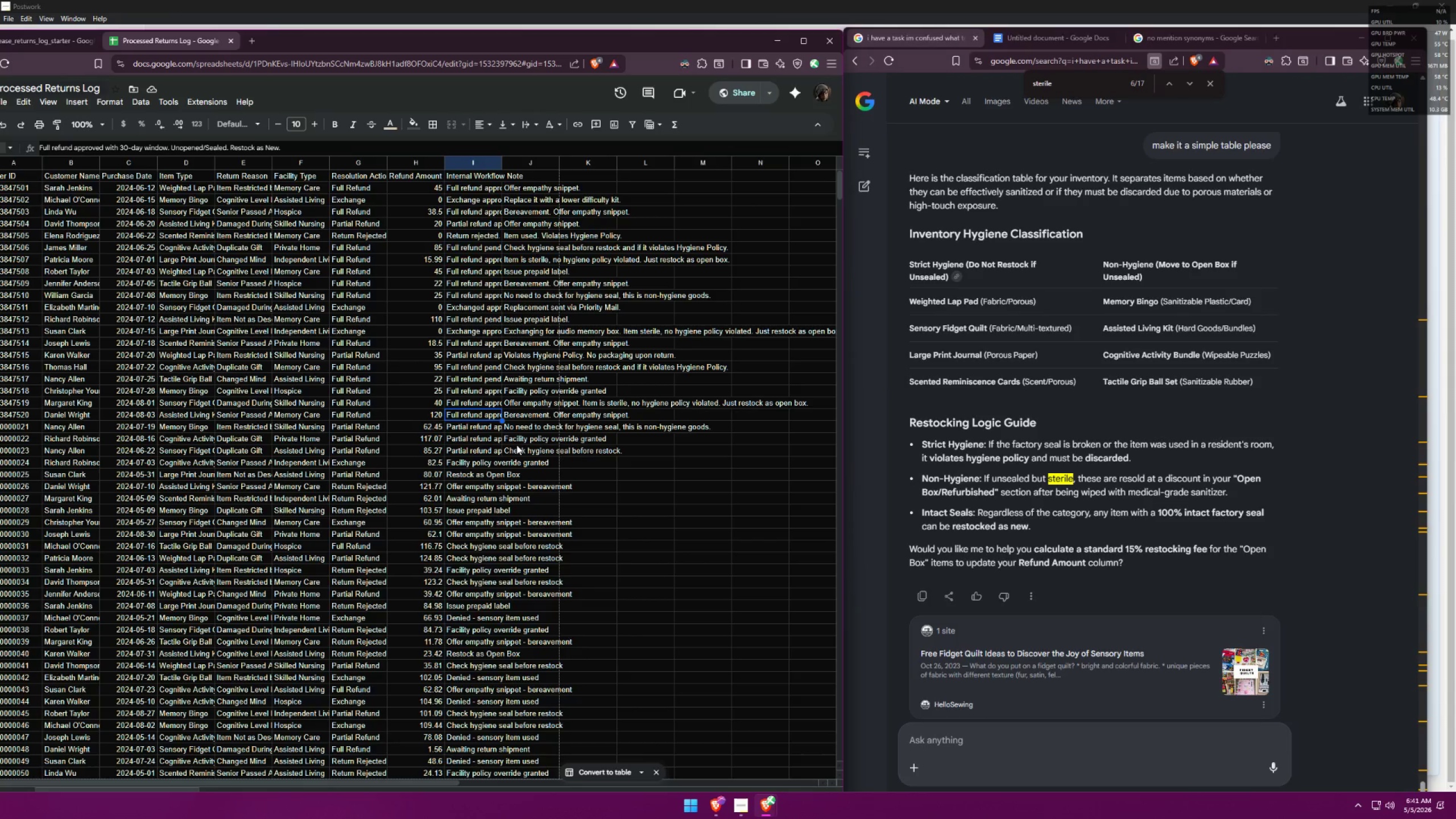 
key(ArrowDown)
 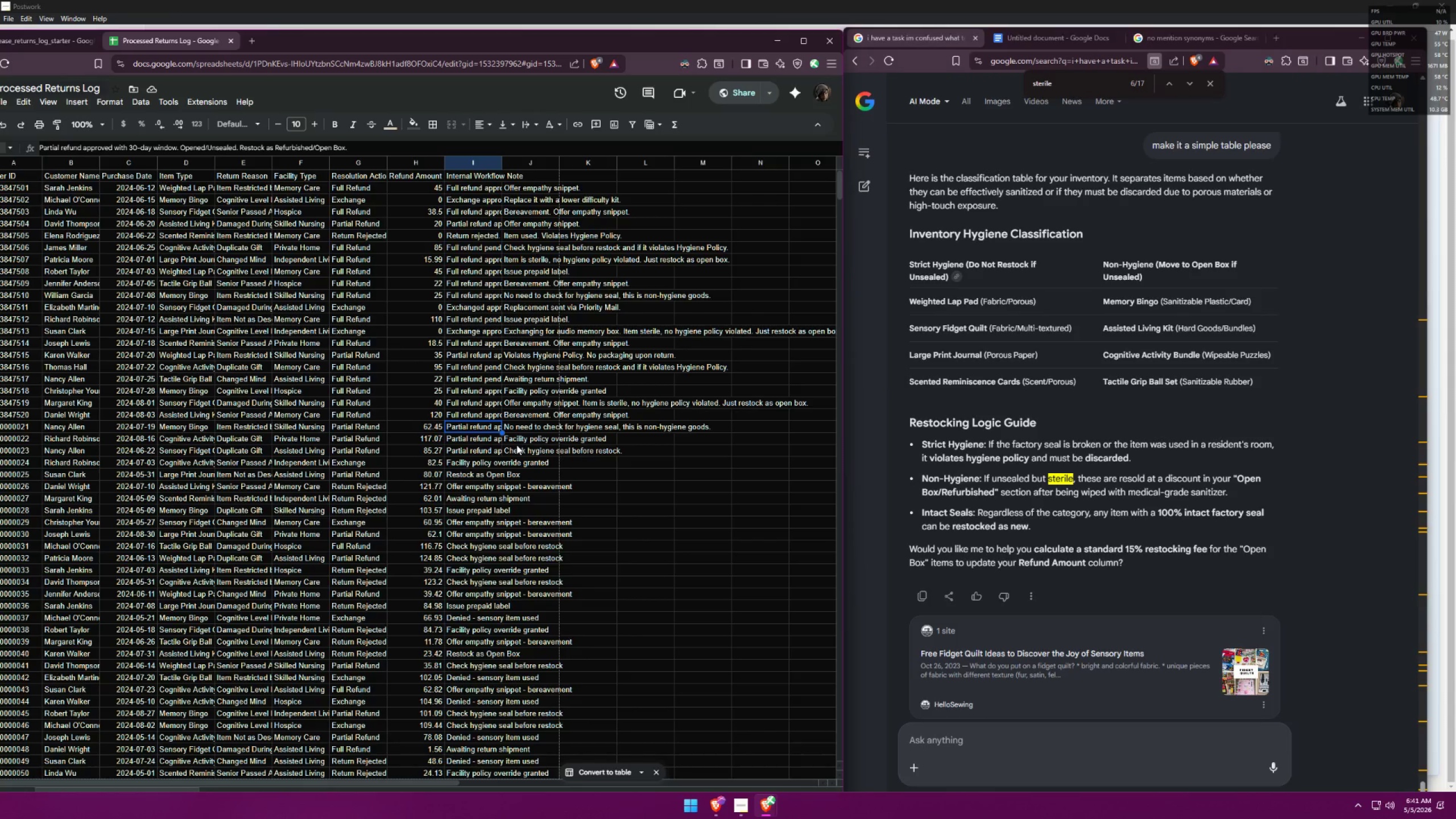 
wait(10.64)
 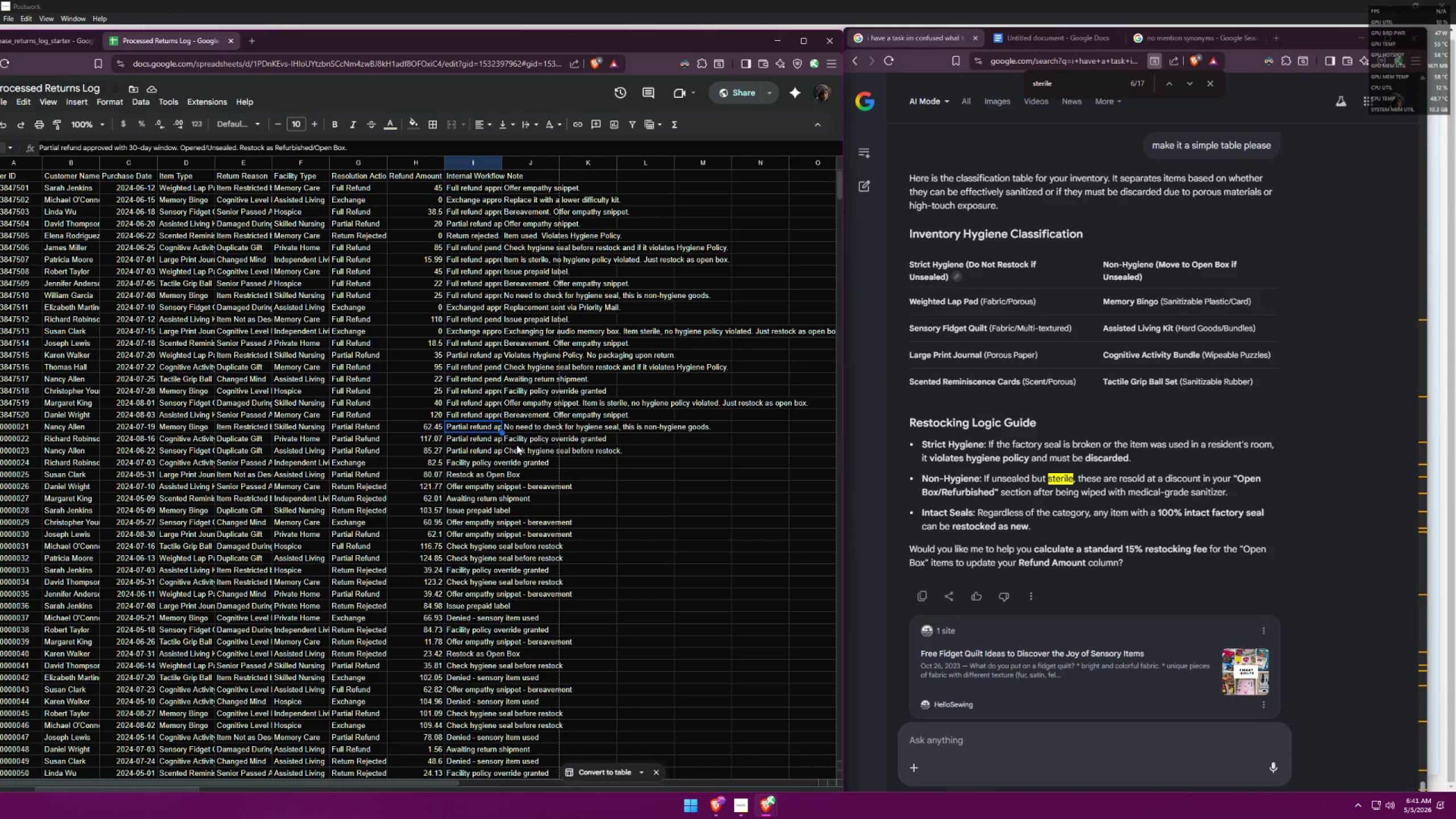 
key(ArrowDown)
 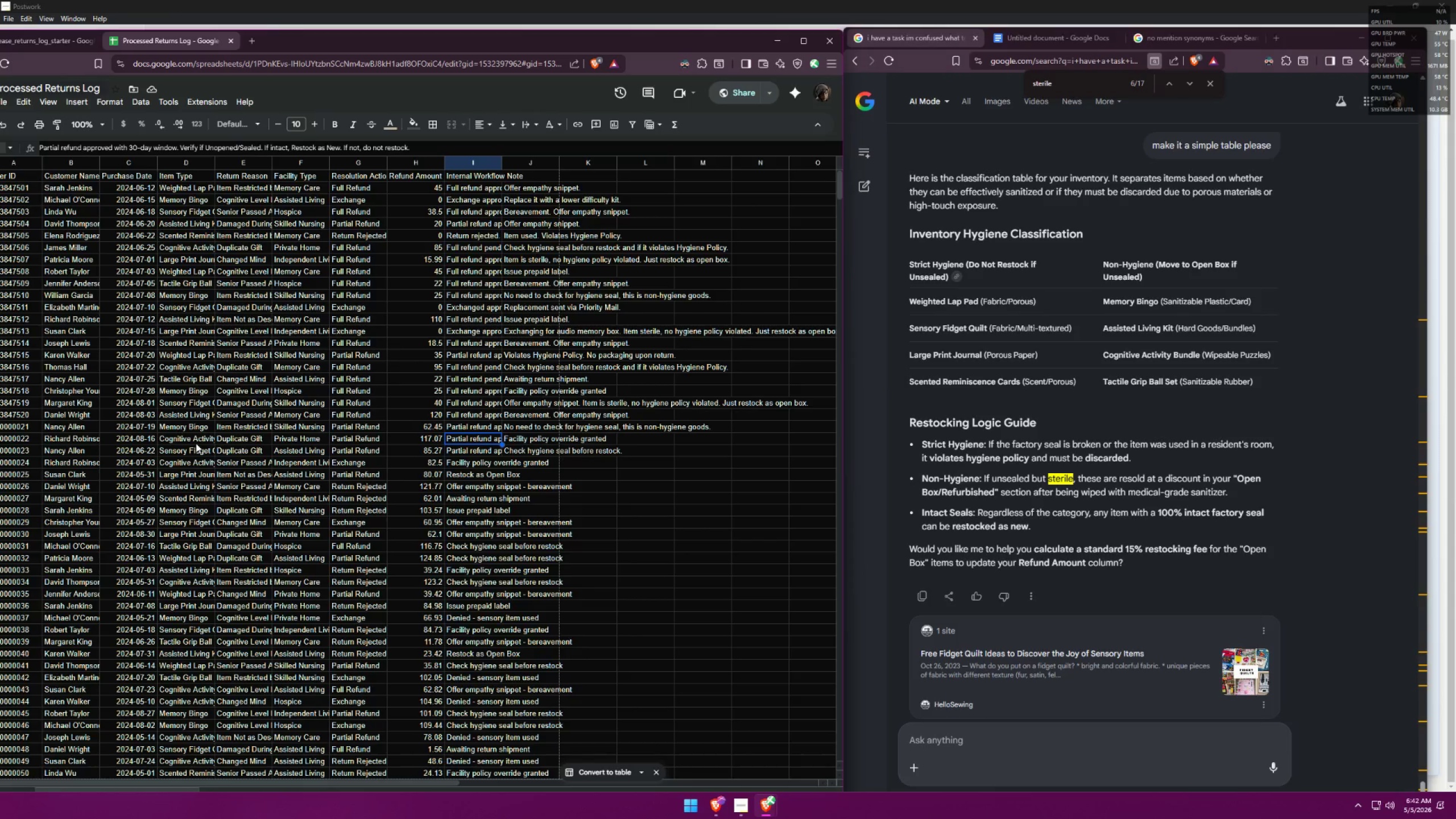 
wait(32.1)
 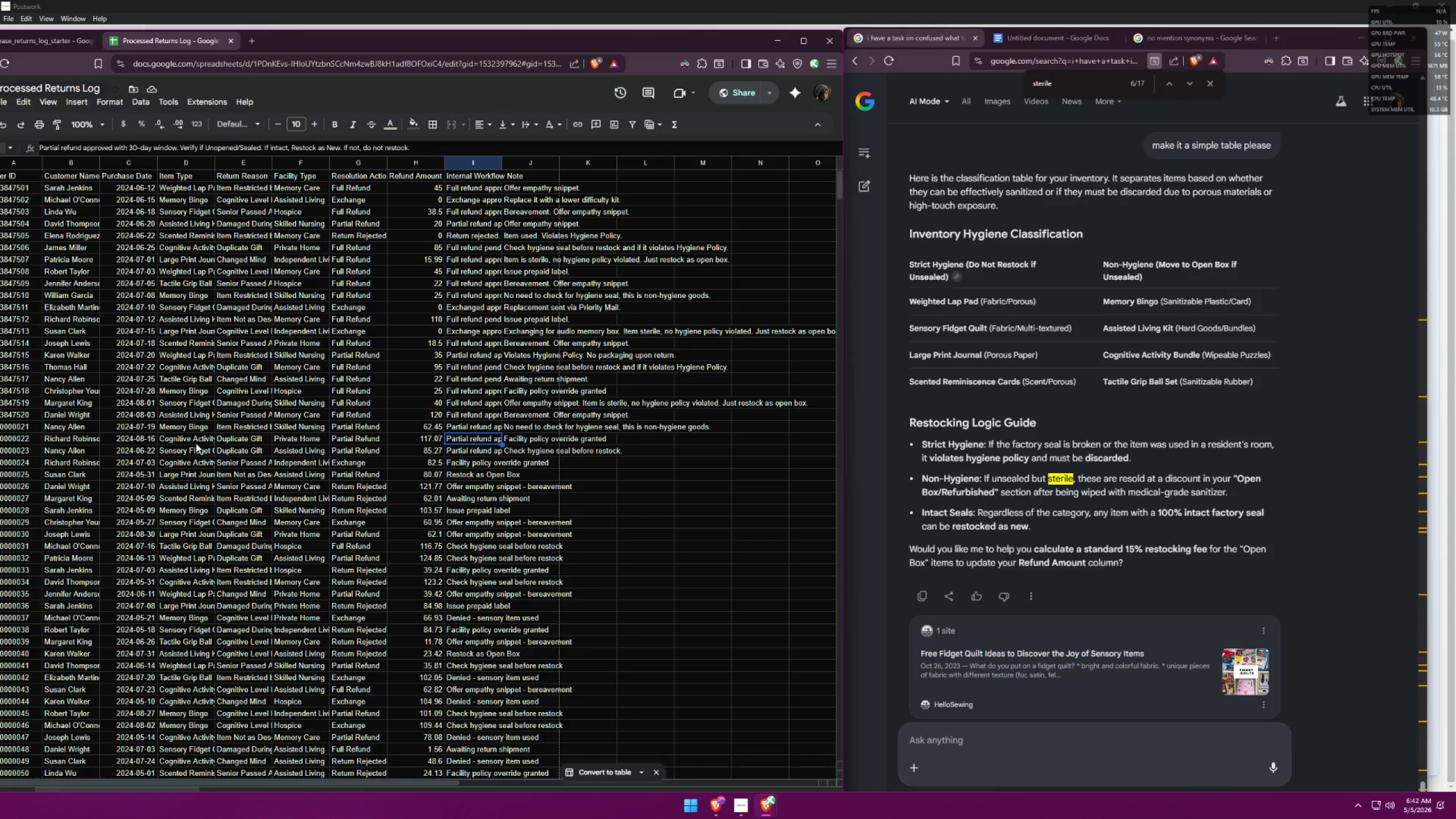 
key(Control+C)
 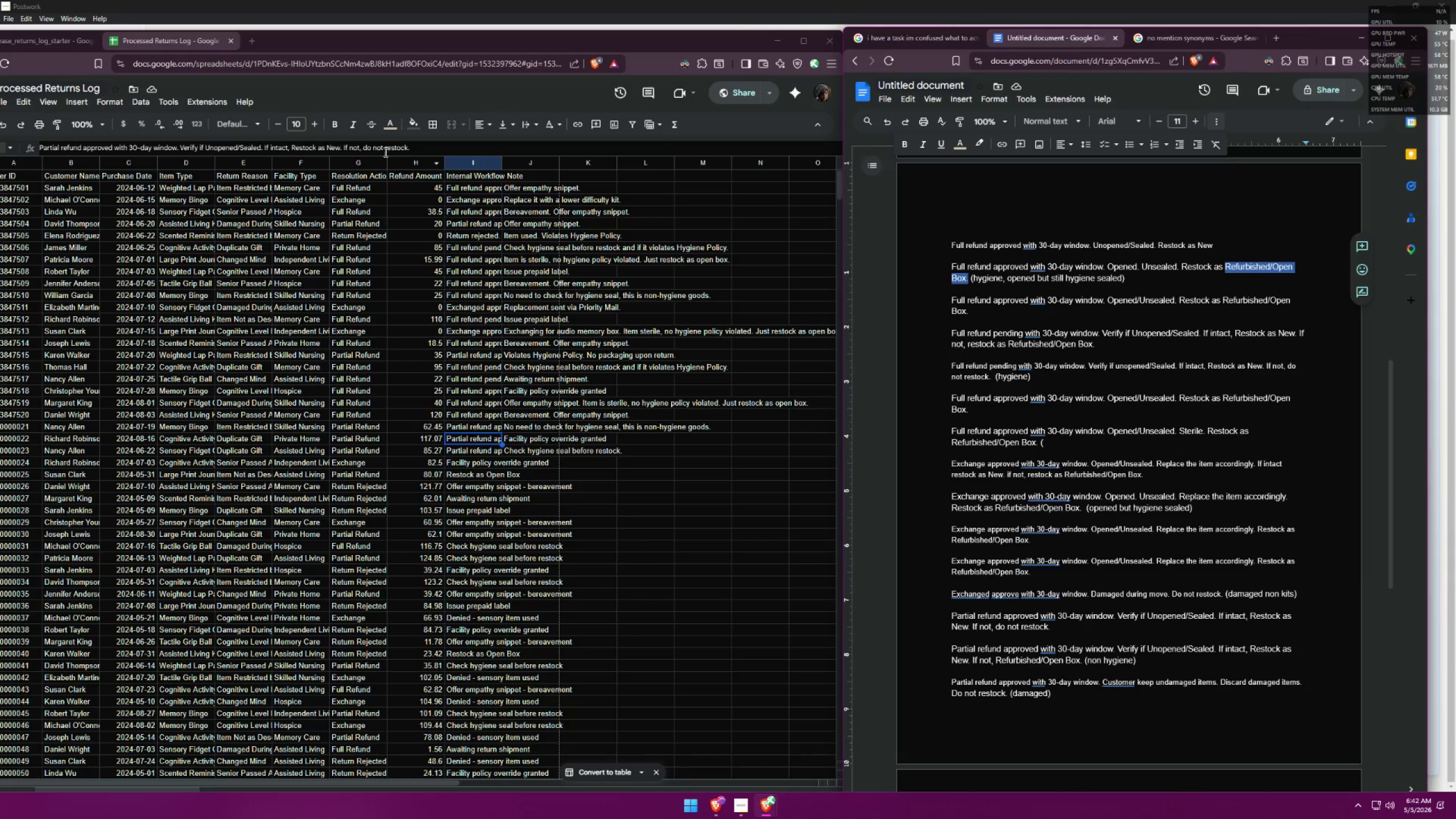 
left_click_drag(start_coordinate=[363, 147], to_coordinate=[408, 147])
 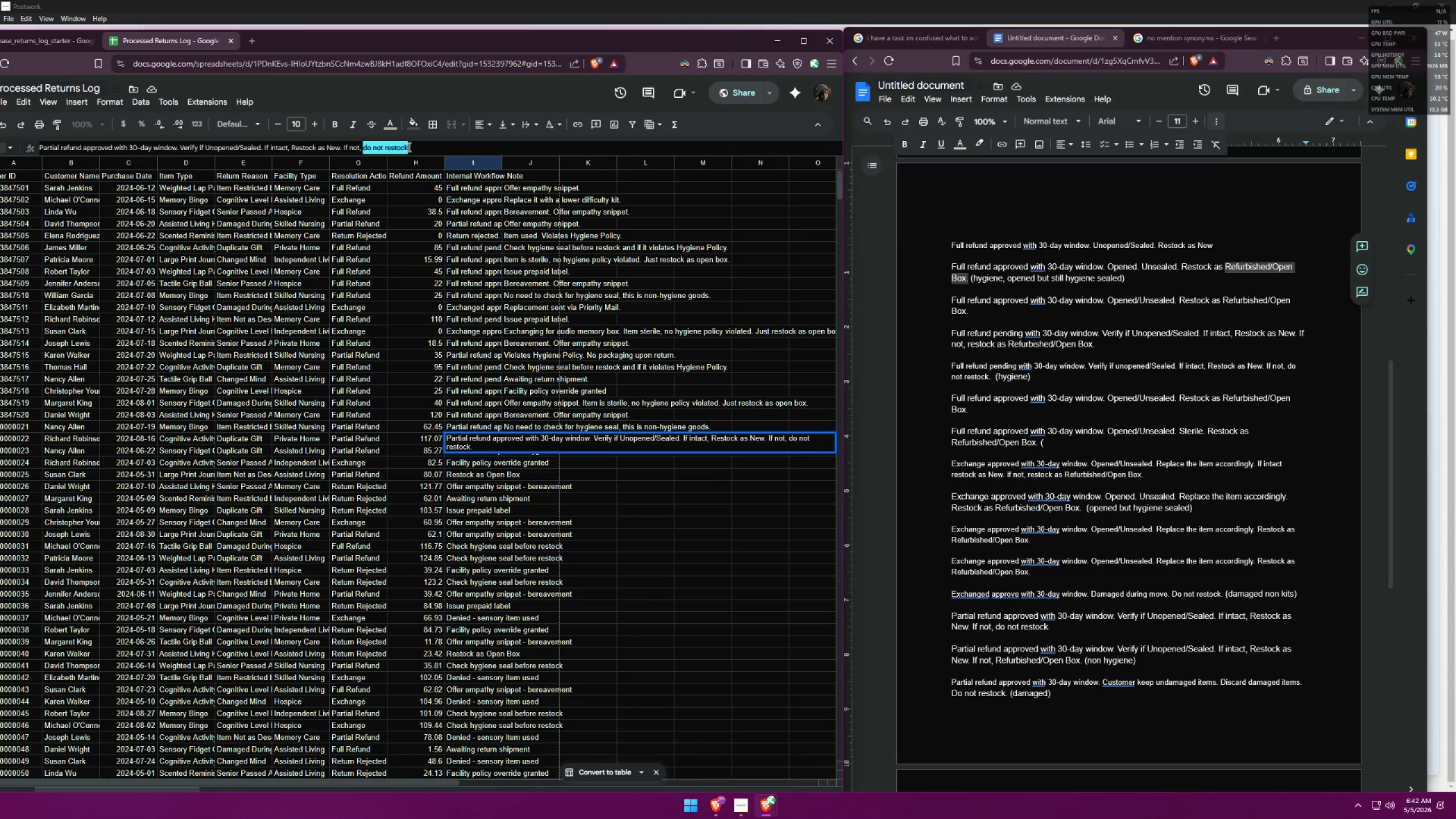 
key(Control+V)
 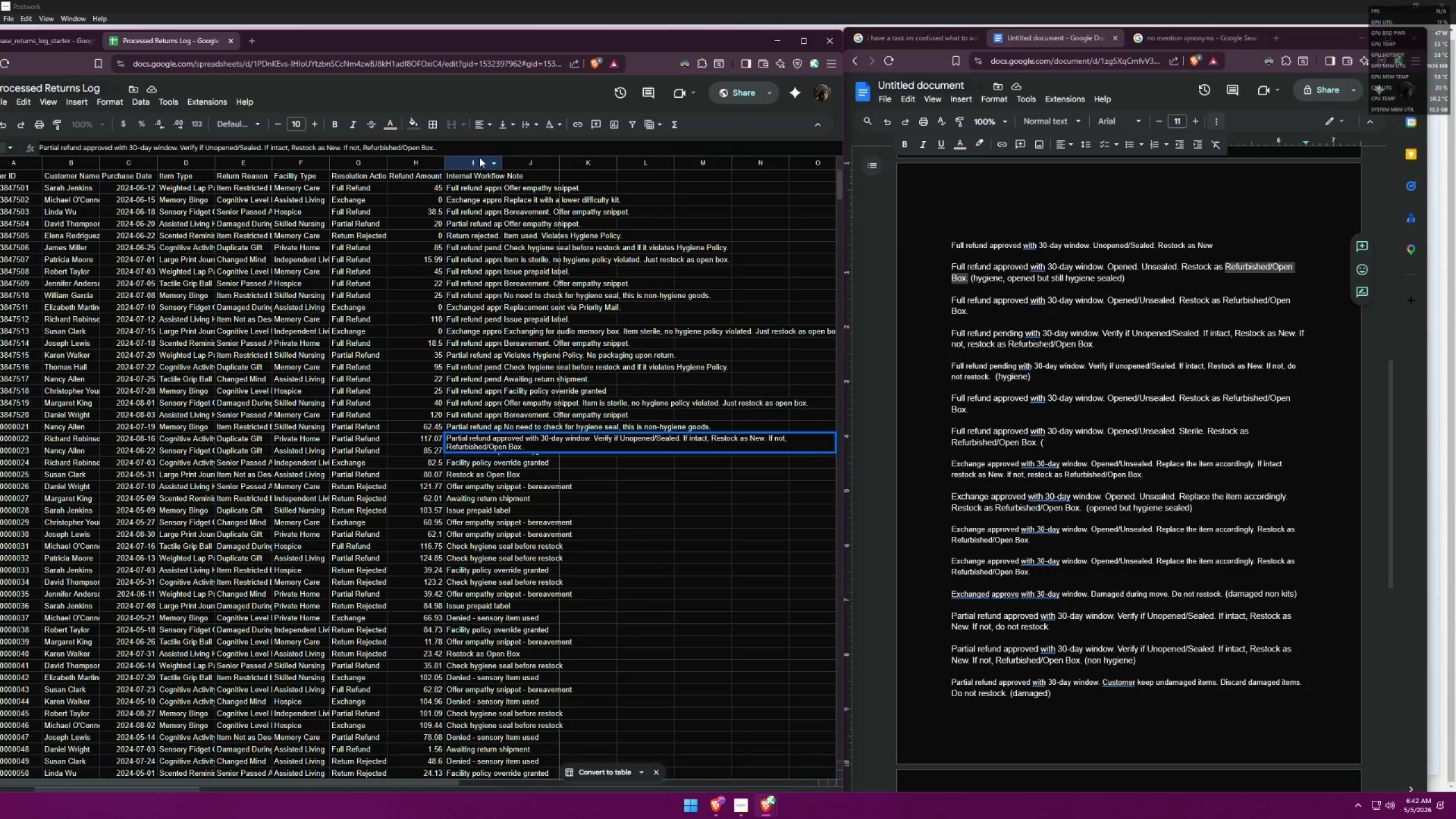 
key(Backspace)
 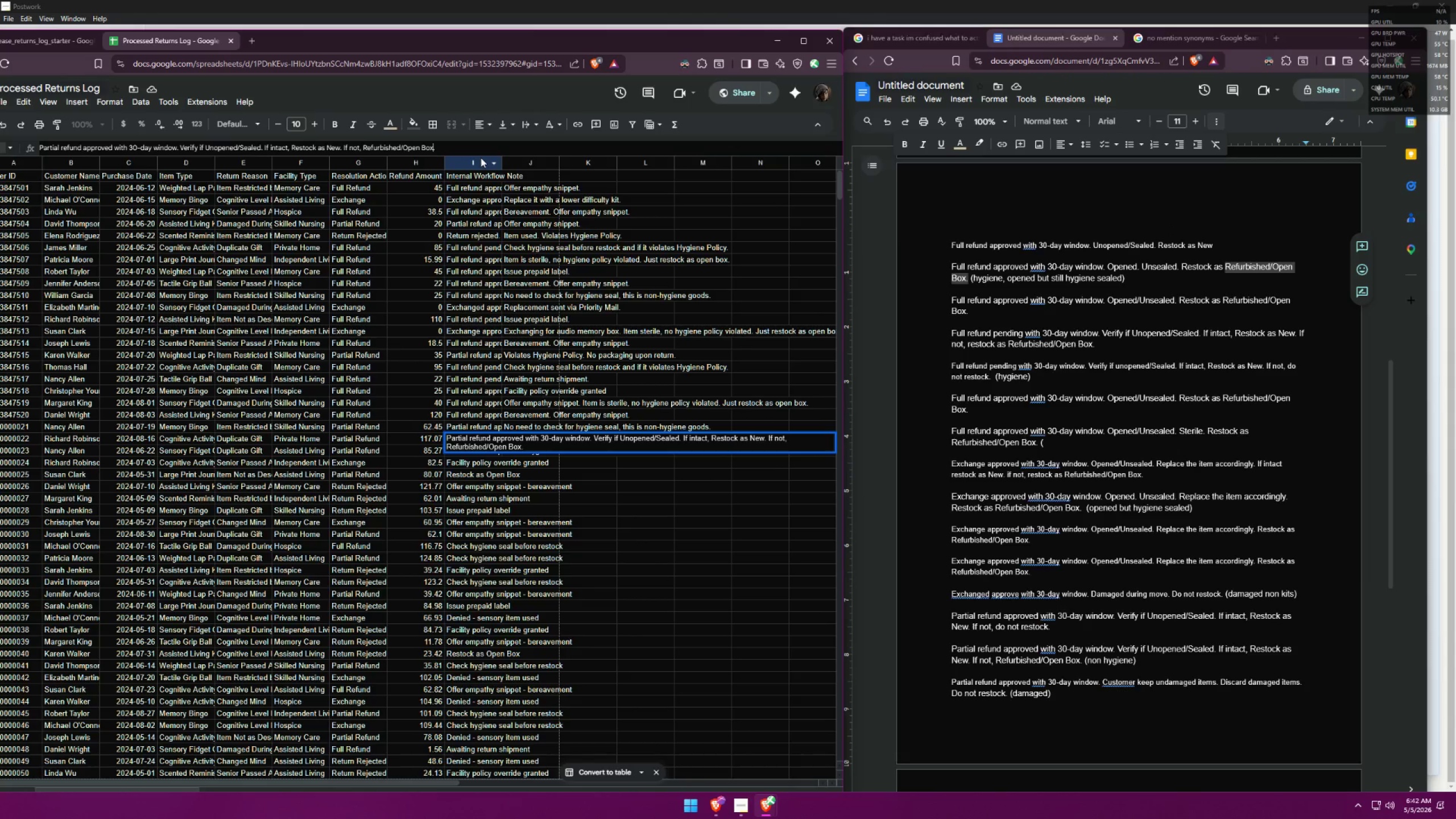 
key(Enter)
 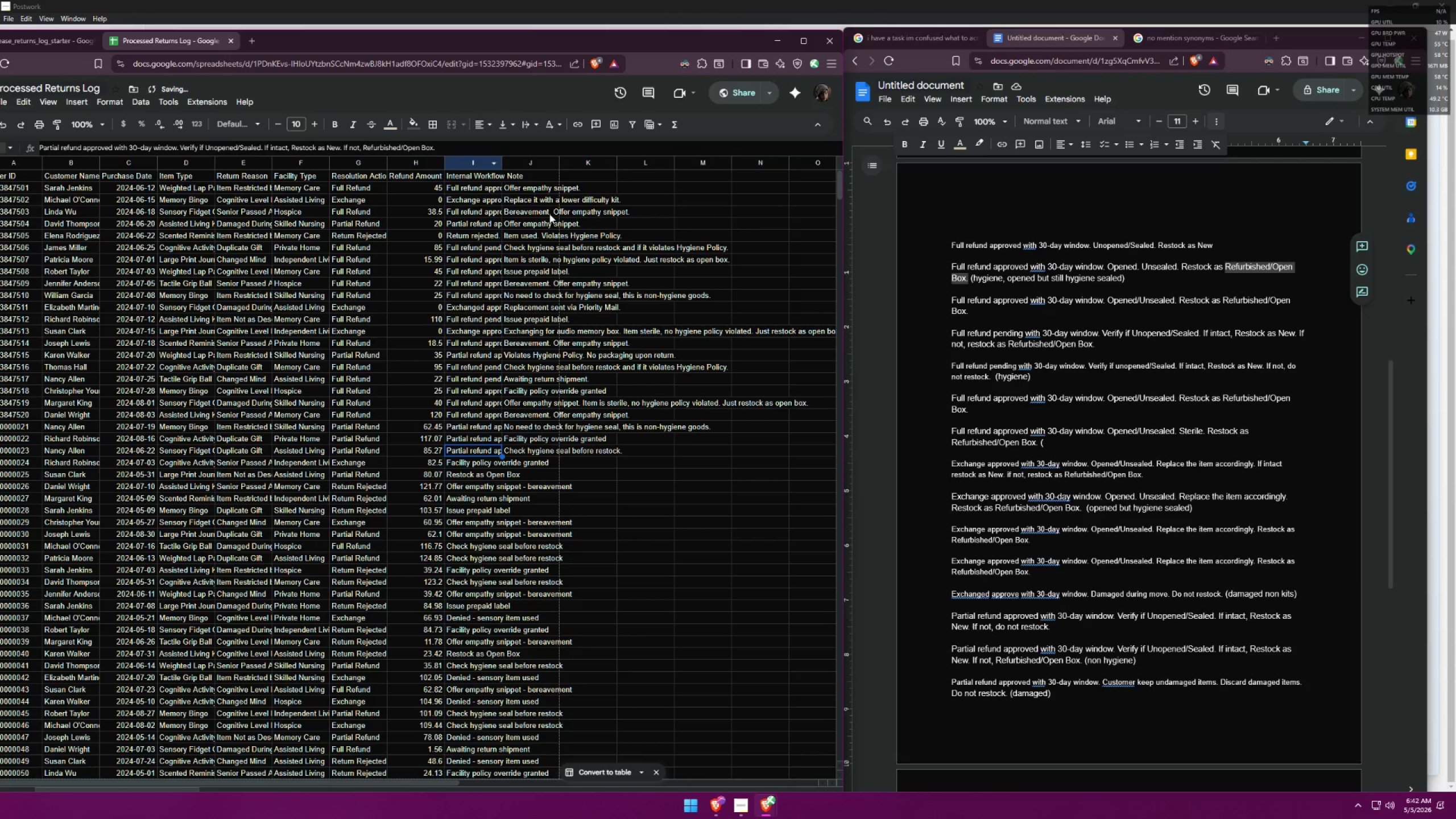 
key(ArrowUp)
 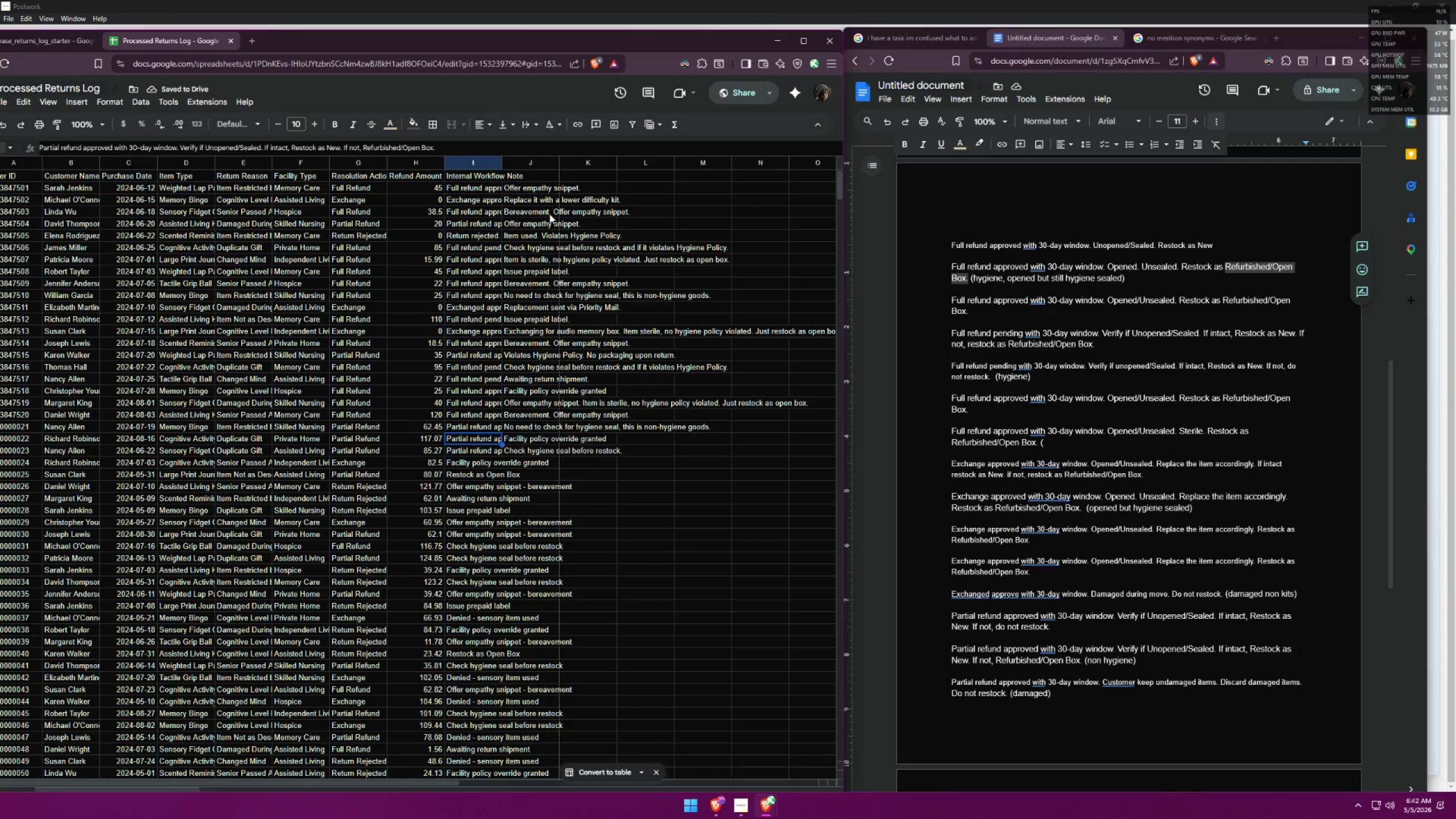 
key(ArrowDown)
 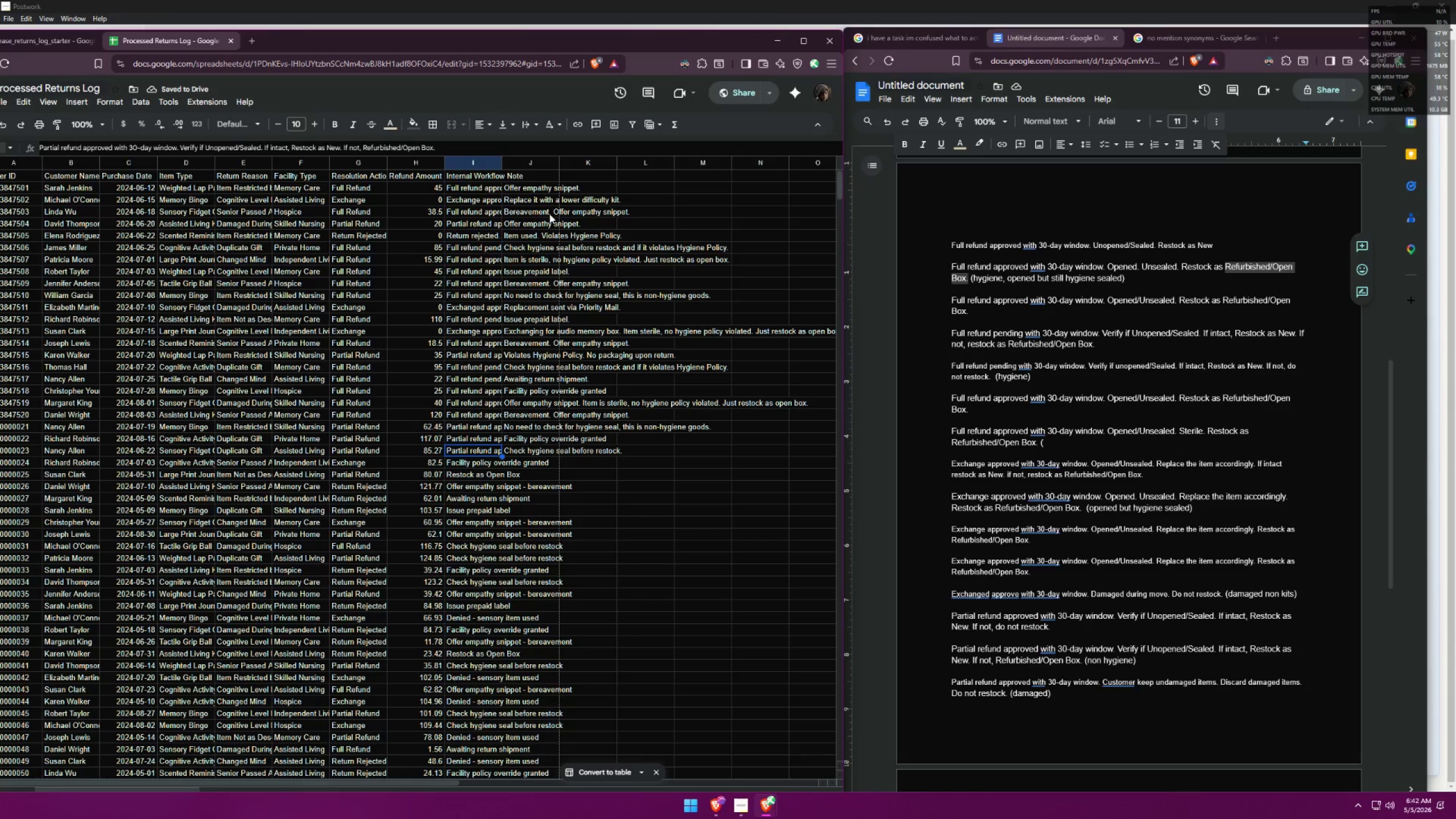 
key(ArrowUp)
 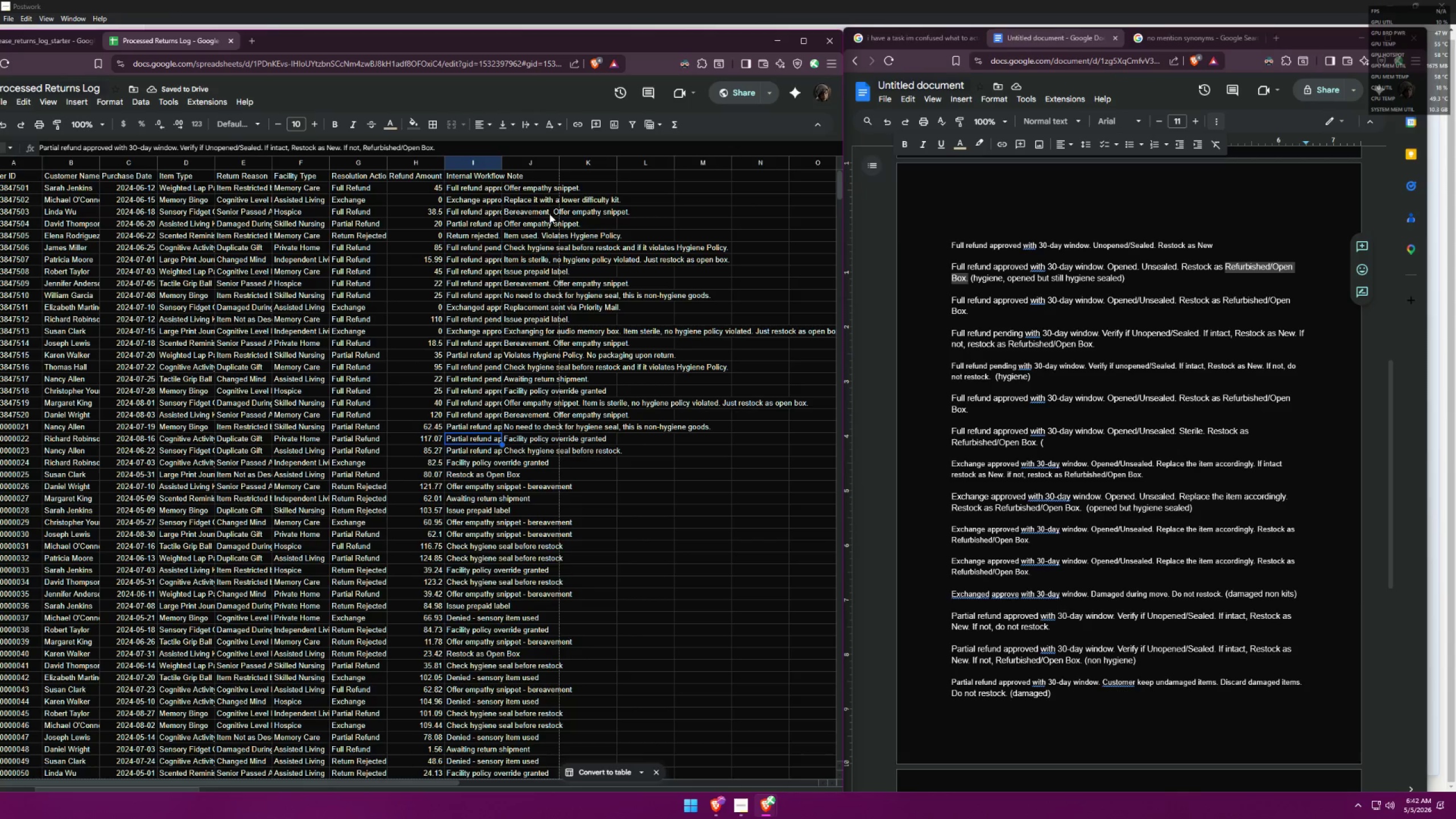 
key(ArrowDown)
 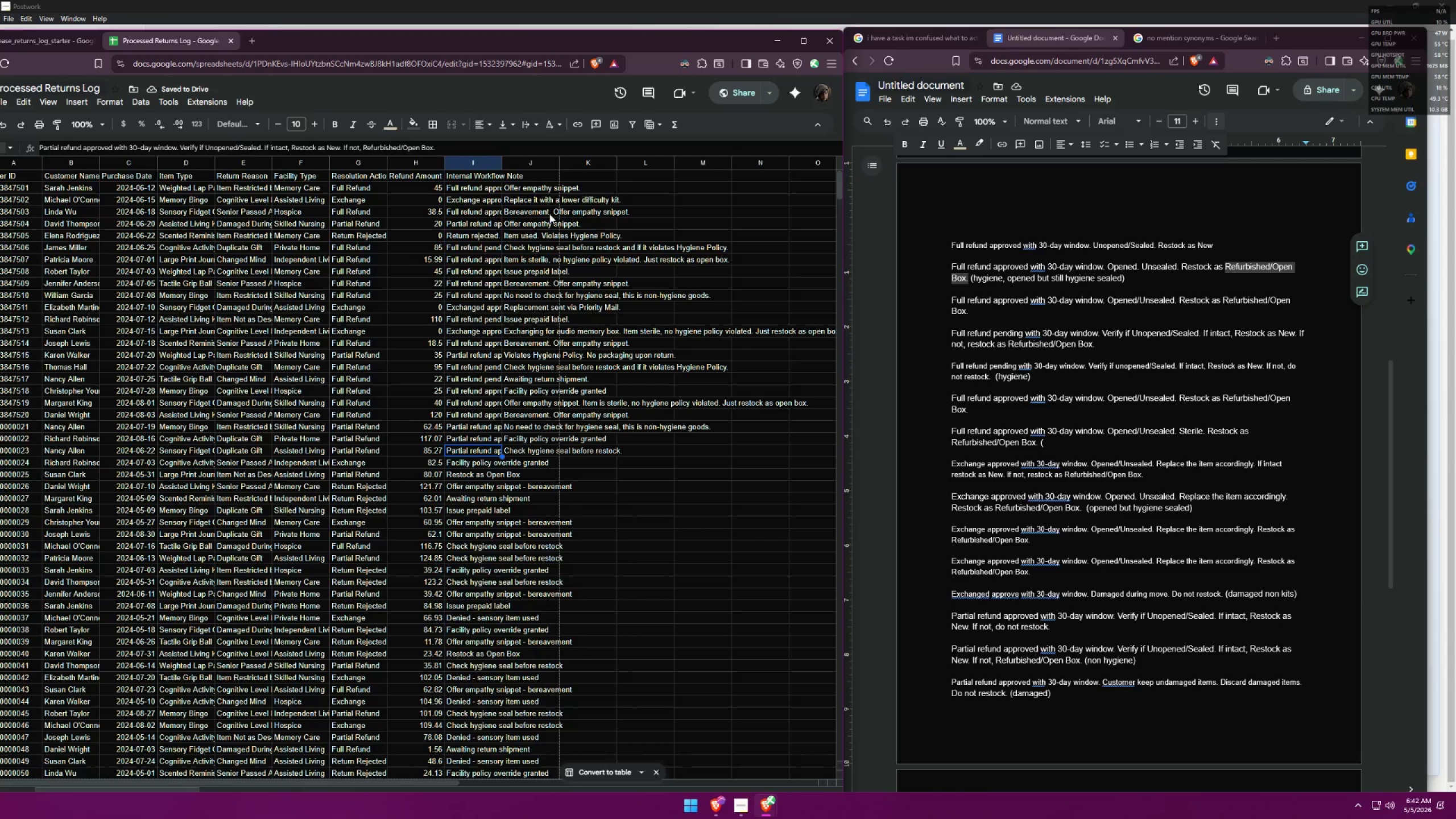 
key(ArrowUp)
 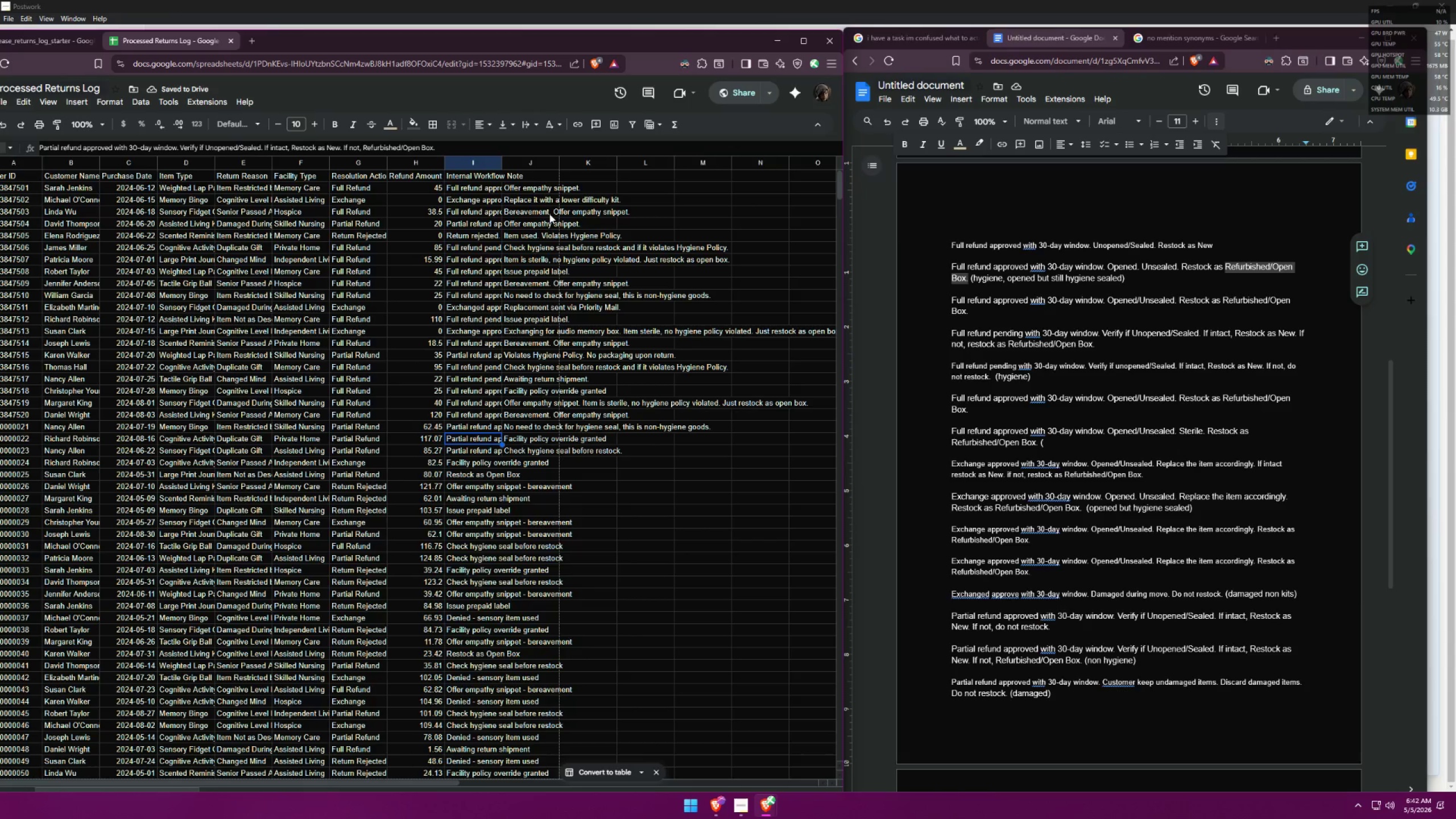 
key(ArrowDown)
 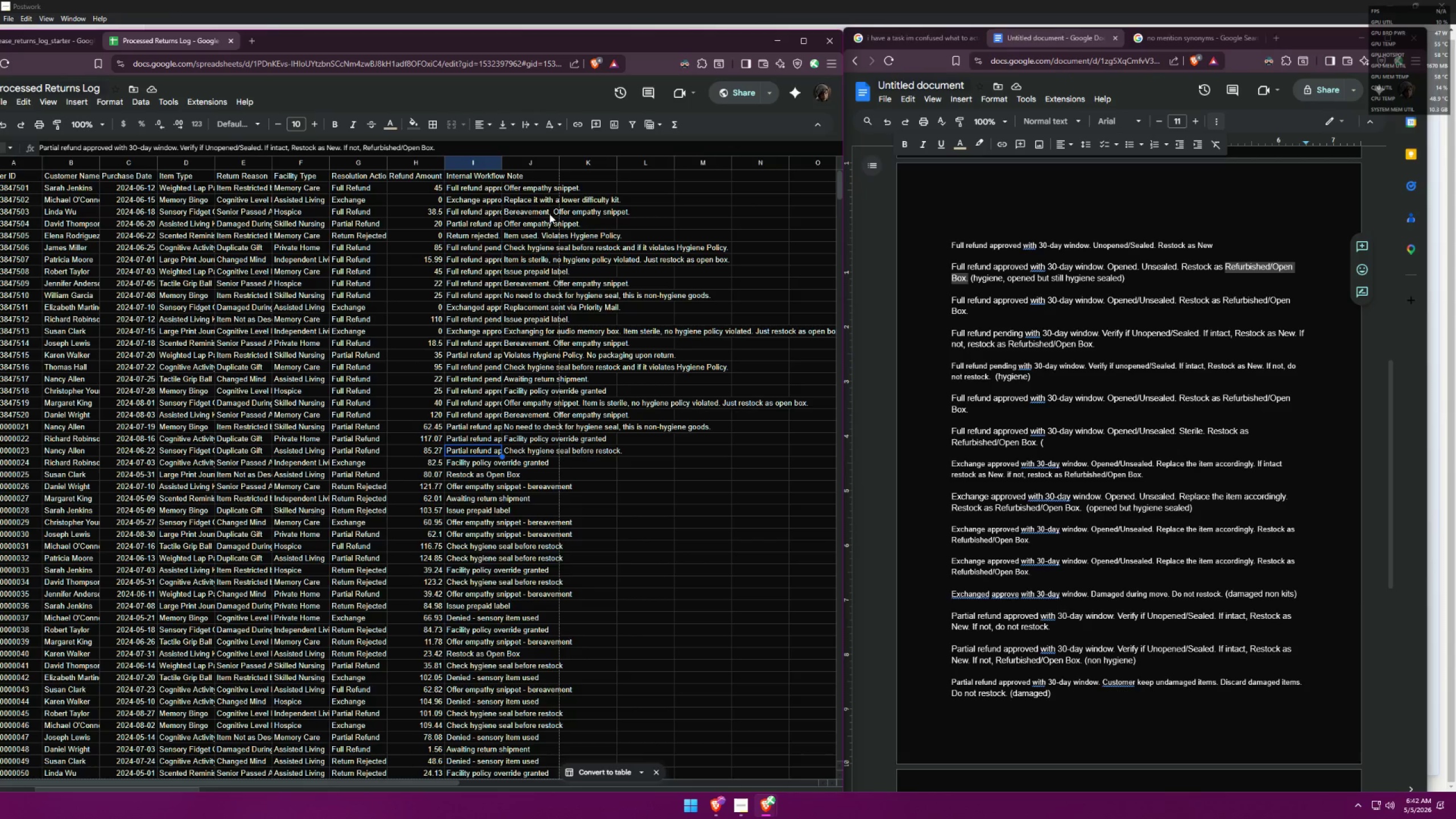 
wait(14.49)
 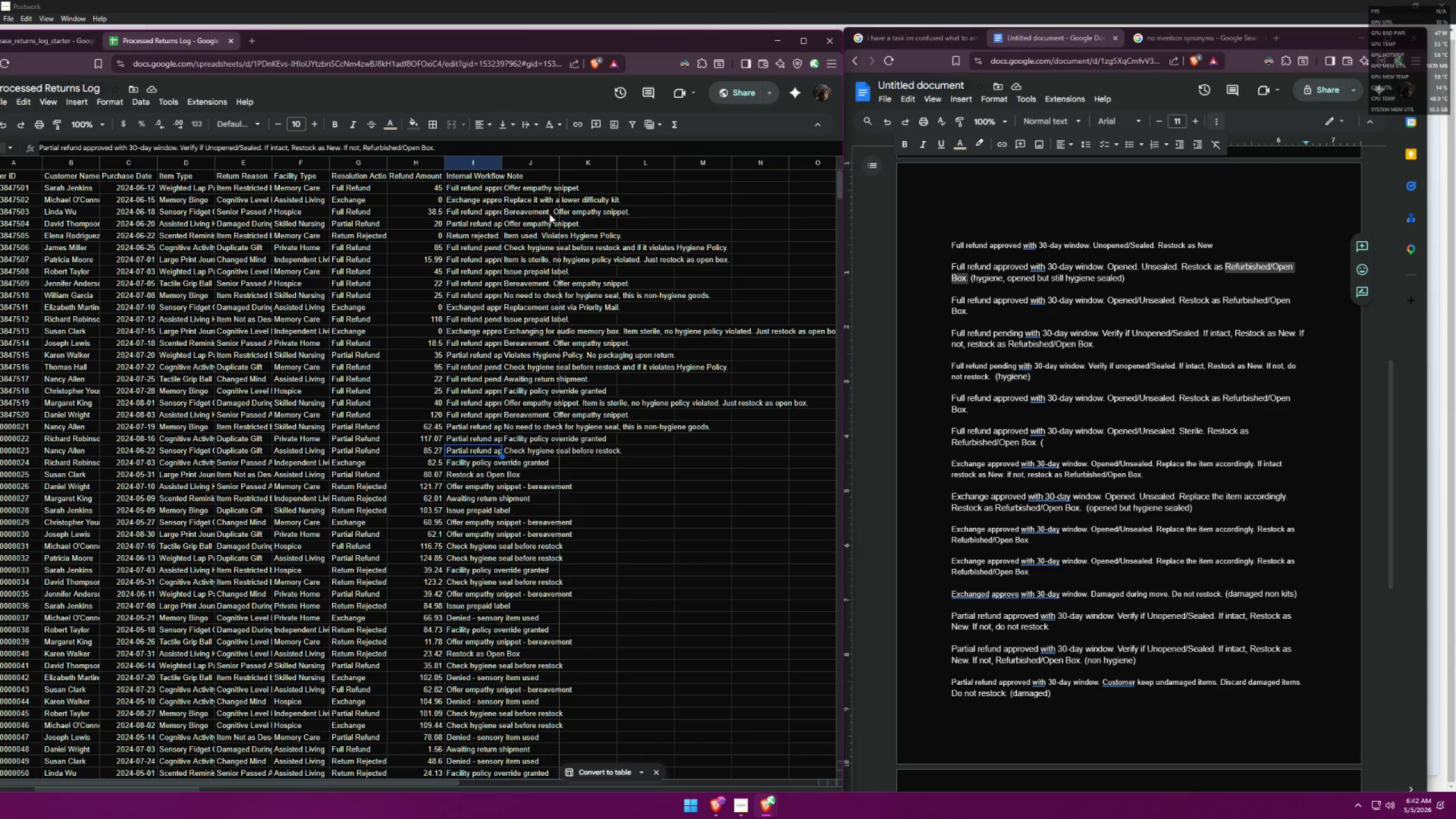 
left_click_drag(start_coordinate=[365, 147], to_coordinate=[433, 145])
 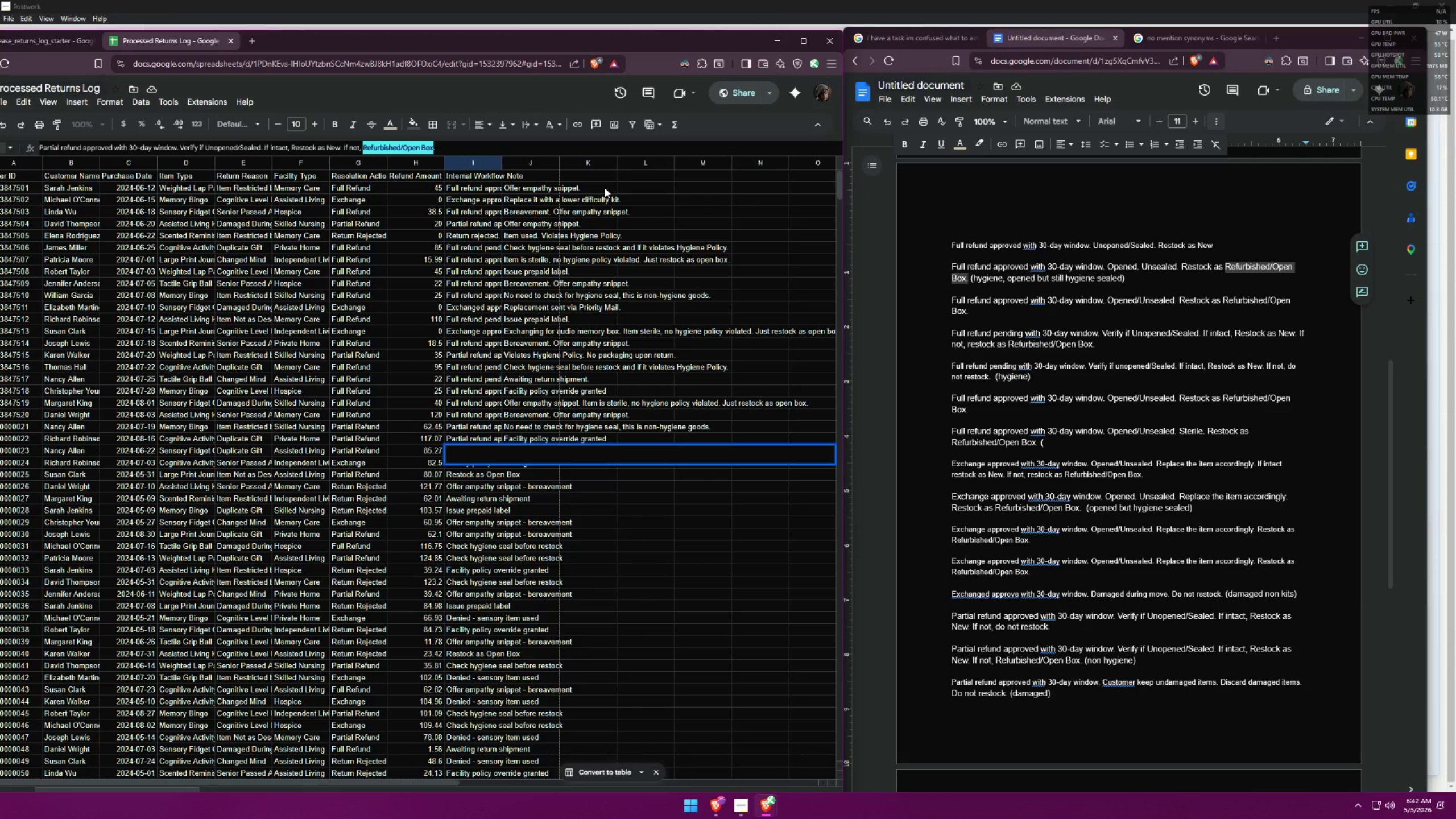 
type(do not restock)
 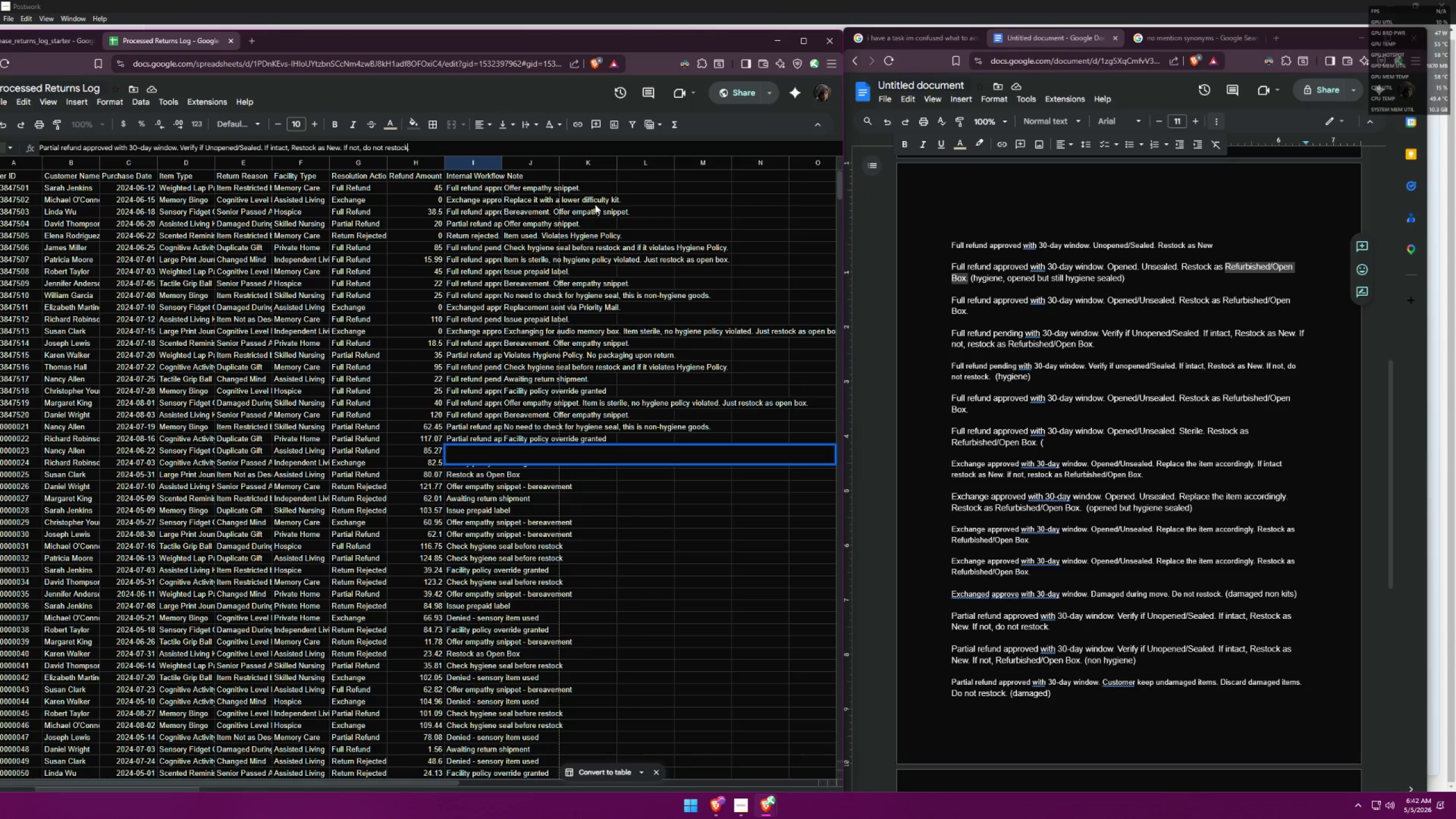 
left_click([502, 483])
 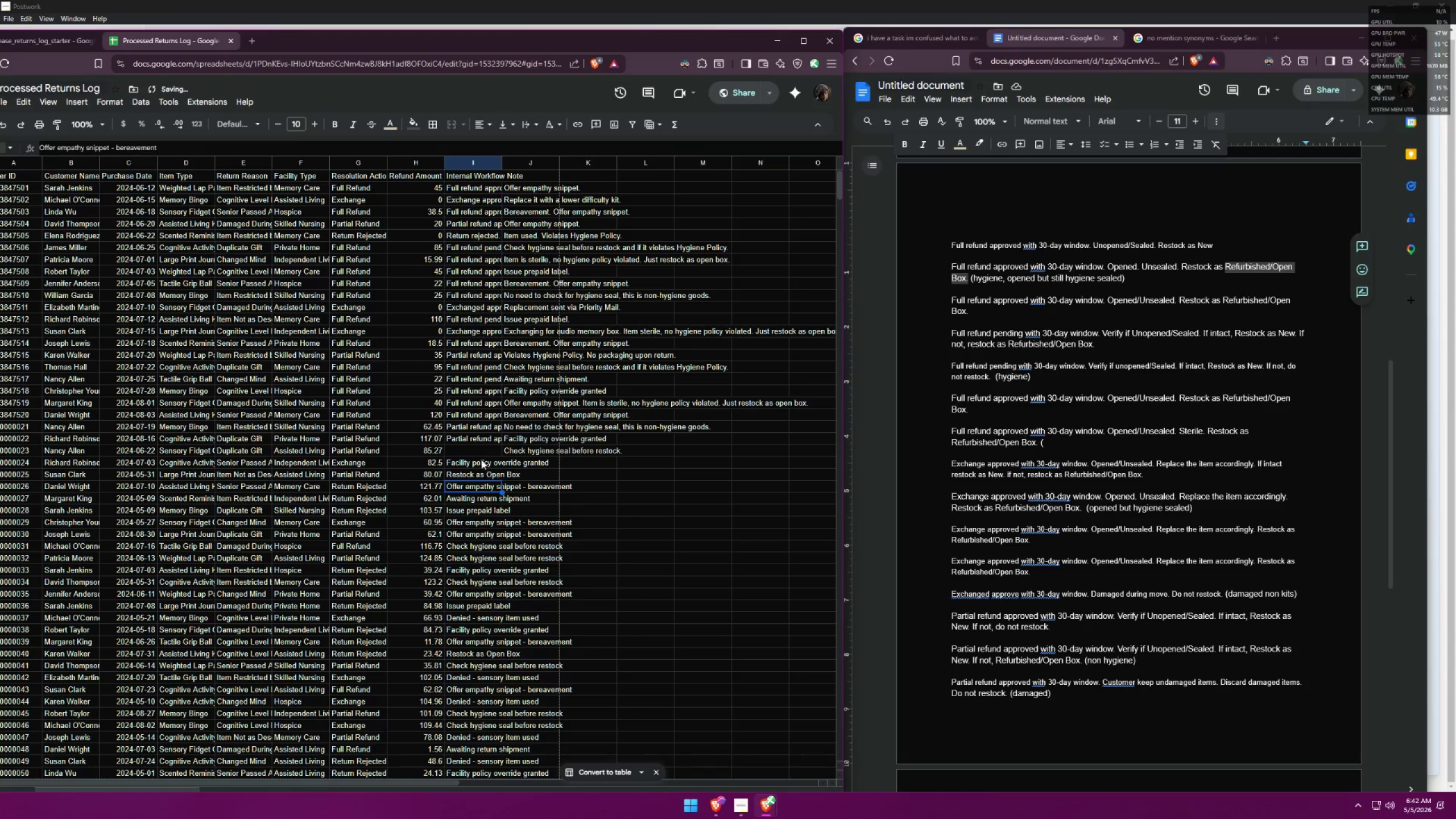 
left_click([482, 453])
 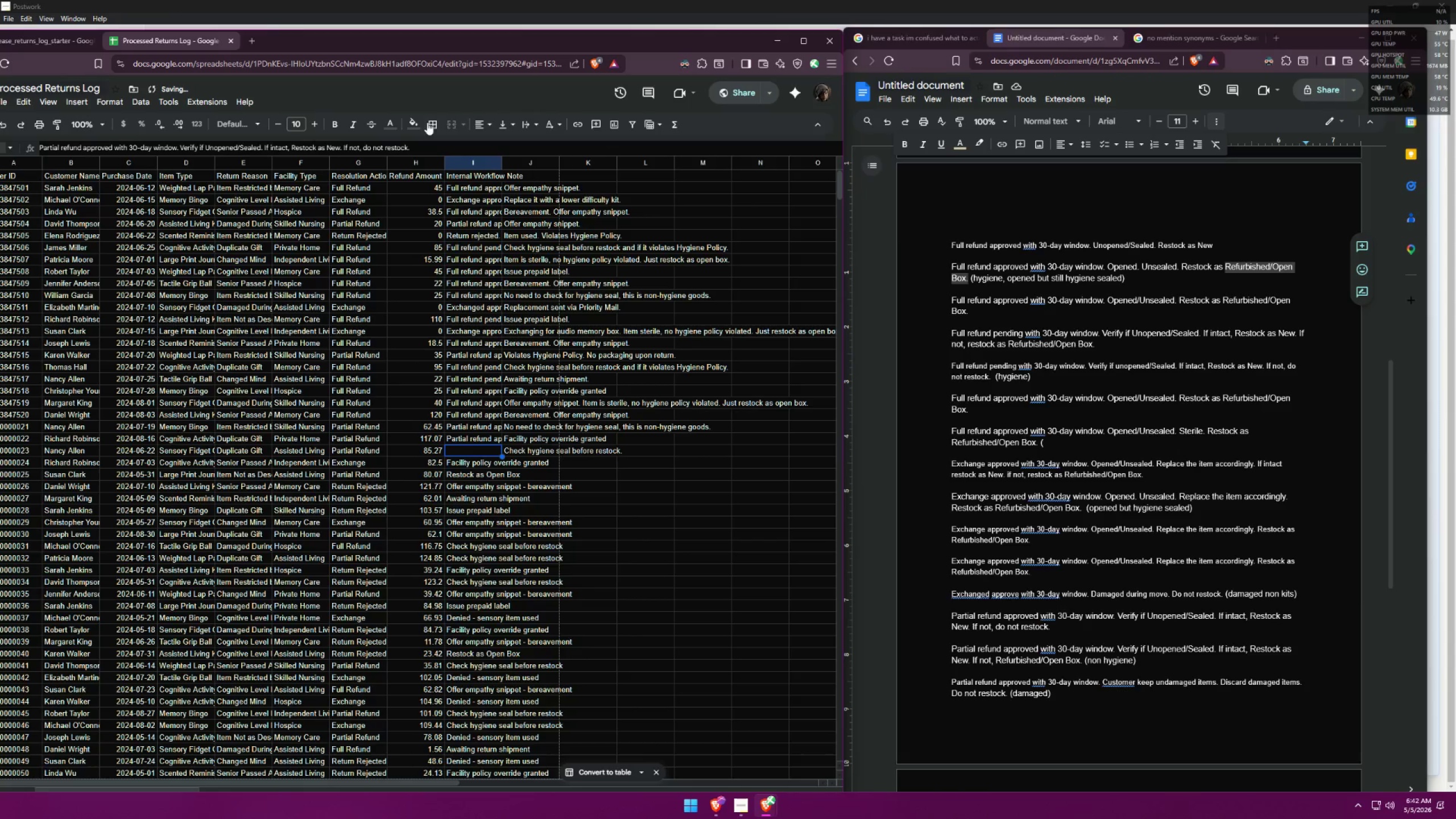 
left_click([396, 120])
 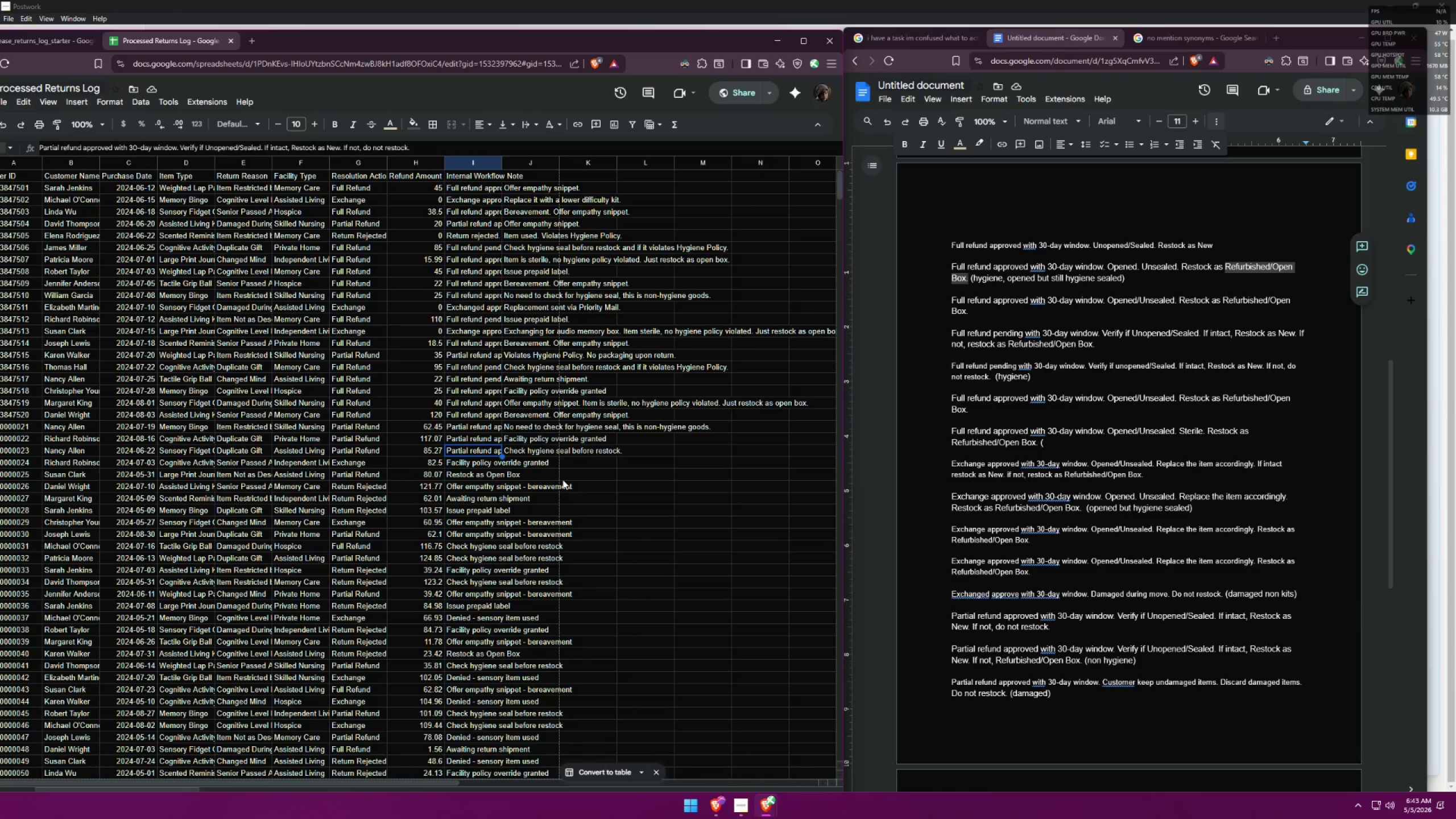 
wait(11.75)
 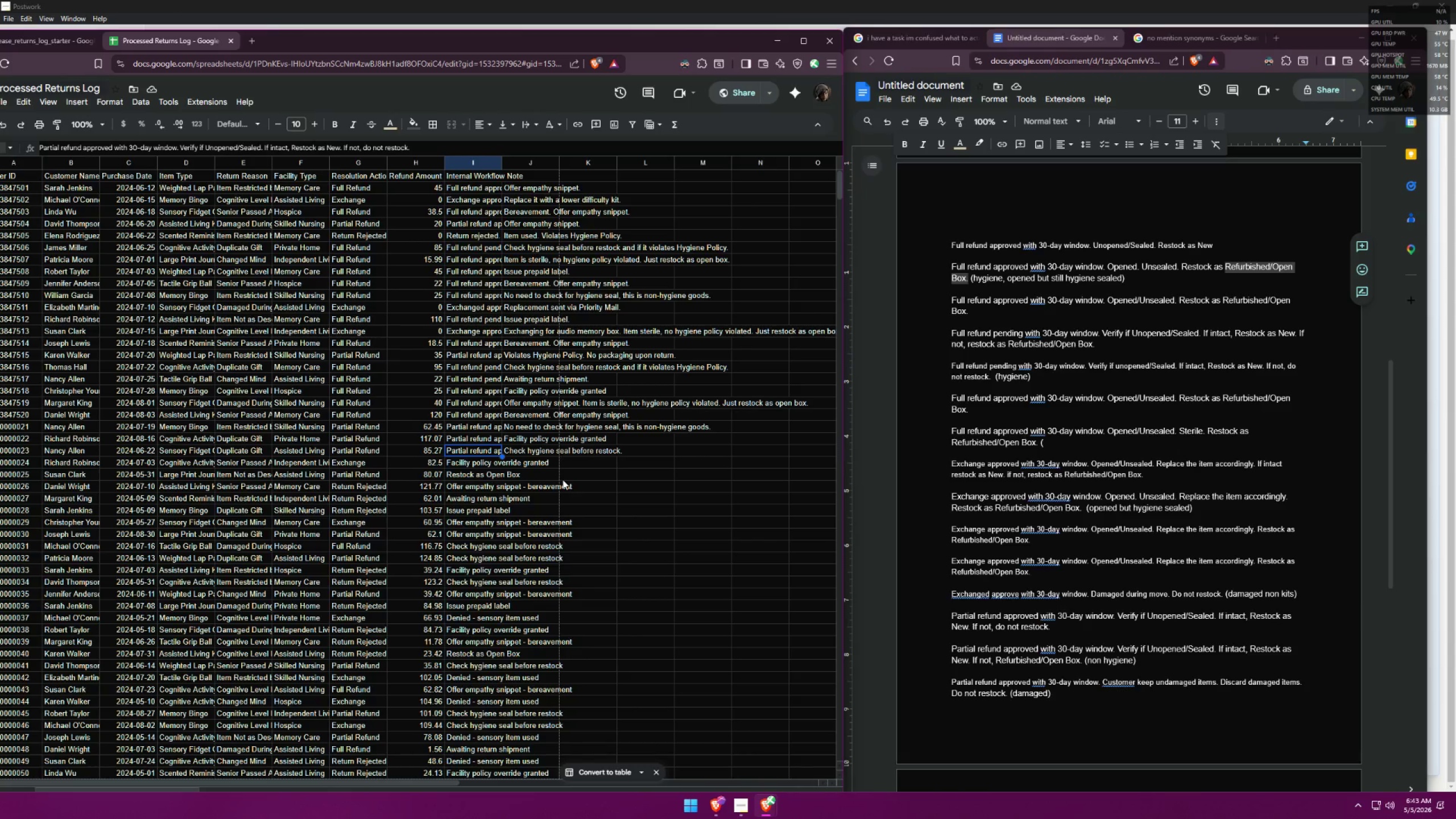 
double_click([475, 450])
 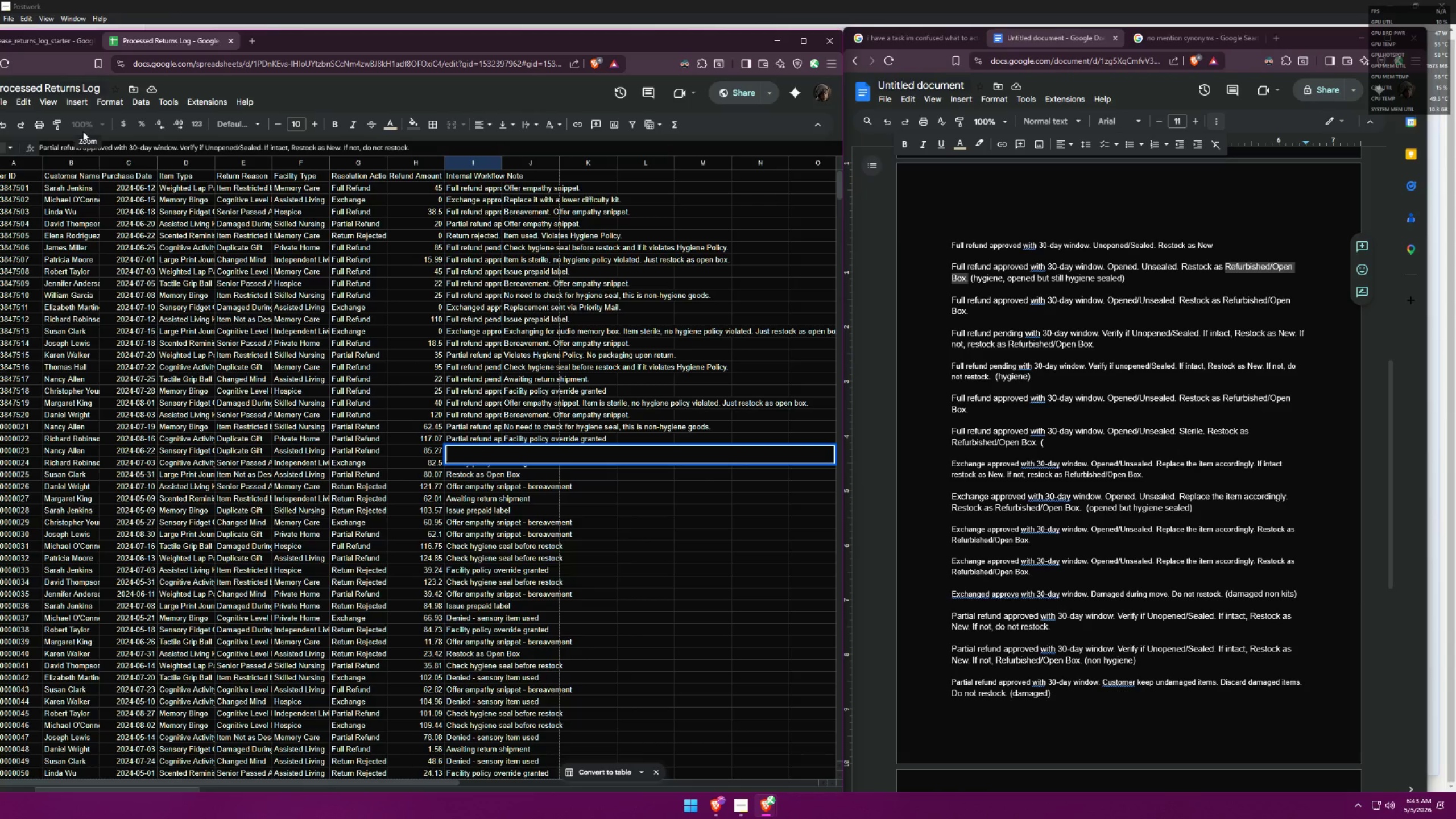 
wait(7.59)
 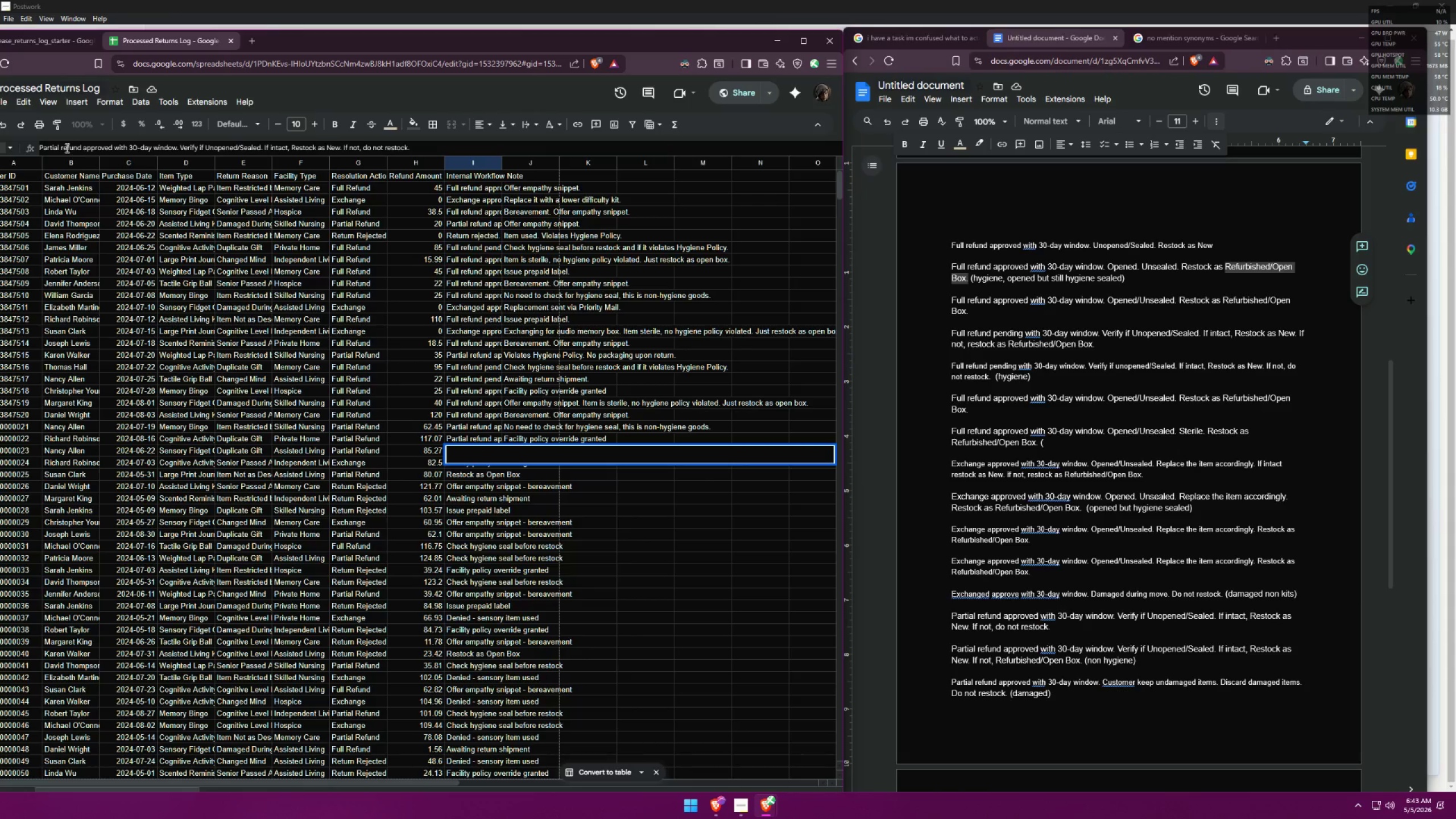 
left_click_drag(start_coordinate=[84, 148], to_coordinate=[111, 147])
 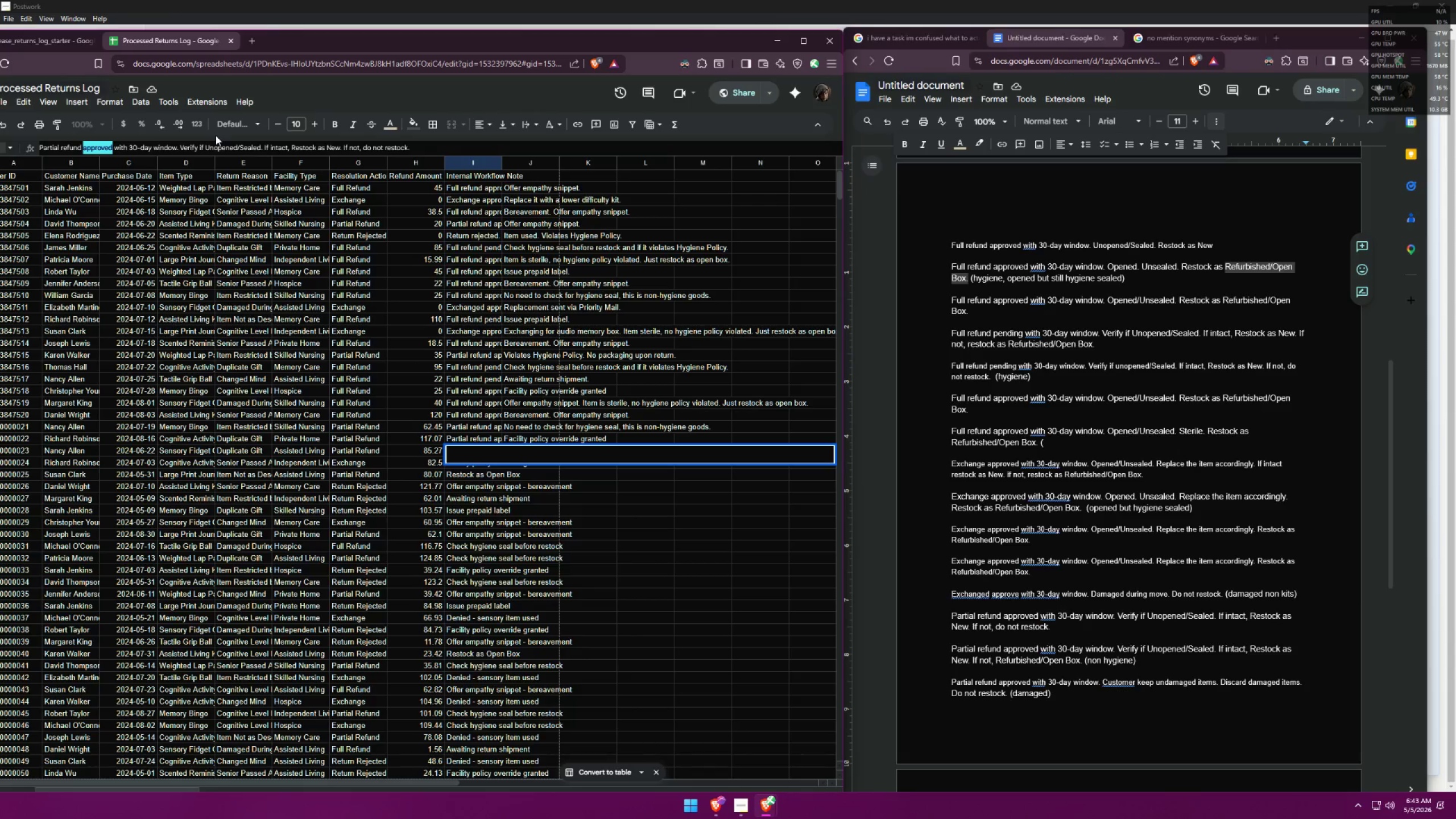 
type(pending)
 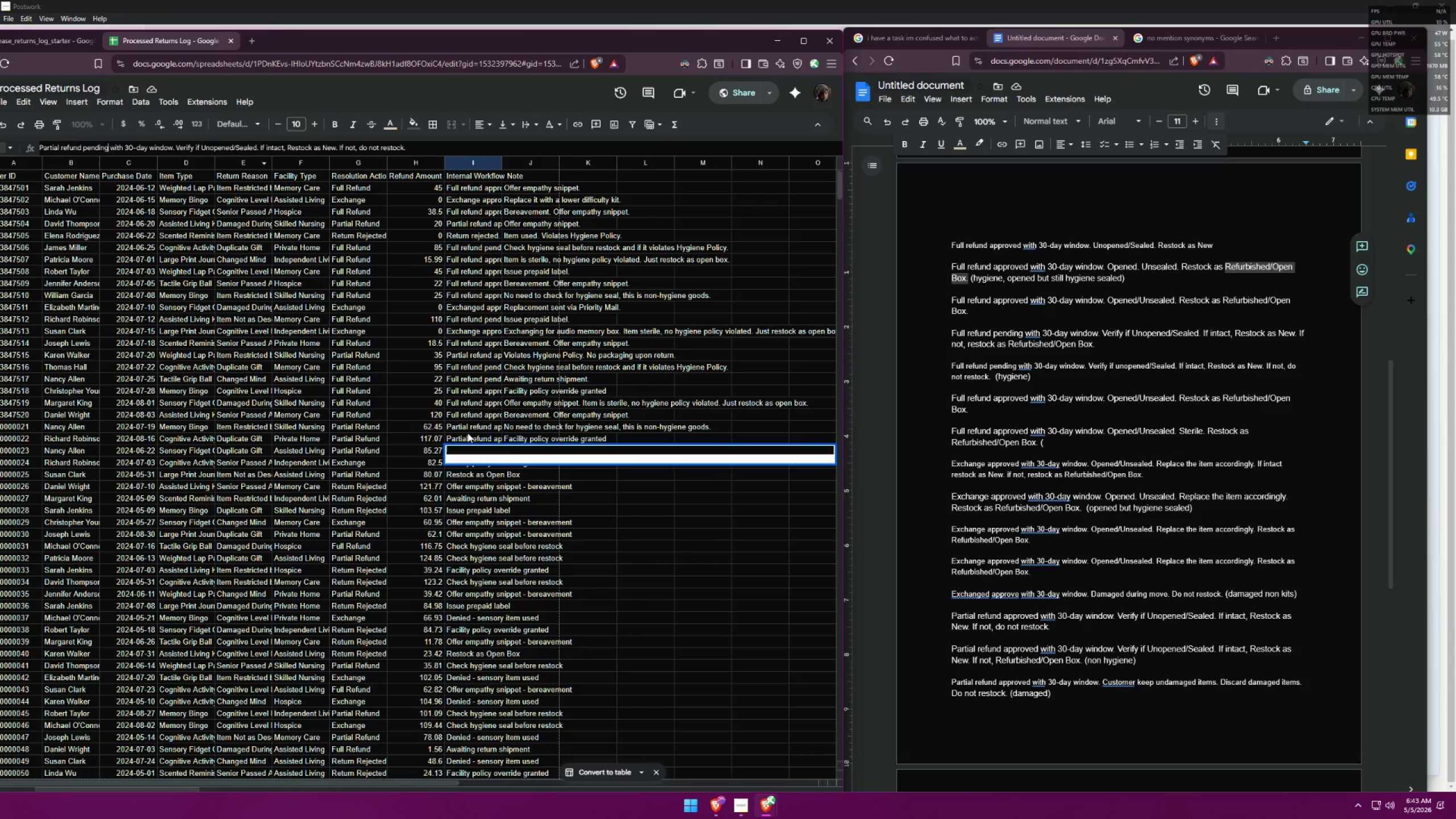 
double_click([466, 451])
 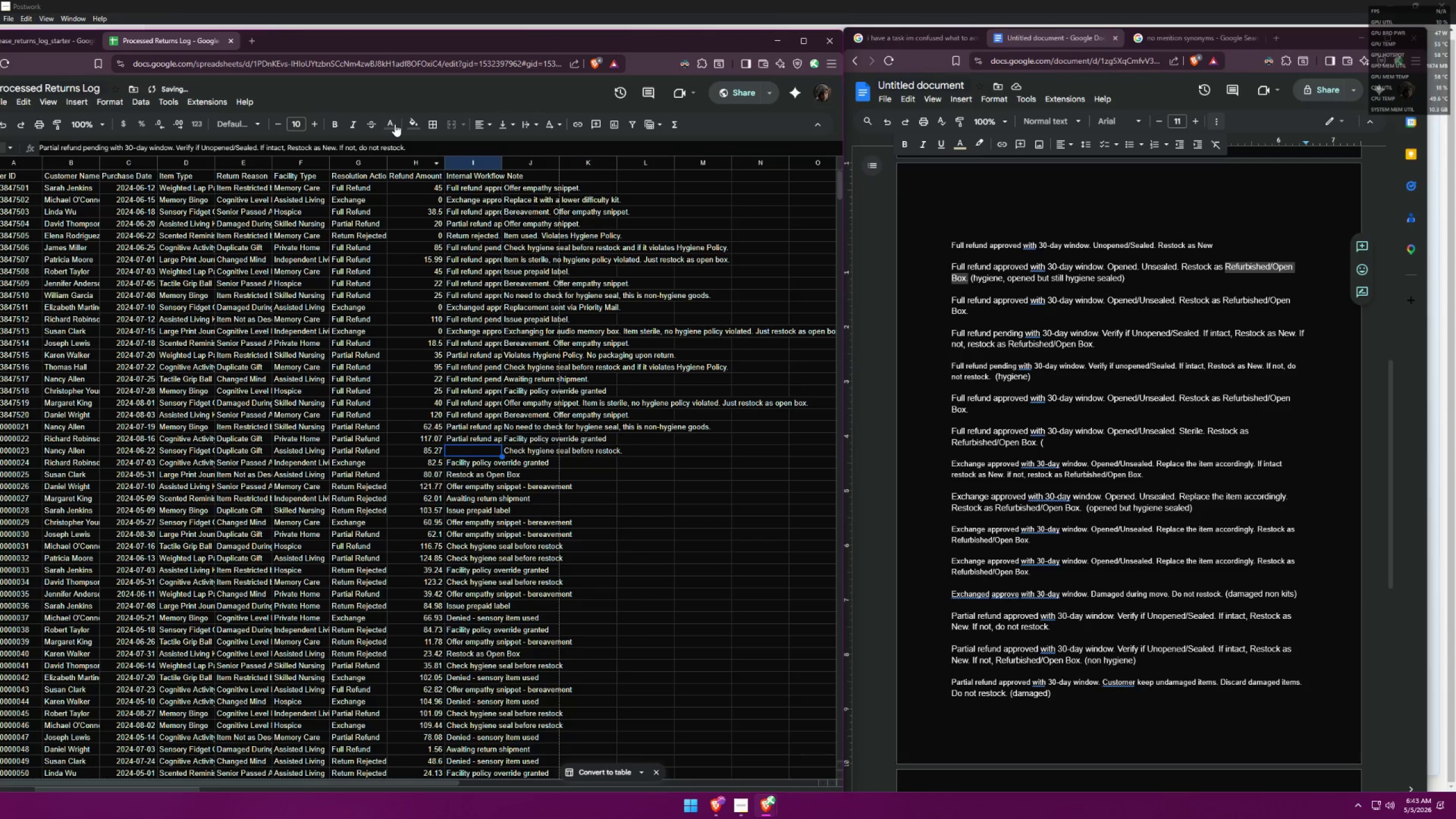 
left_click([395, 124])
 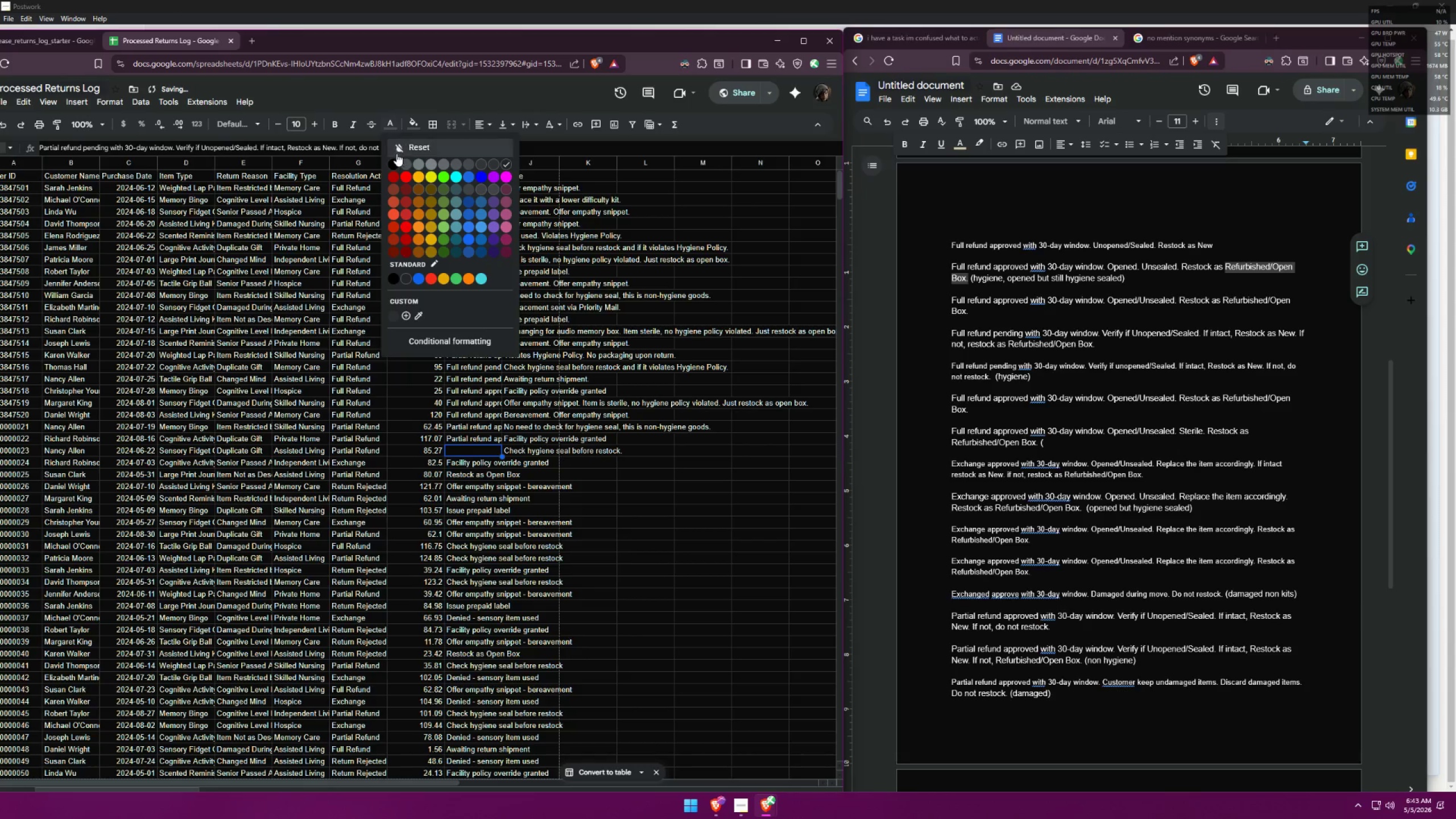 
left_click([395, 164])
 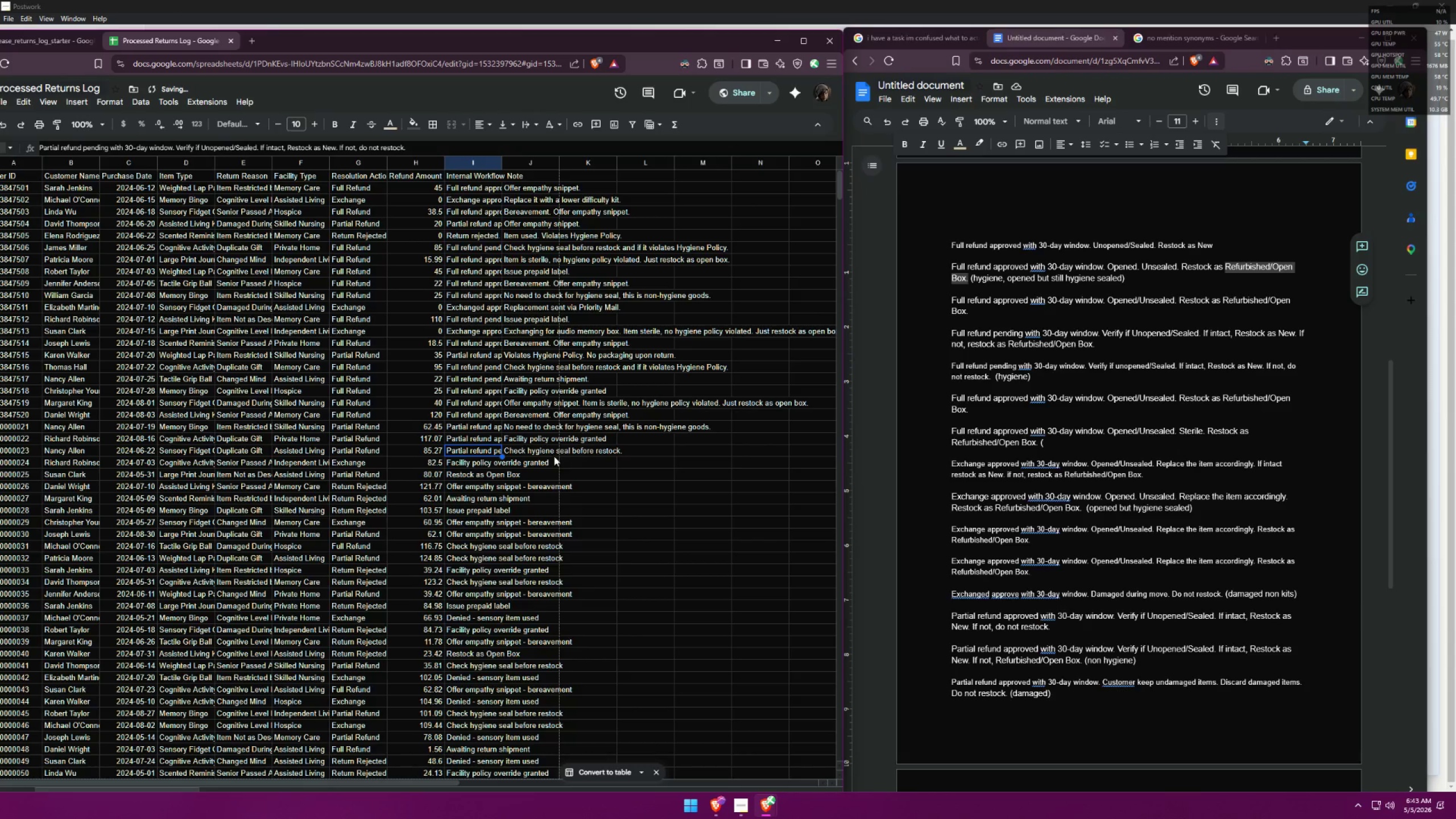 
left_click([548, 456])
 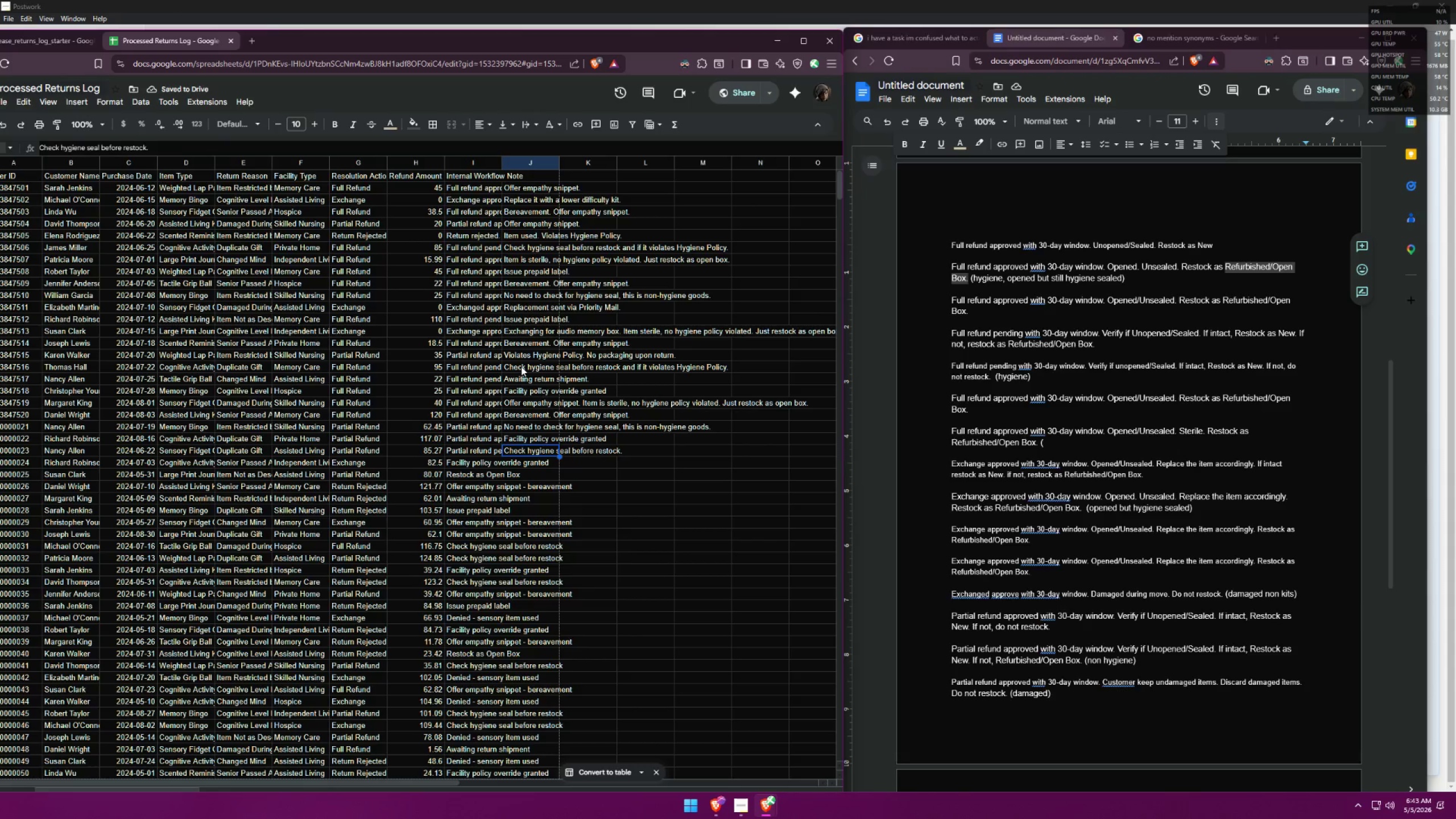 
left_click([521, 366])
 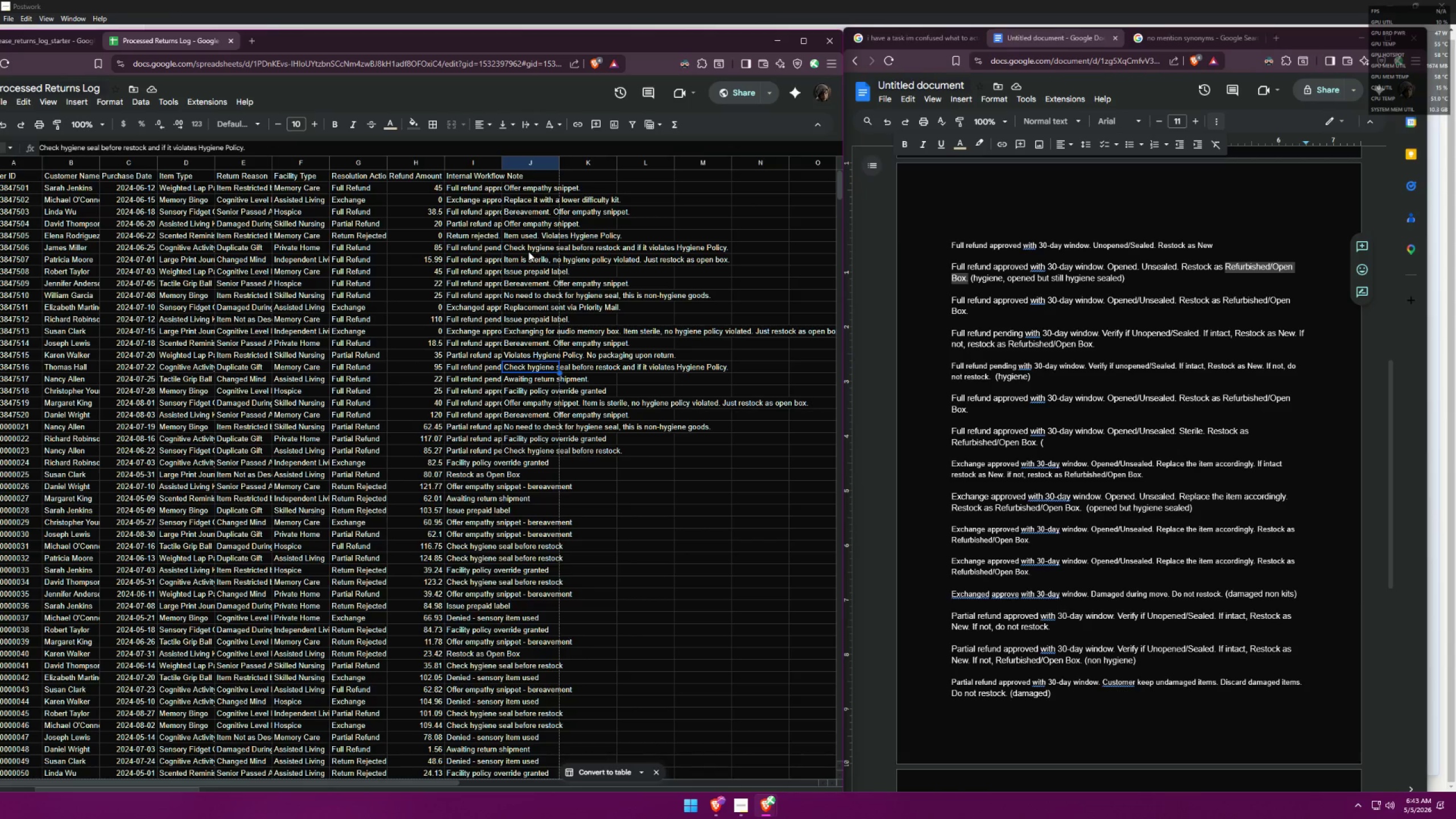 
left_click([527, 449])
 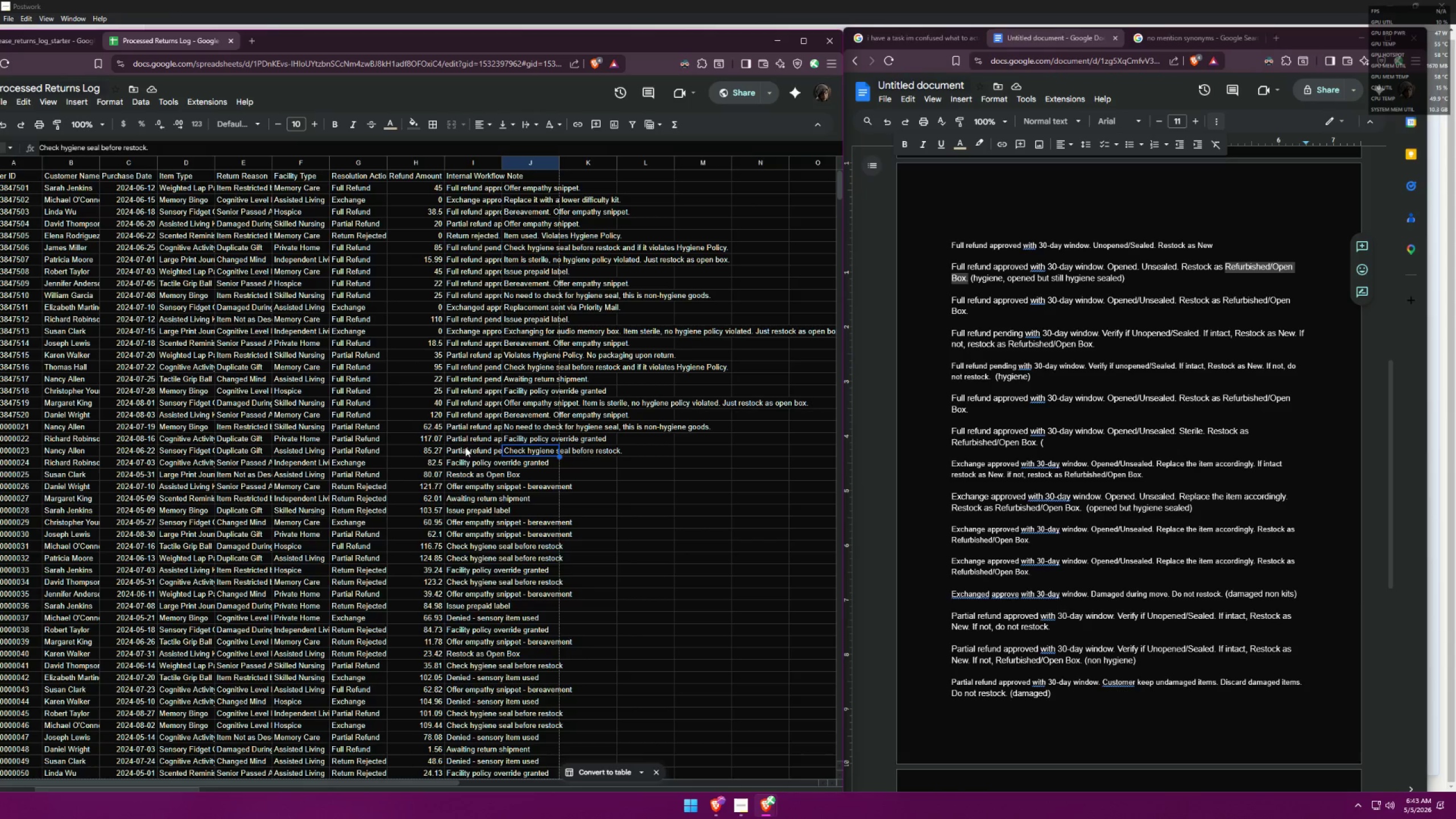 
left_click([458, 445])
 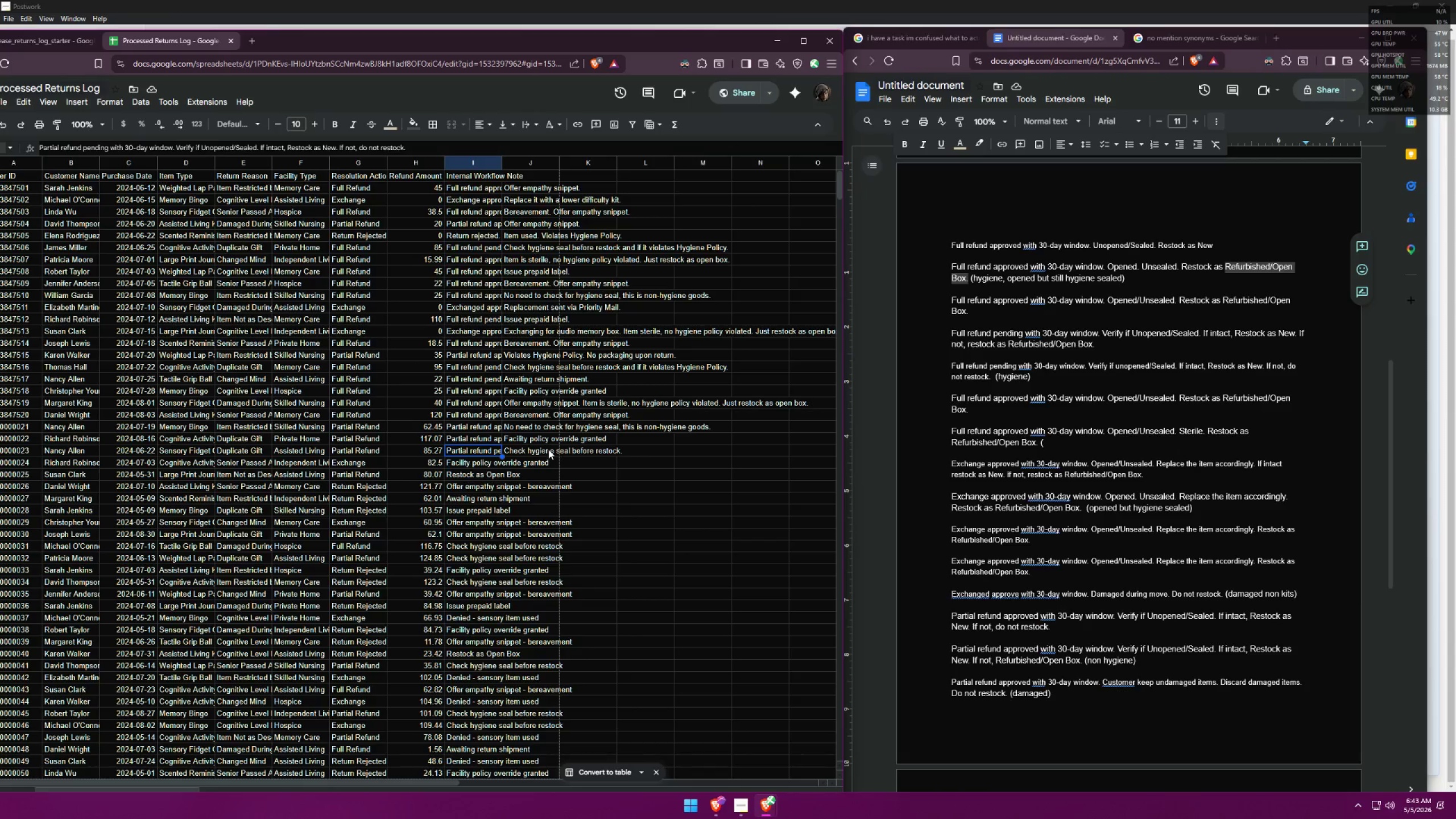 
key(ArrowDown)
 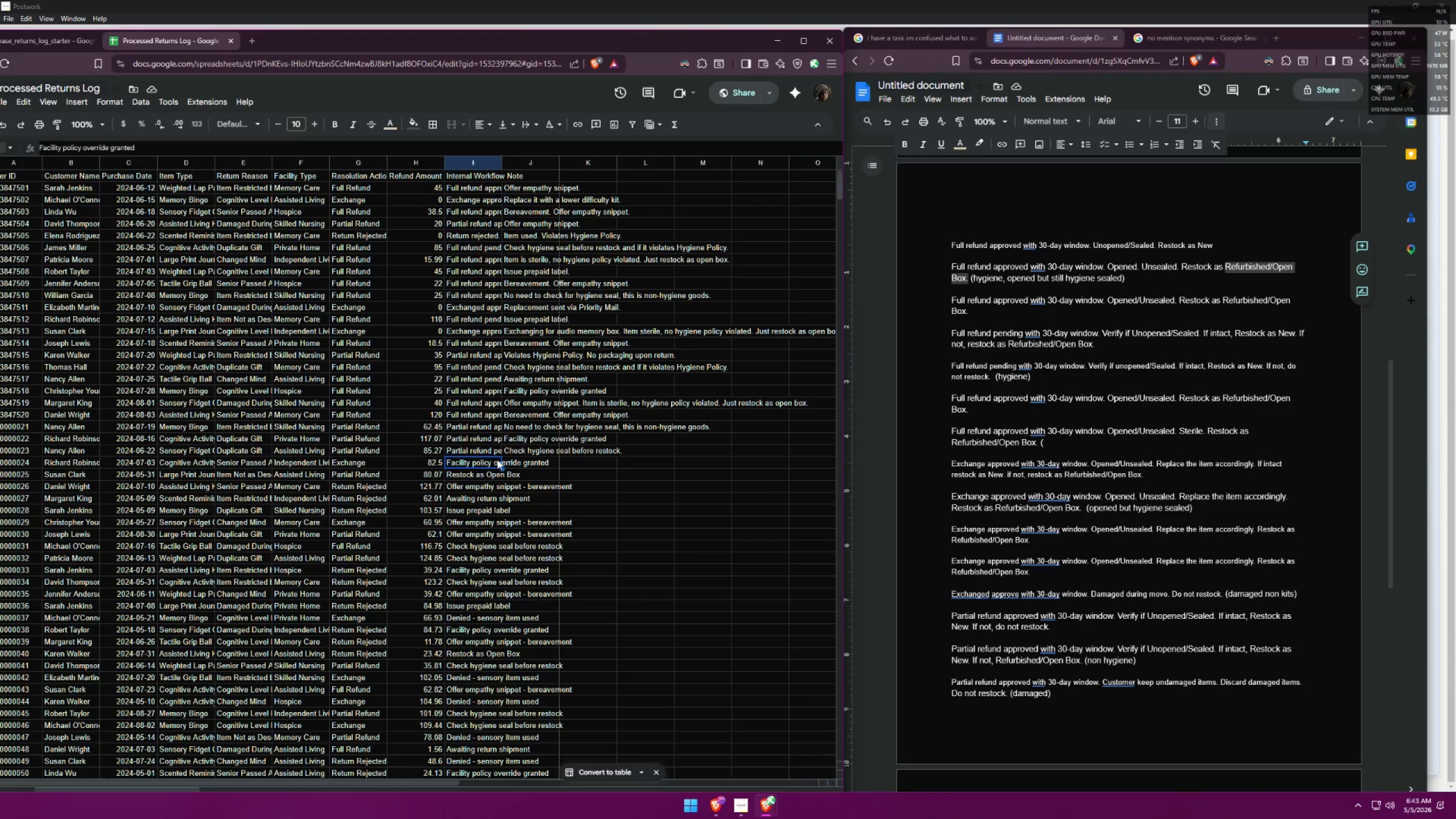 
wait(6.32)
 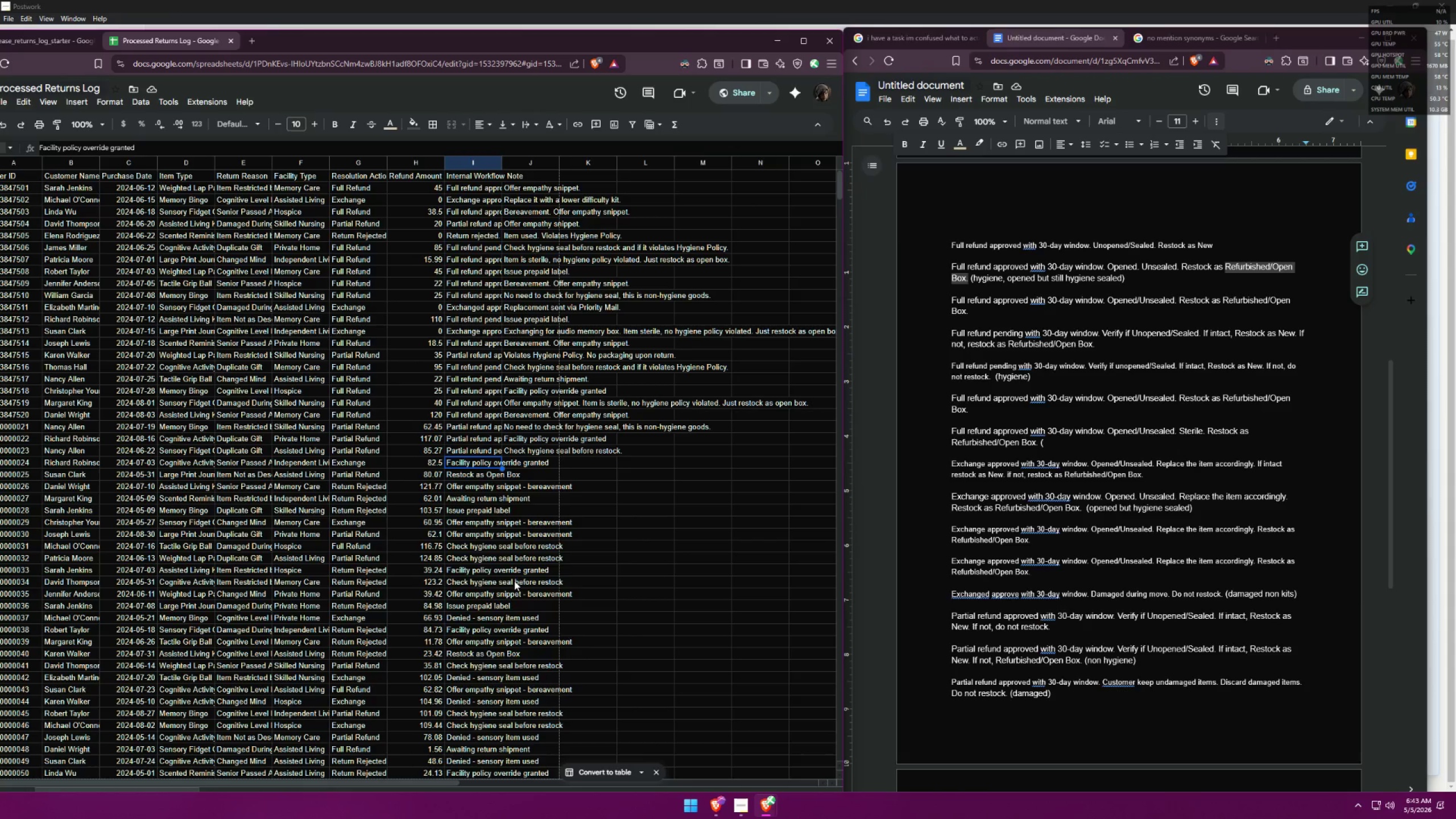 
left_click([473, 447])
 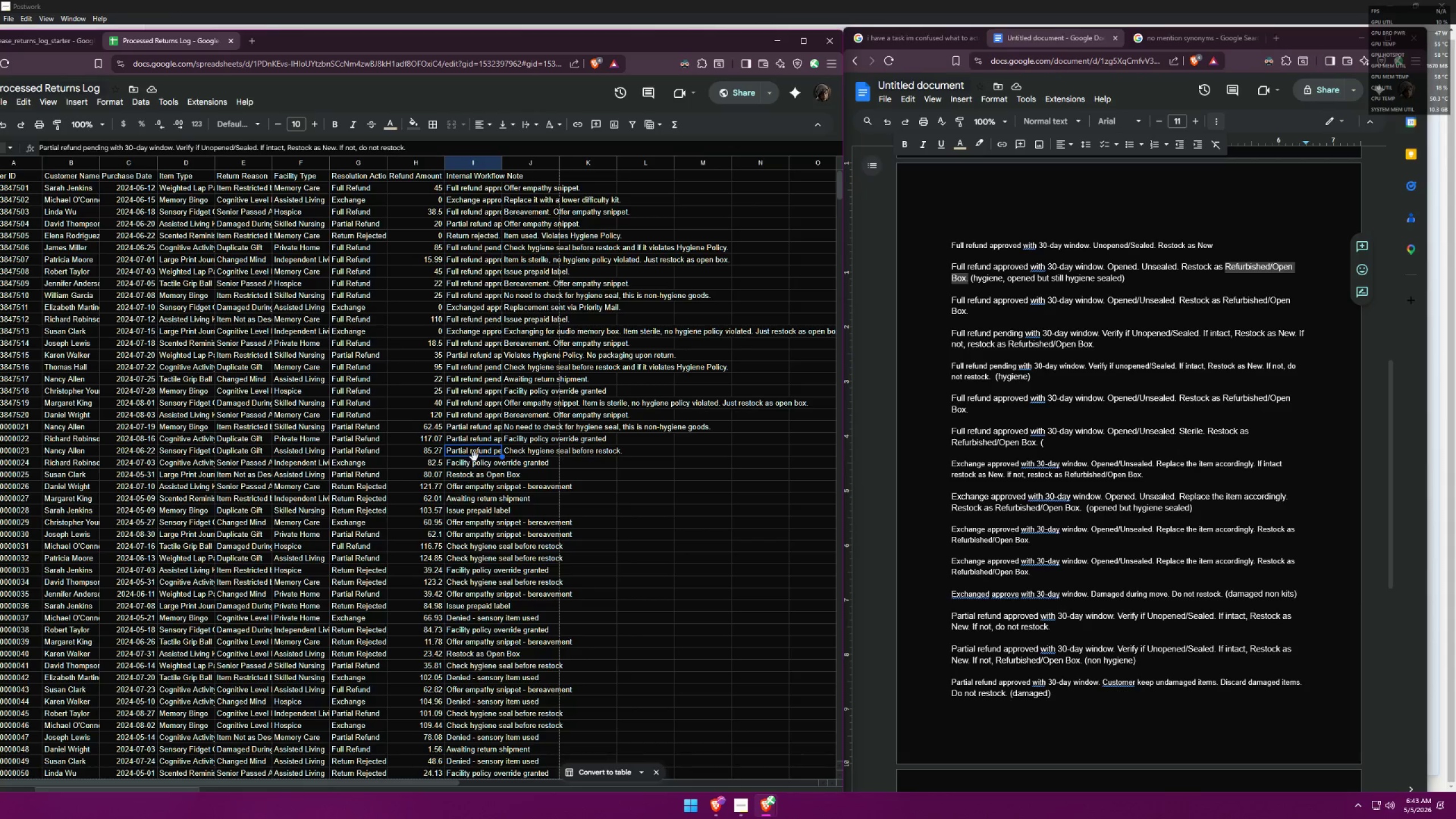 
left_click([474, 460])
 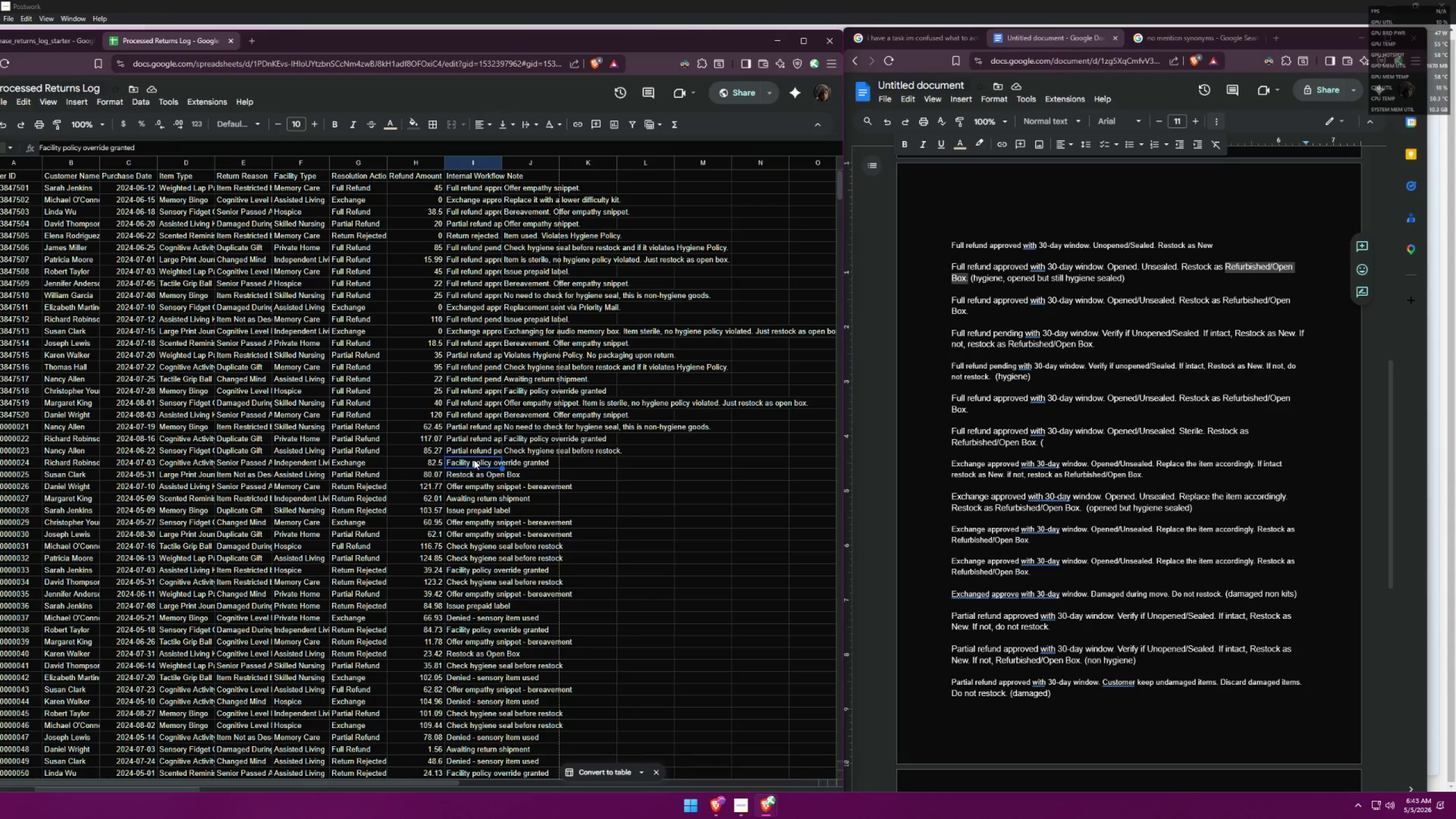 
key(Control+ControlLeft)
 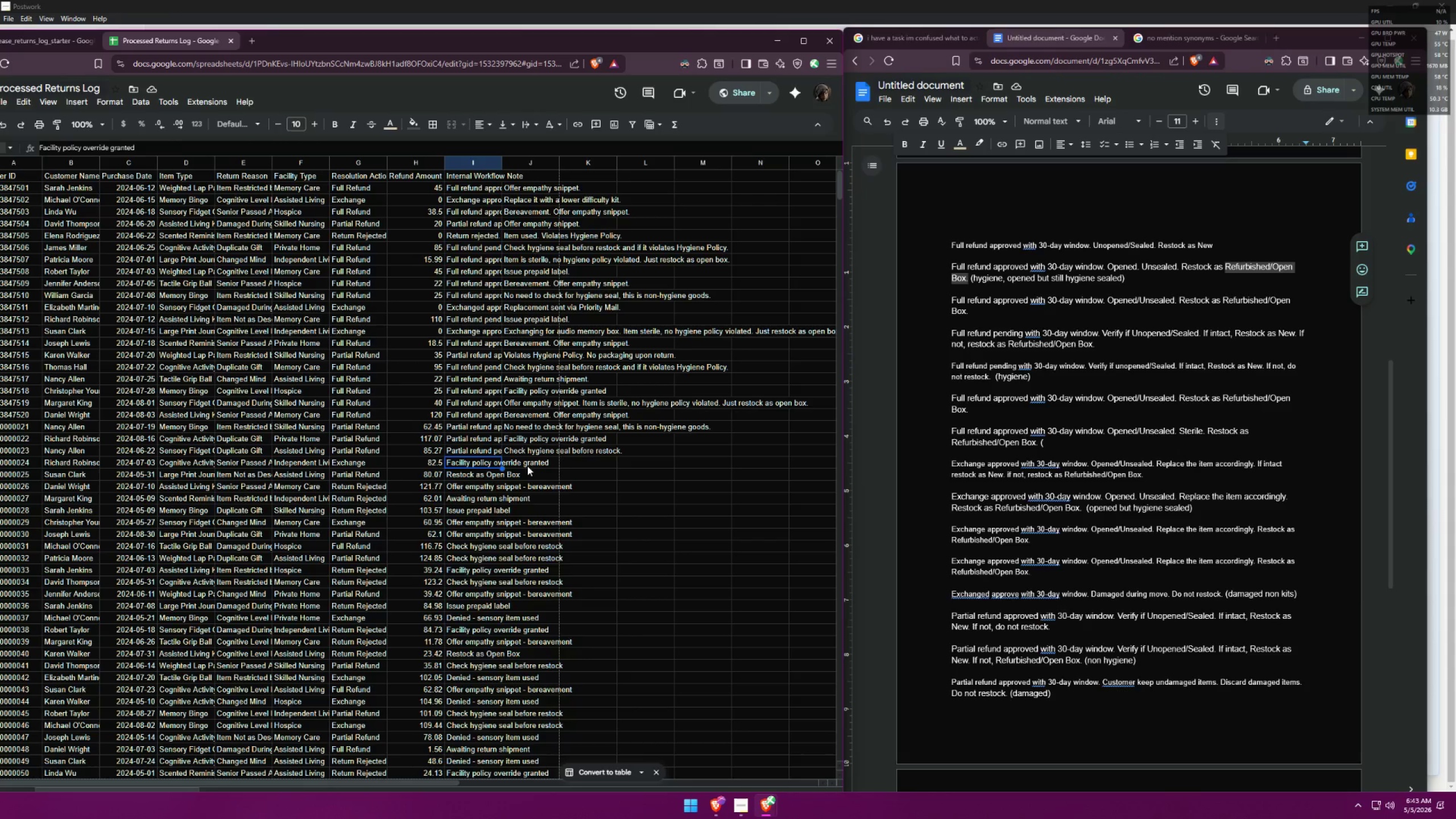 
key(Control+C)
 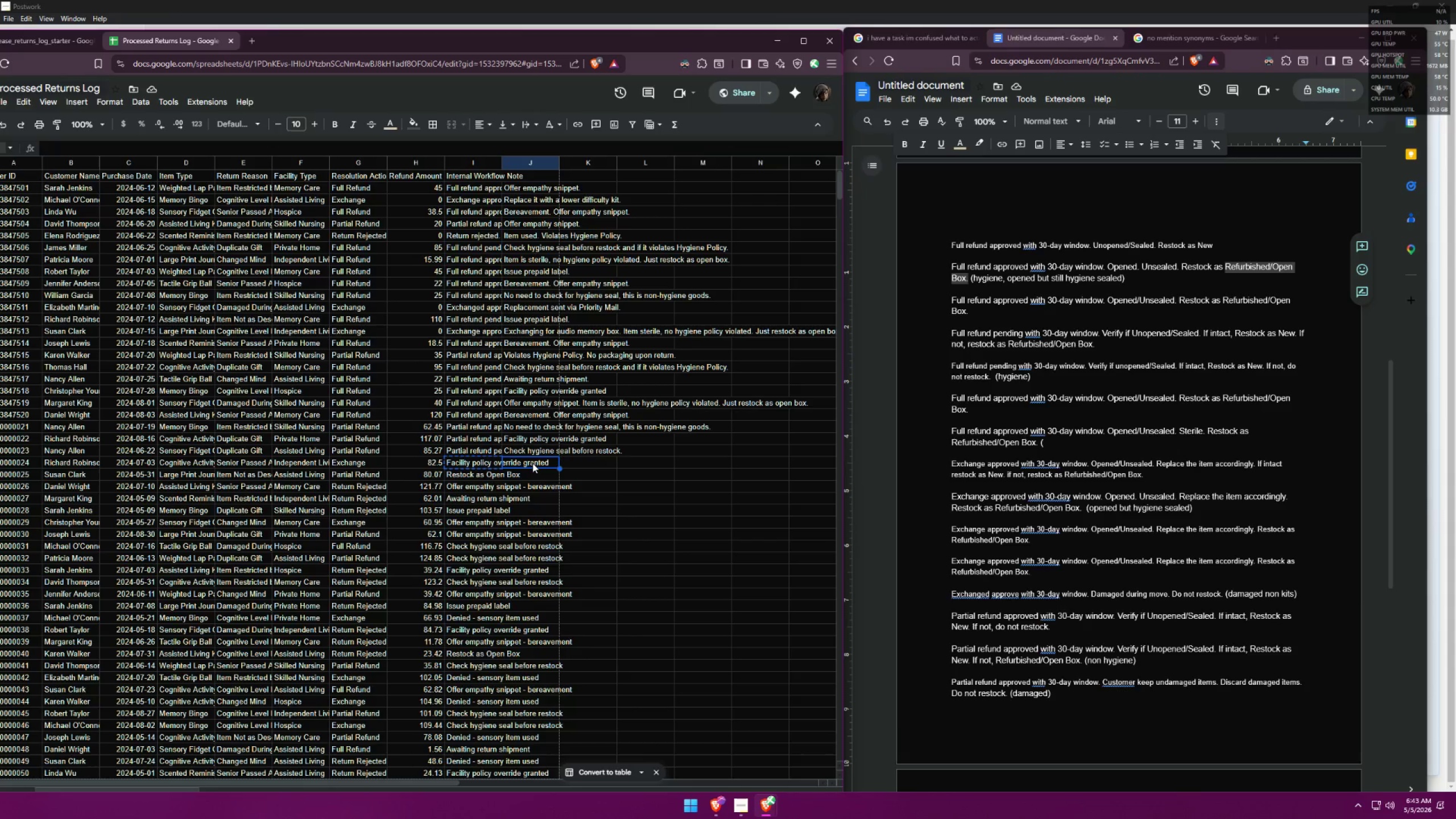 
key(Control+V)
 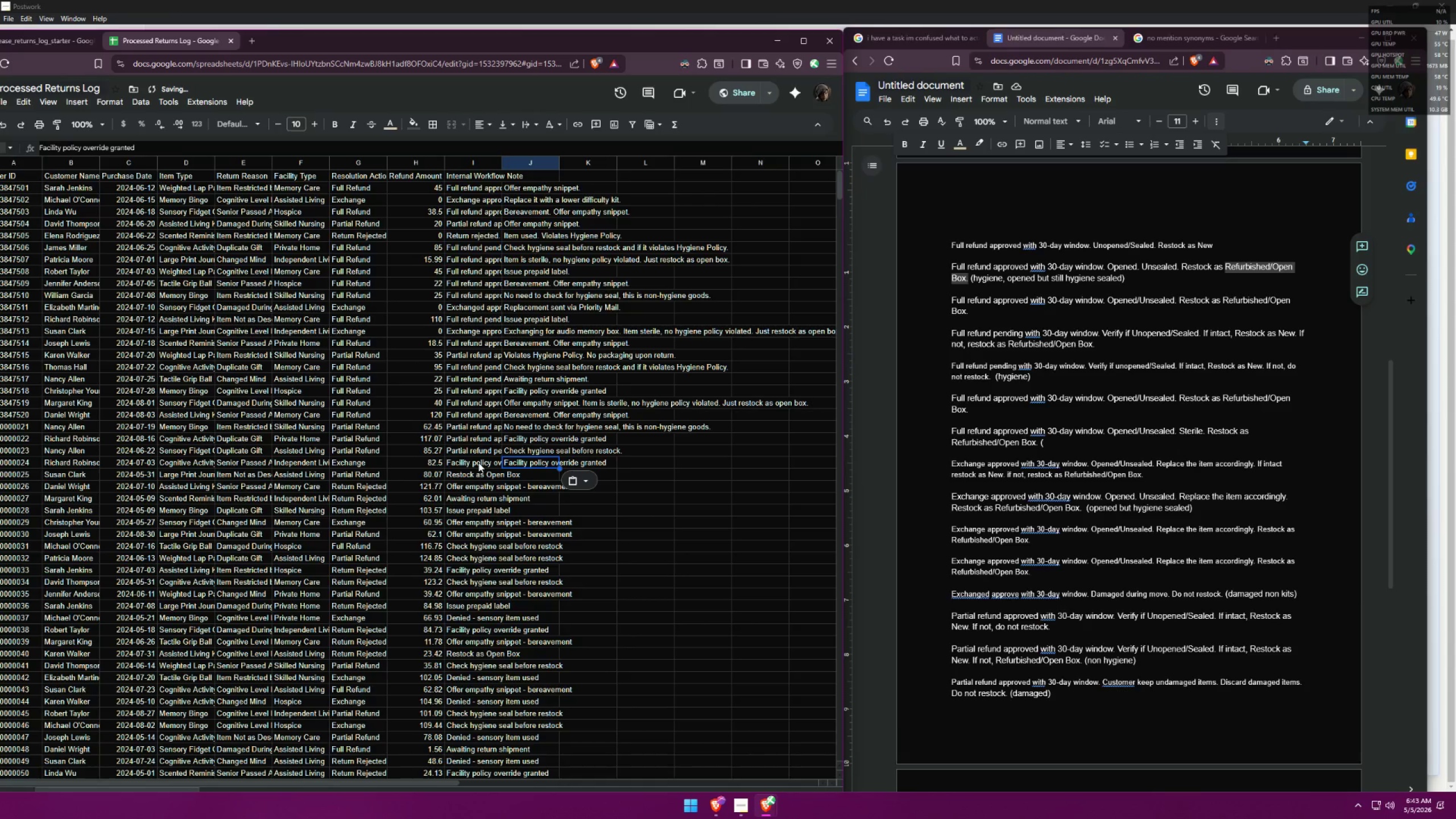 
double_click([478, 462])
 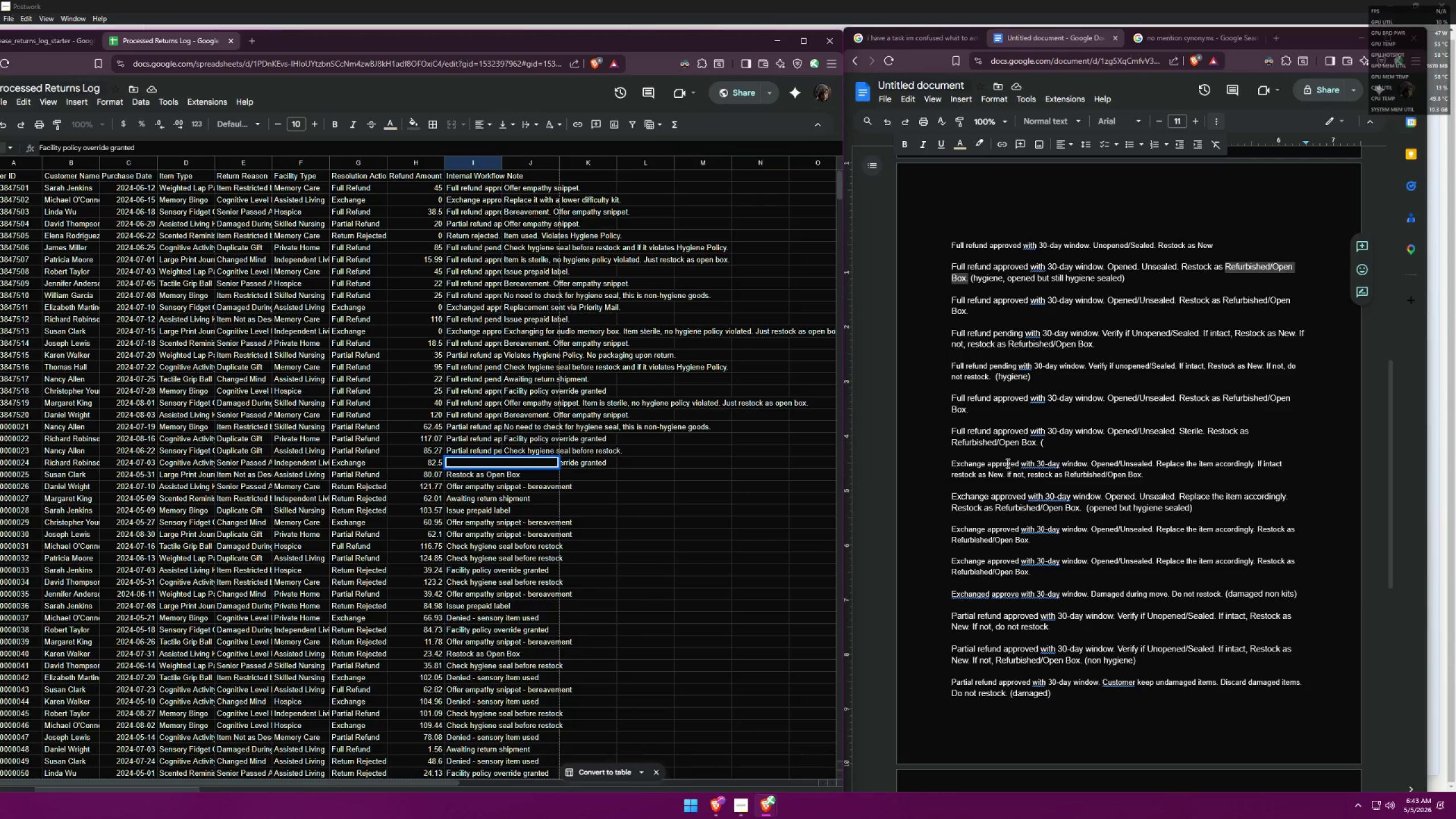 
wait(13.19)
 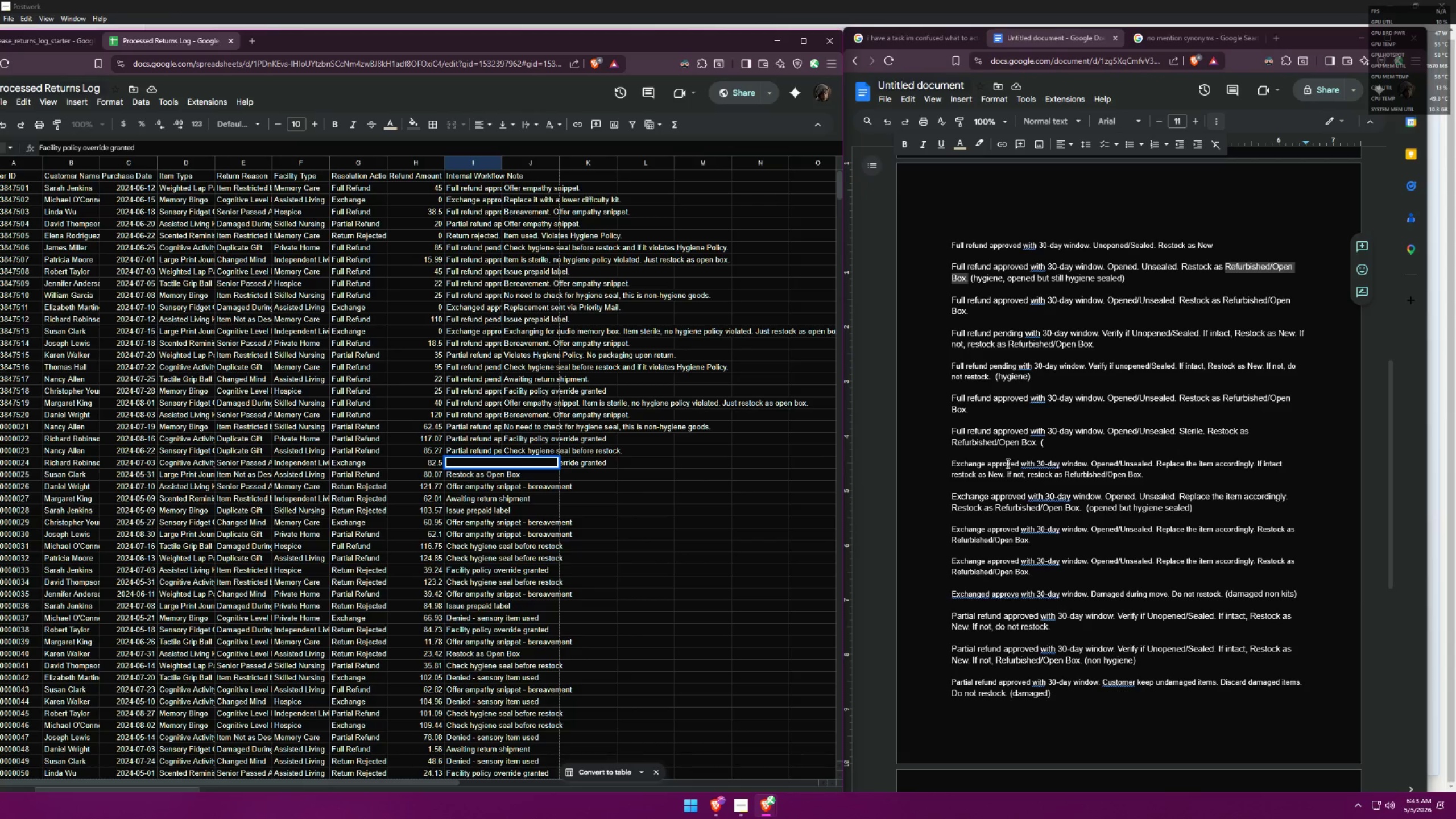 
left_click_drag(start_coordinate=[1145, 477], to_coordinate=[963, 467])
 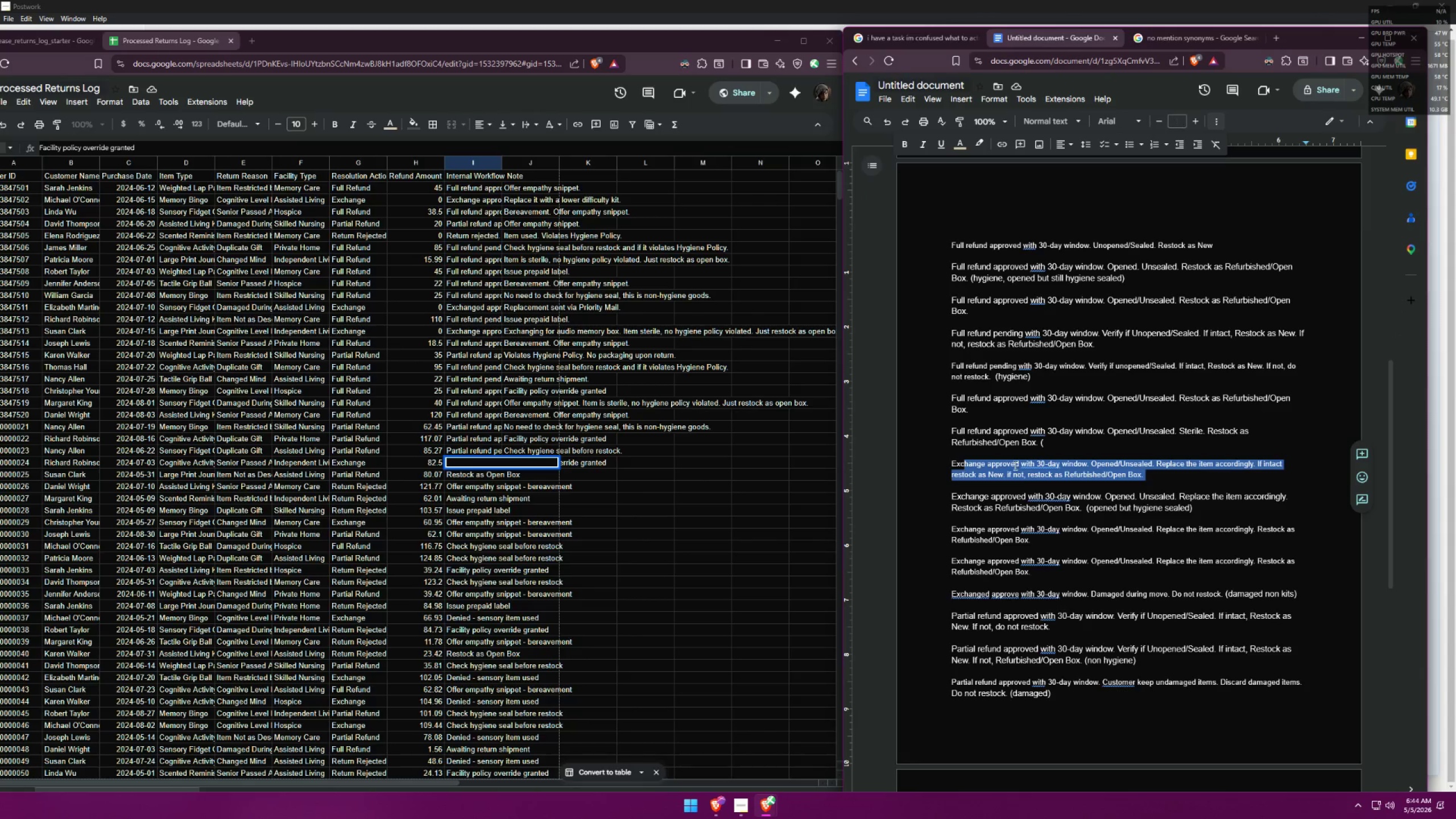 
left_click([1124, 477])
 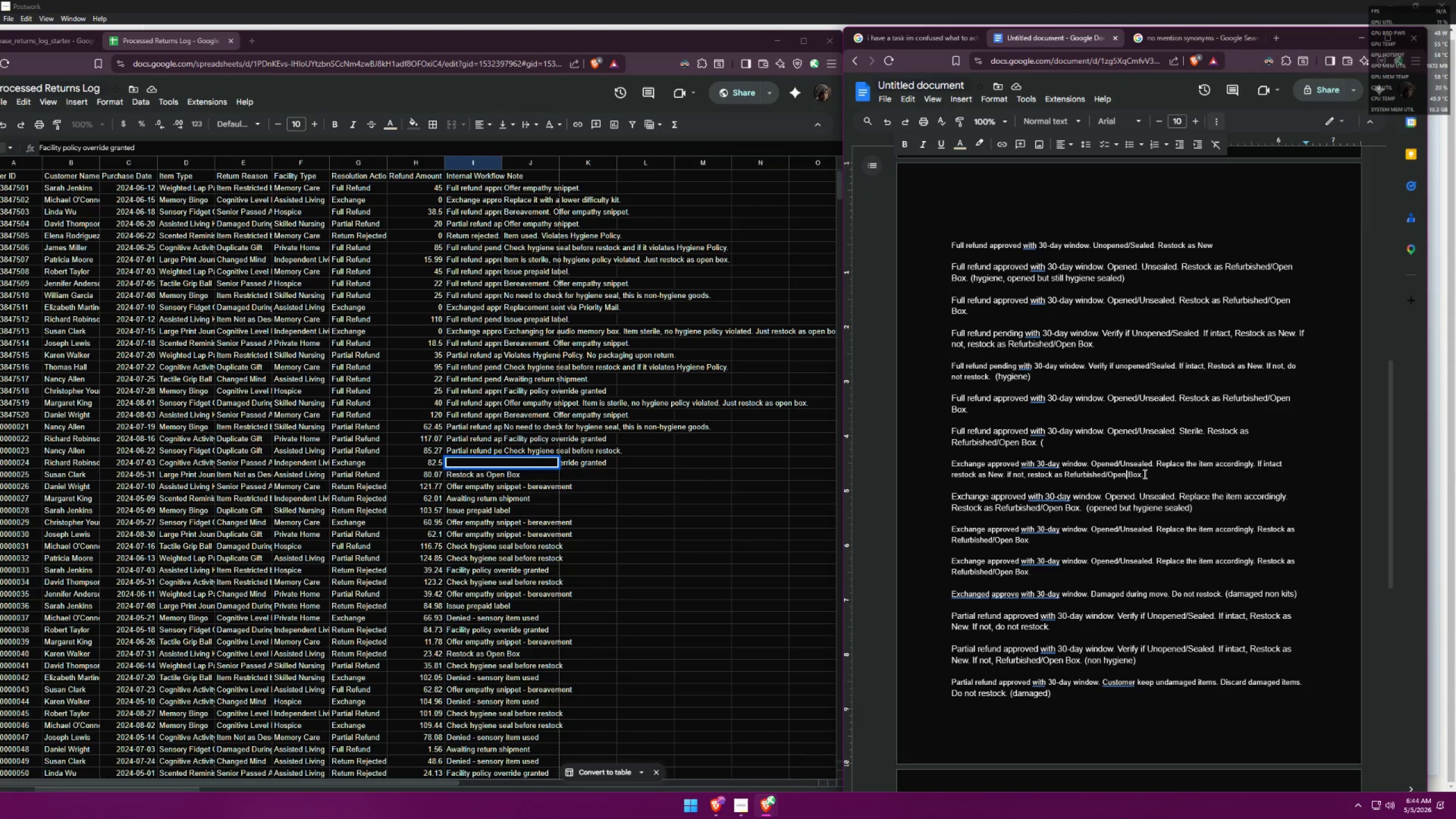 
left_click_drag(start_coordinate=[1144, 474], to_coordinate=[952, 461])
 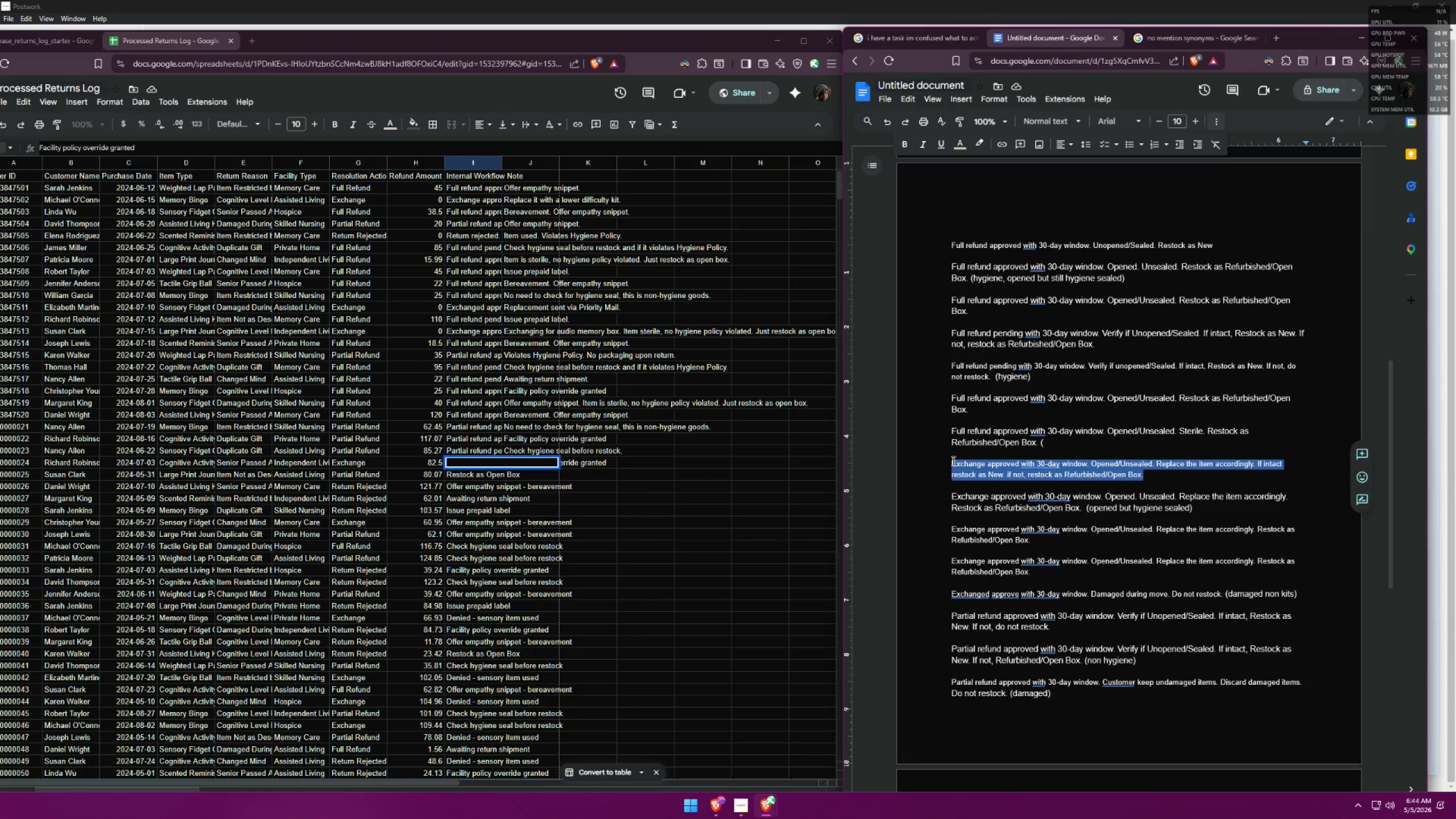 
key(Control+ControlLeft)
 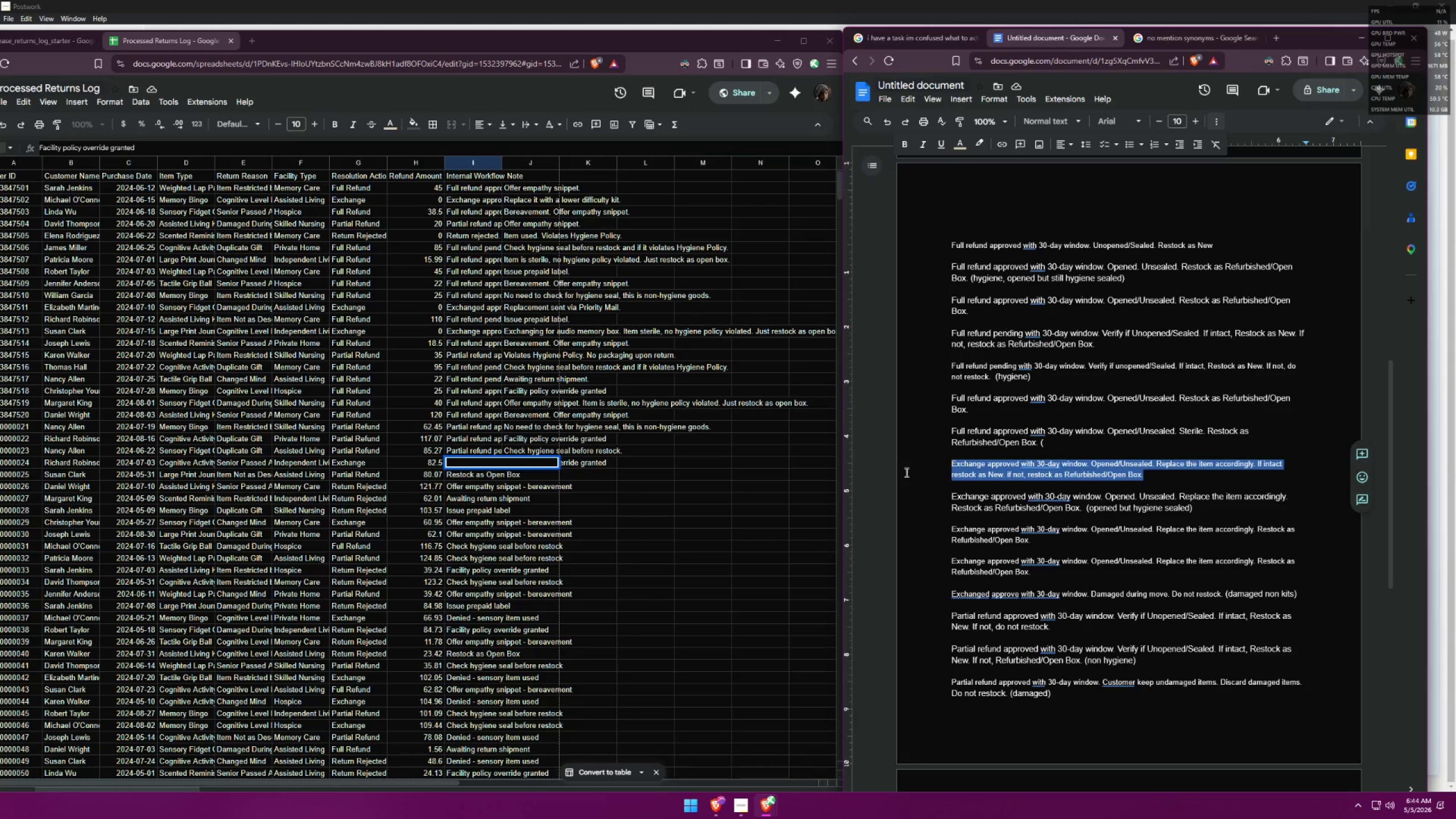 
key(Control+C)
 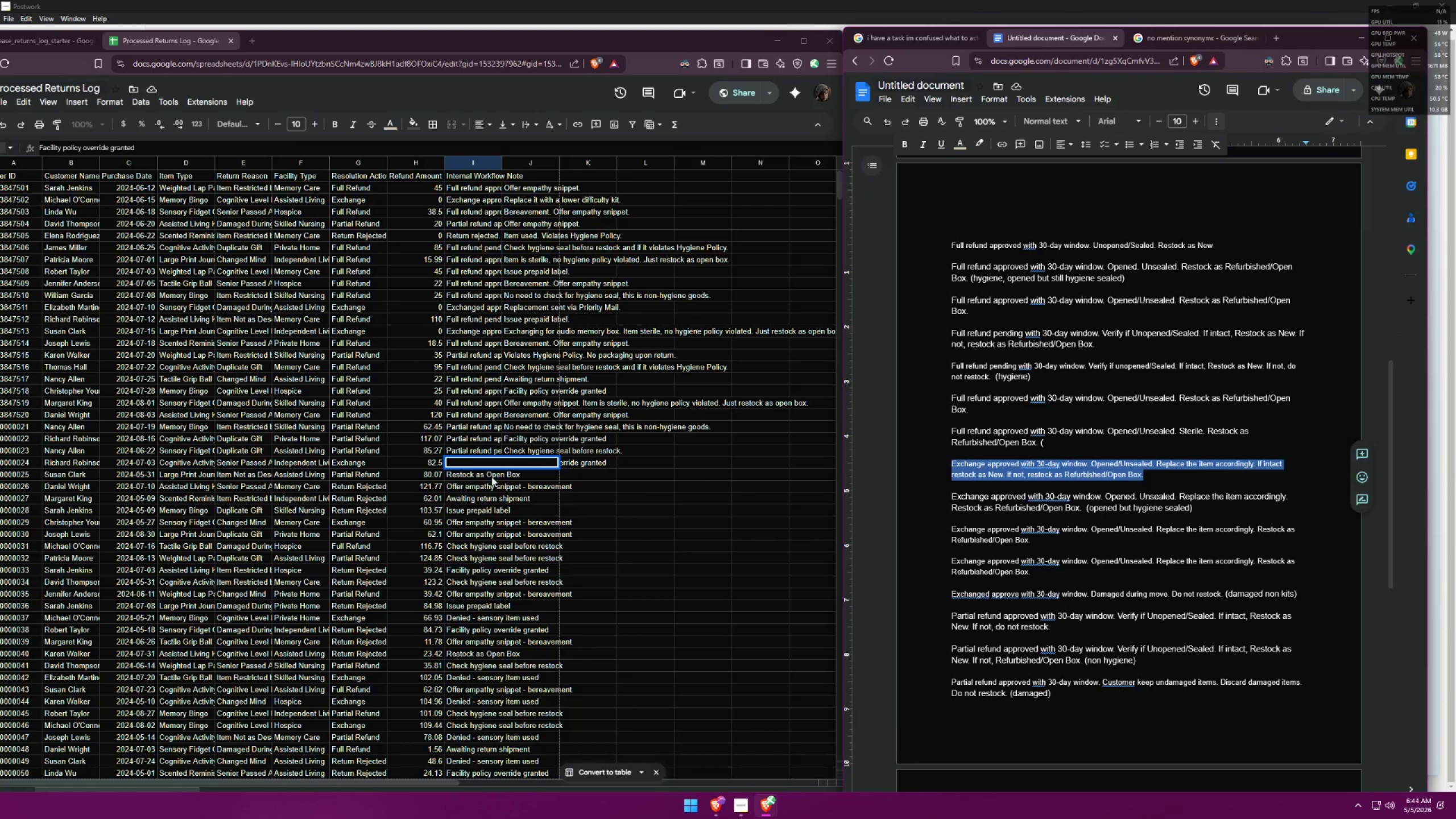 
left_click([474, 474])
 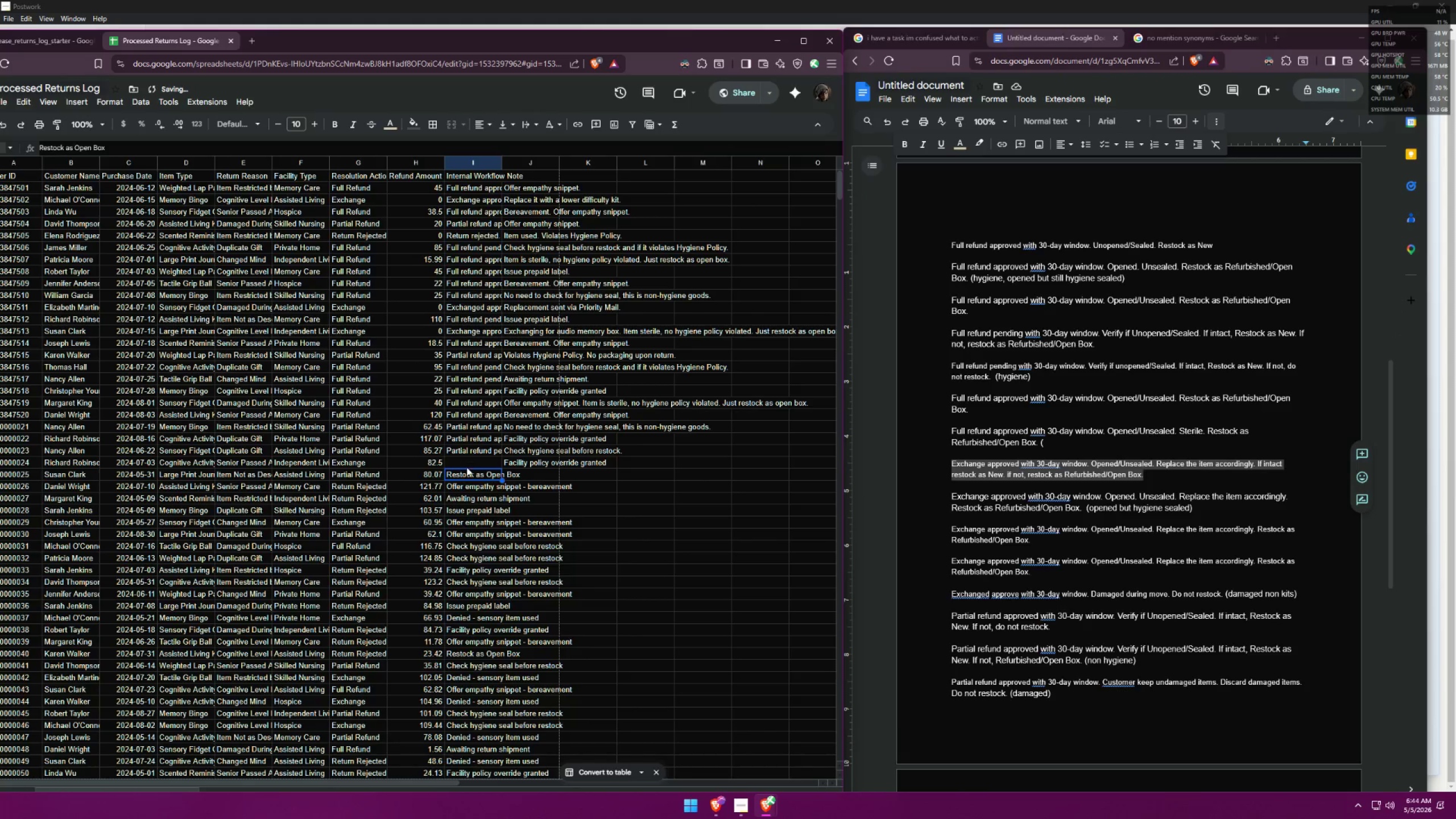 
double_click([466, 466])
 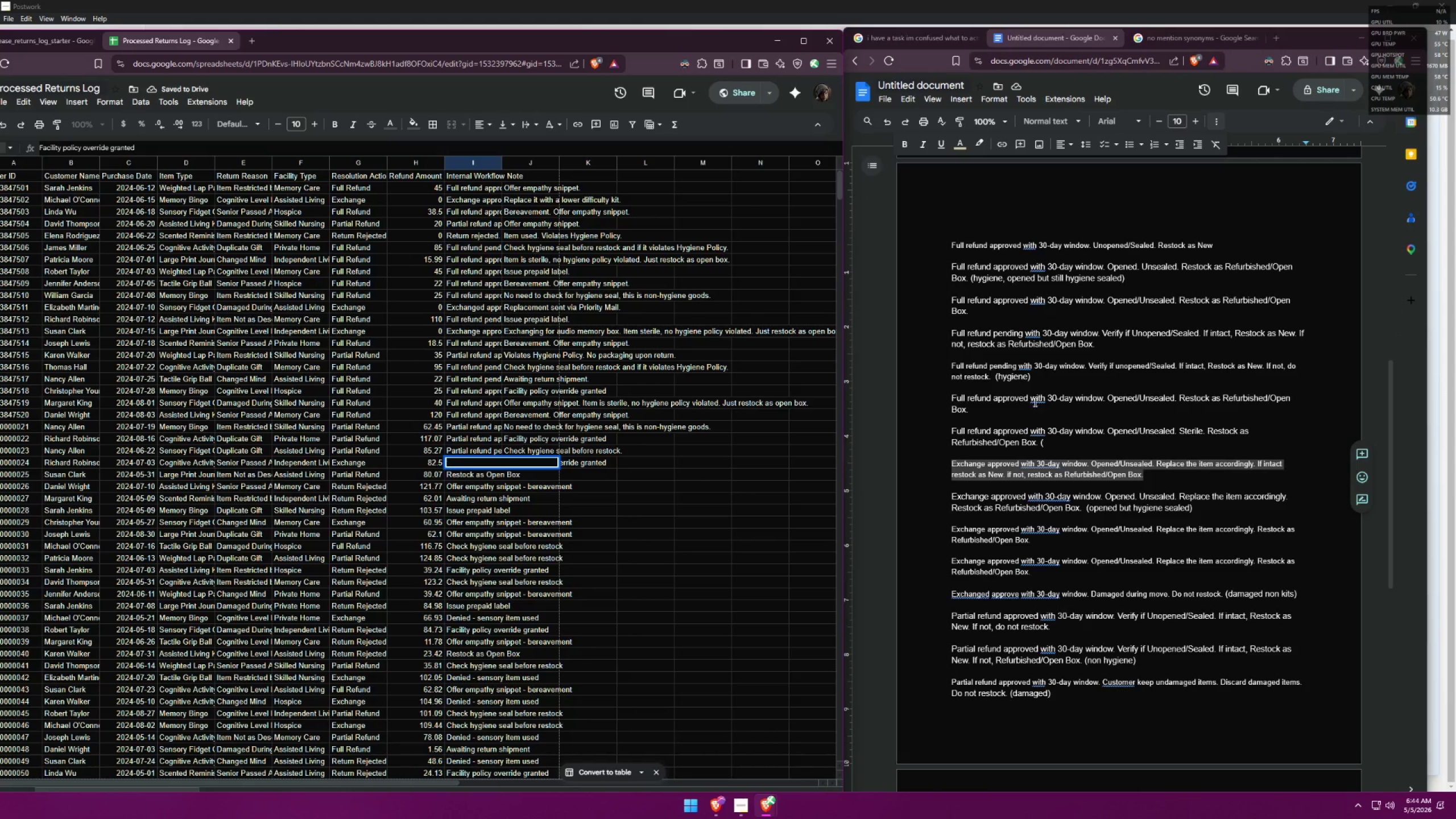 
wait(9.45)
 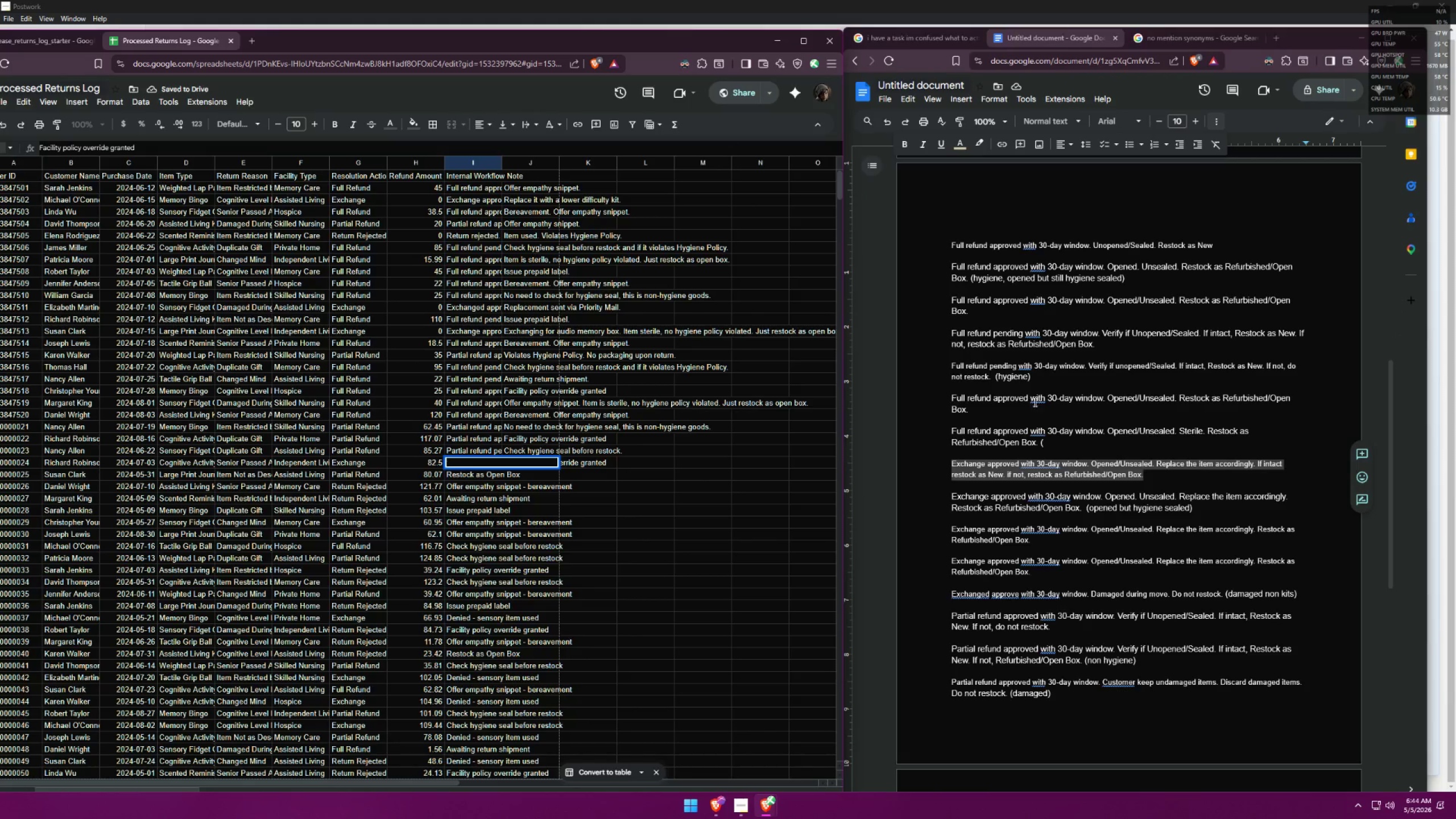 
left_click([1052, 316])
 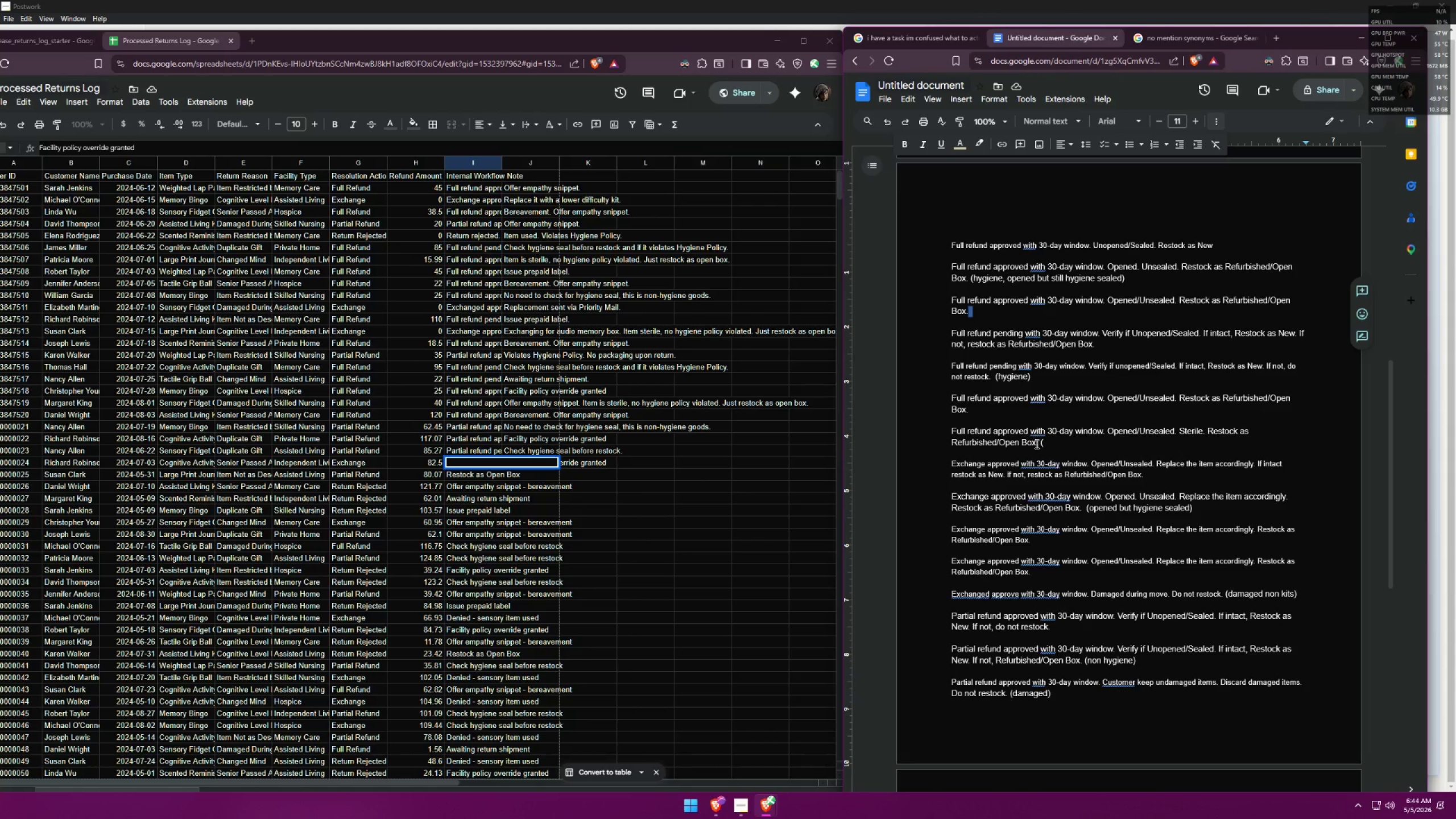 
wait(6.08)
 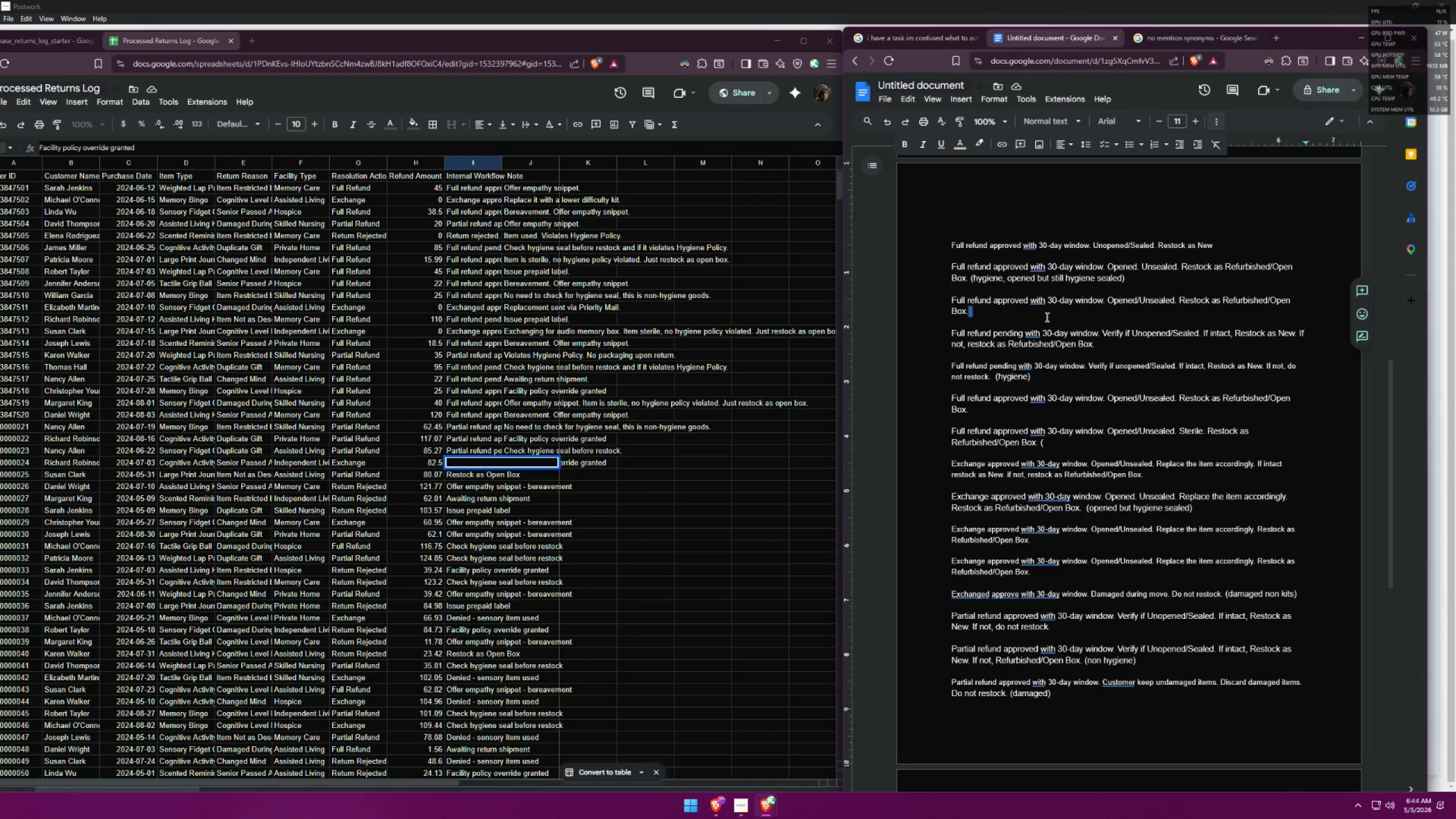 
left_click([1050, 379])
 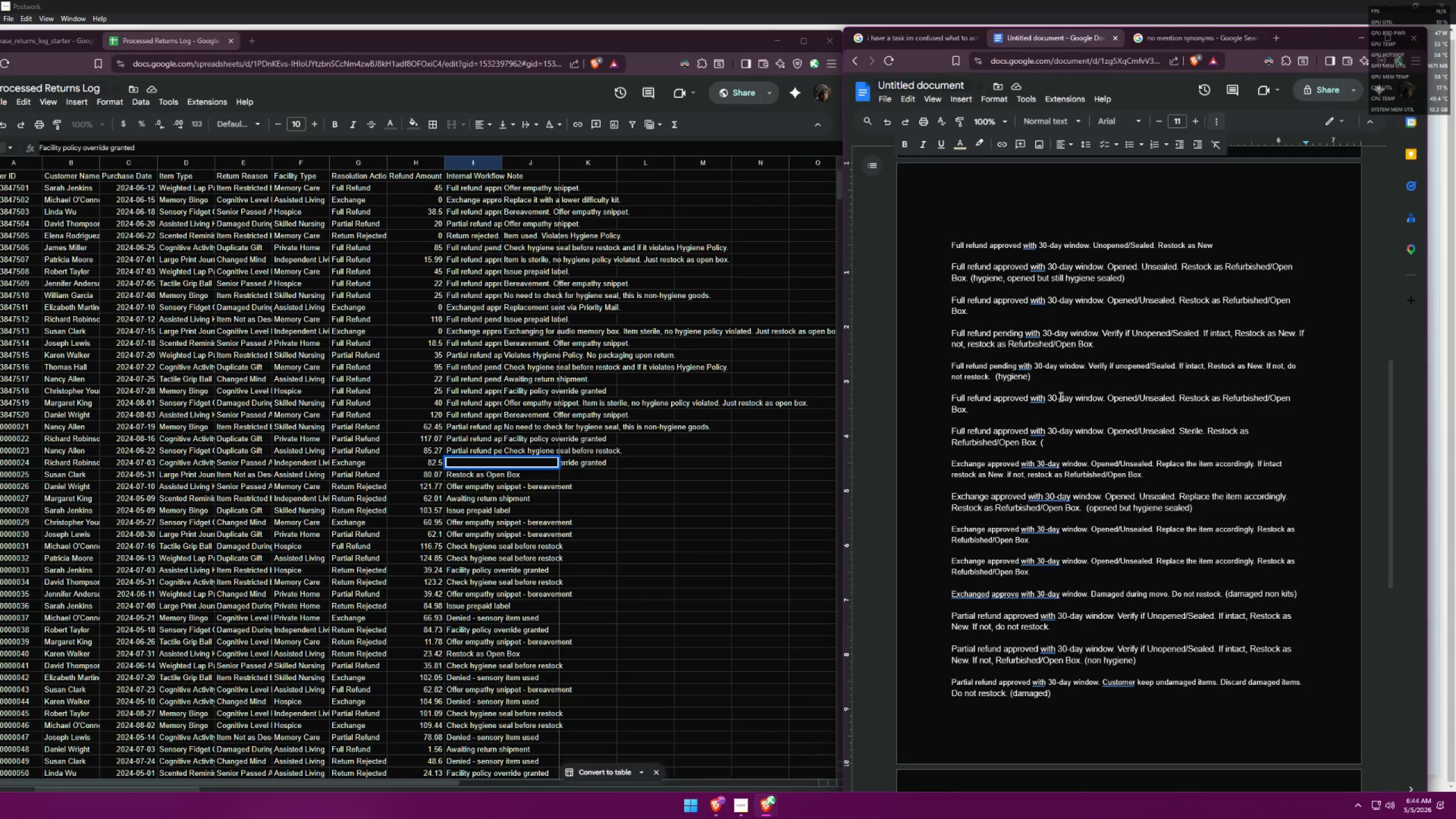 
left_click([1041, 415])
 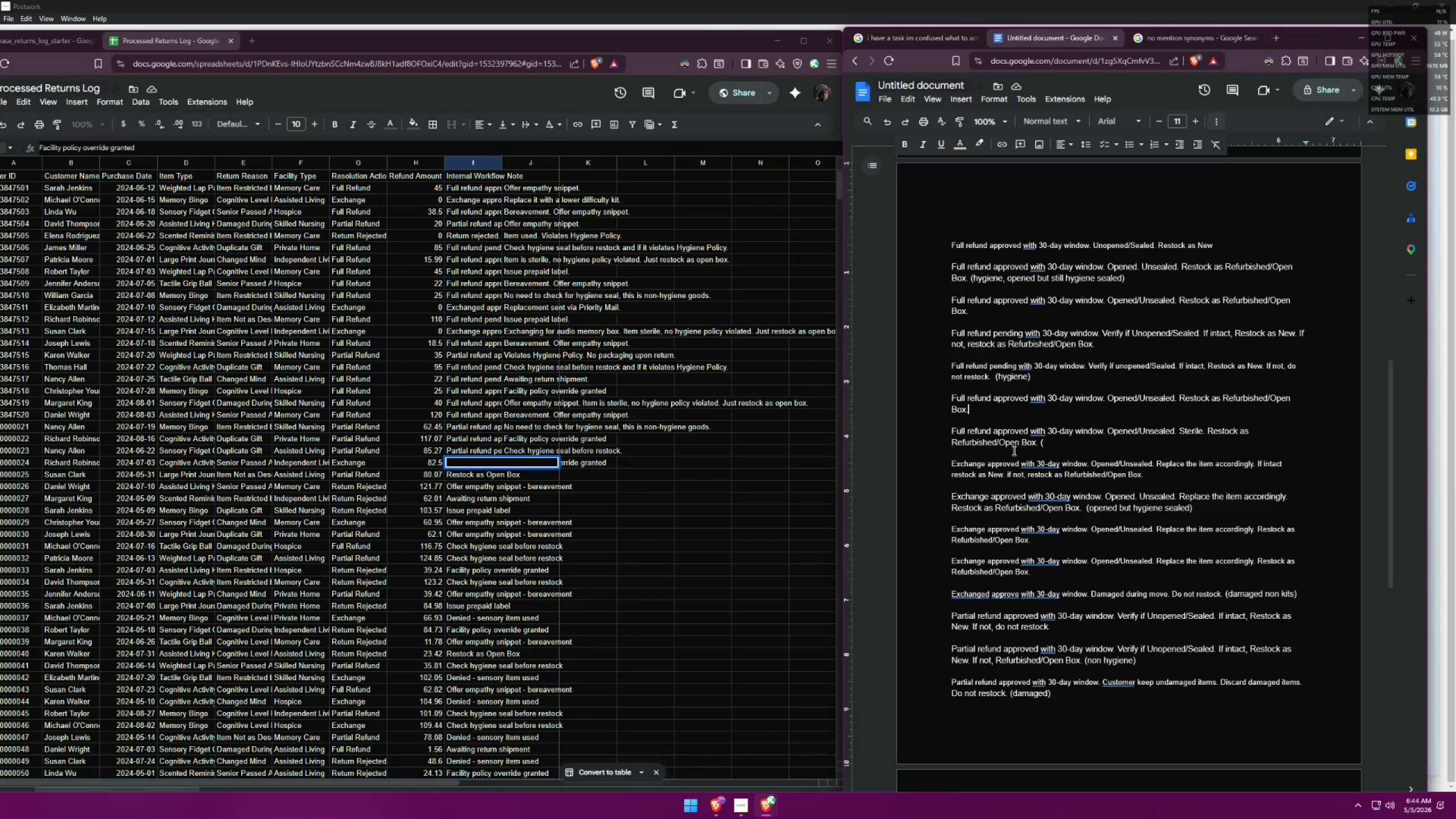 
left_click([1012, 451])
 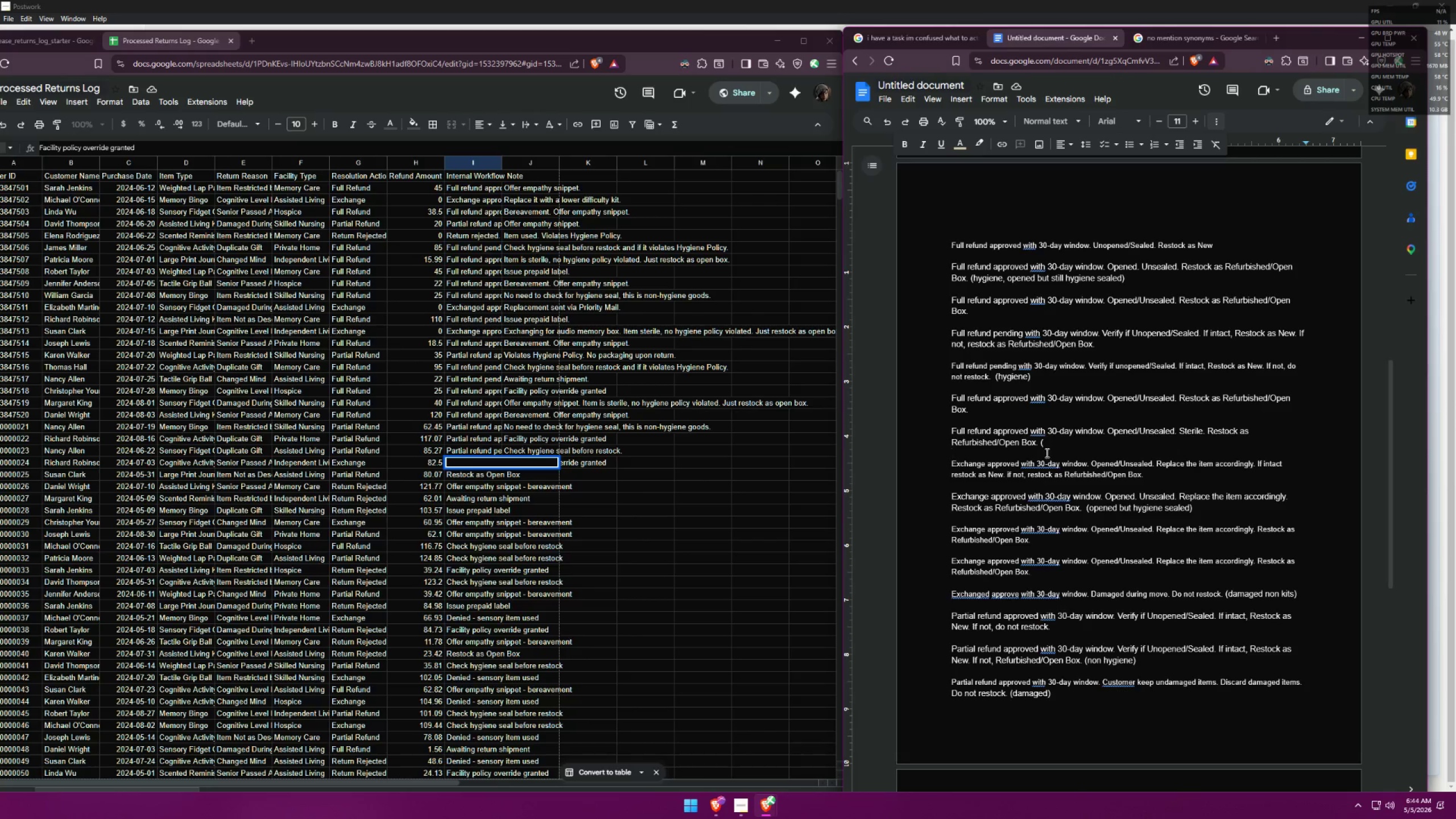 
key(Enter)
 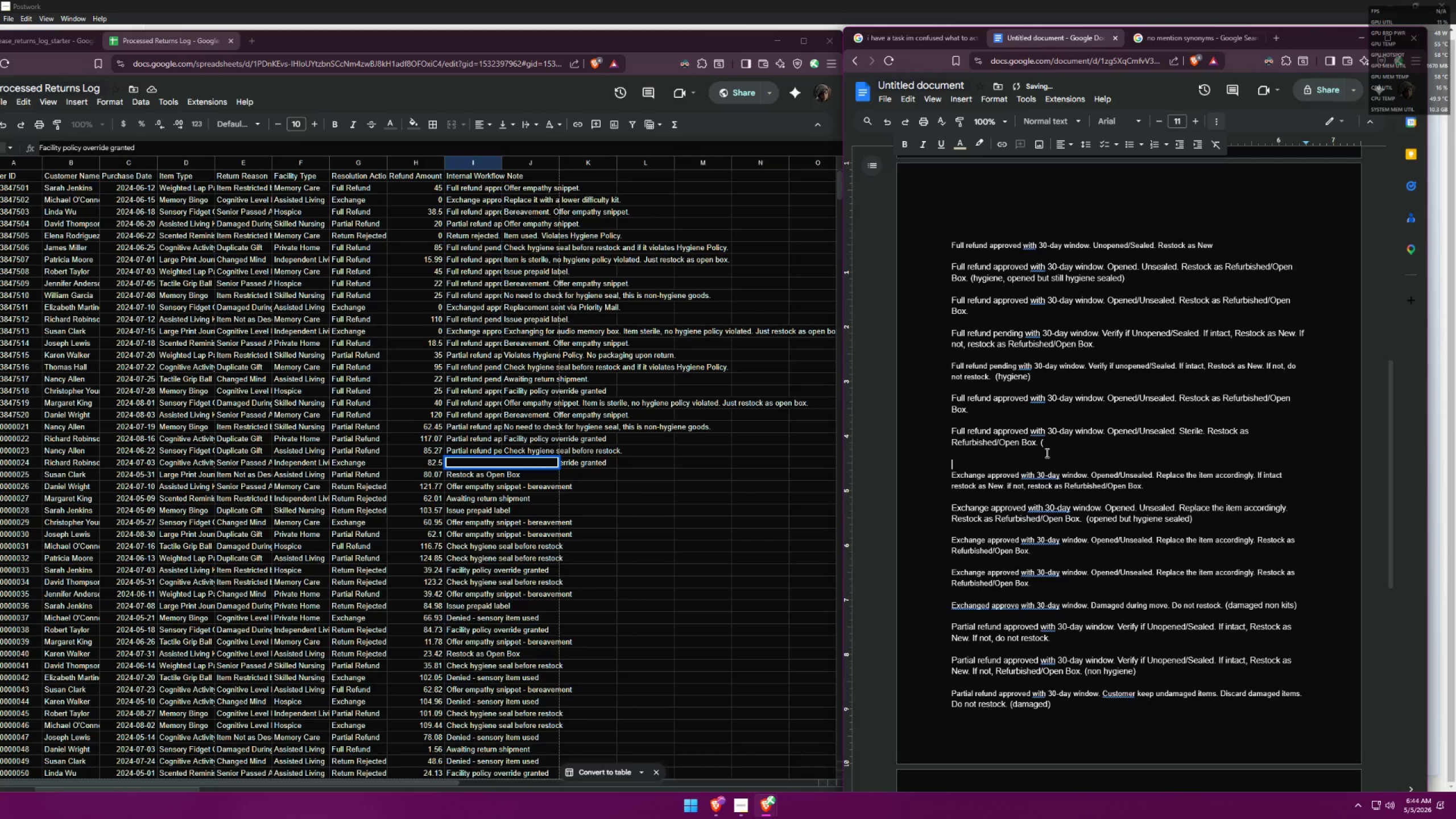 
key(ArrowUp)
 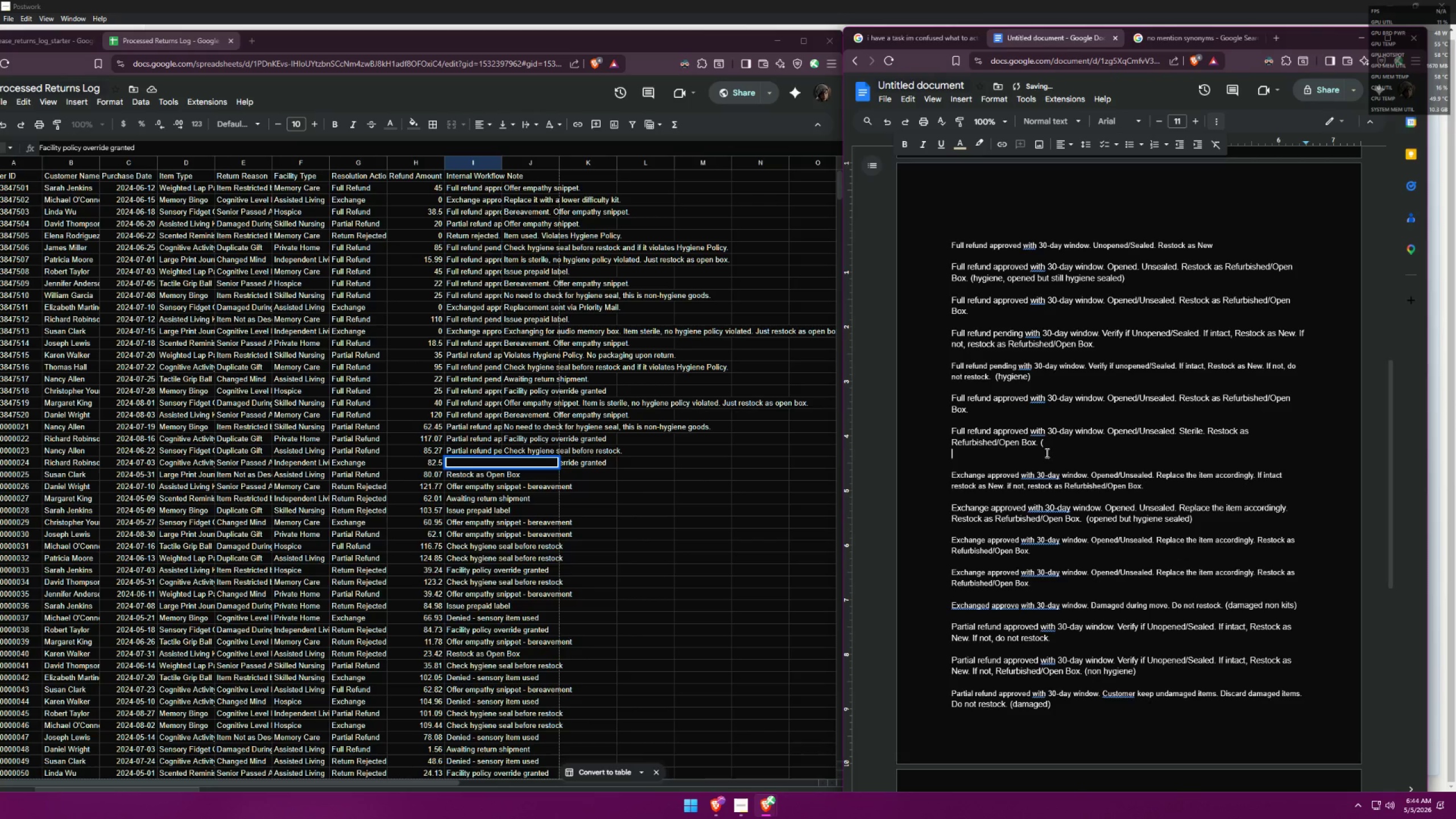 
key(Shift+ShiftLeft)
 